 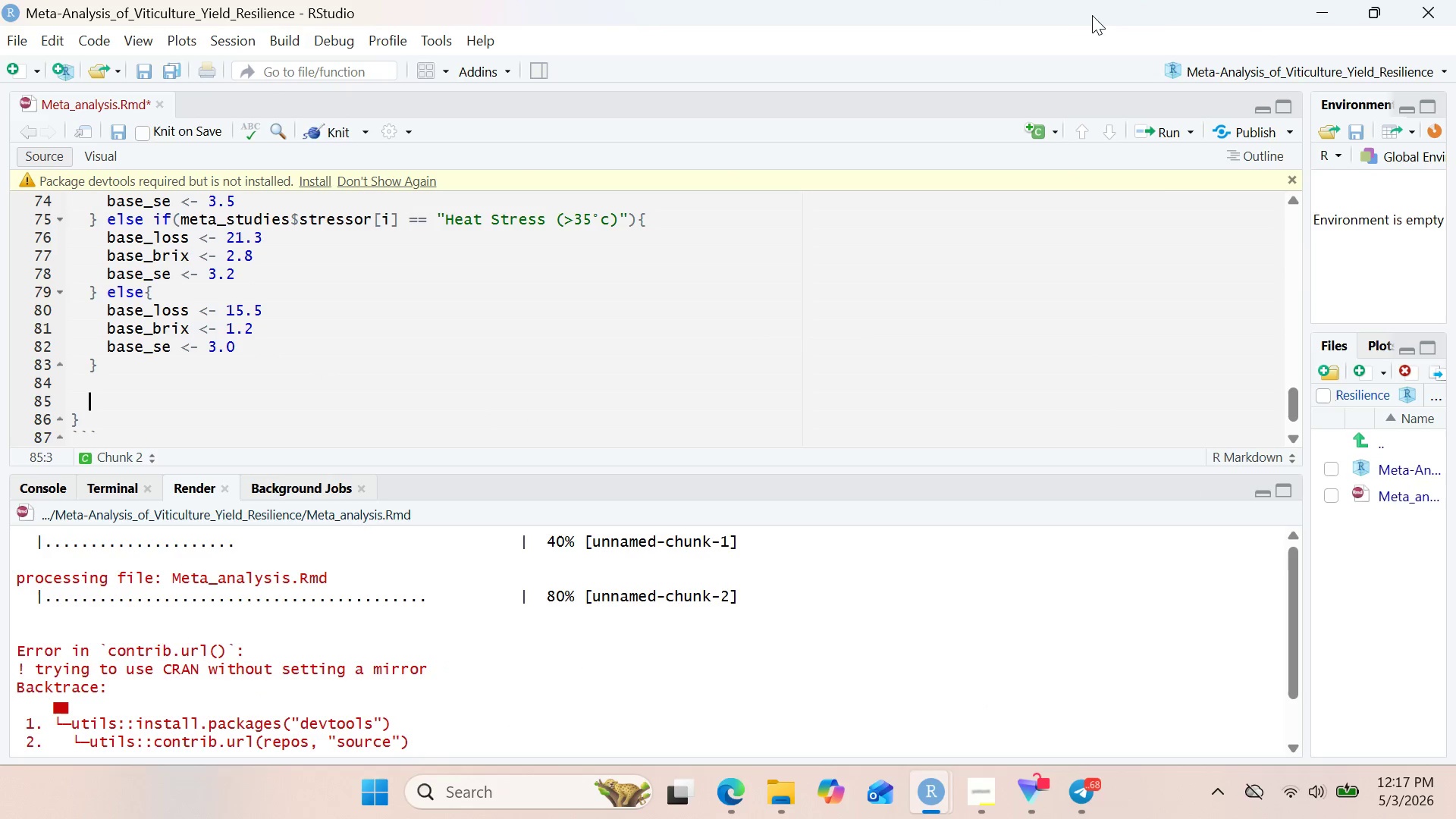 
key(Shift+3)
 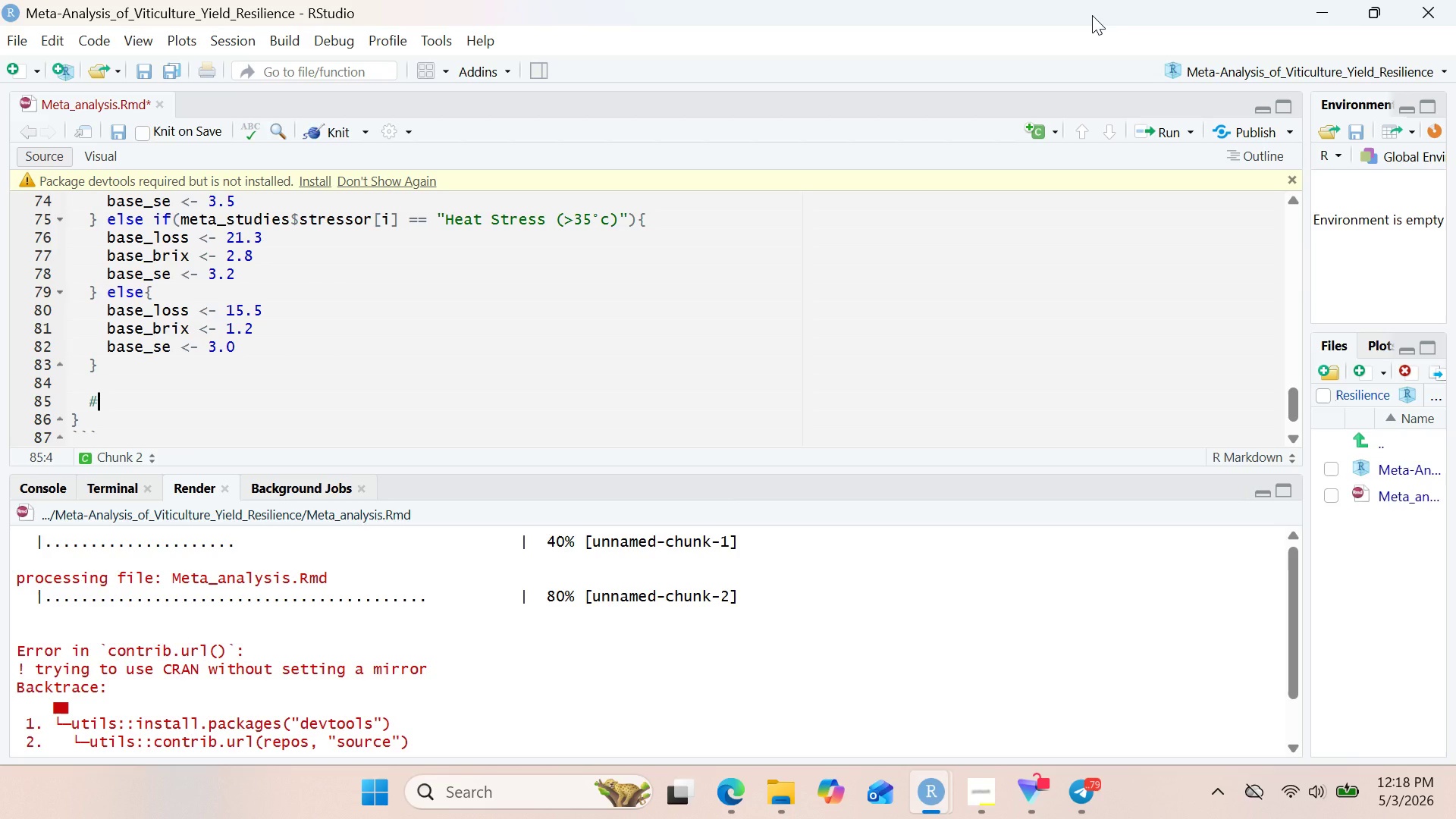 
wait(49.67)
 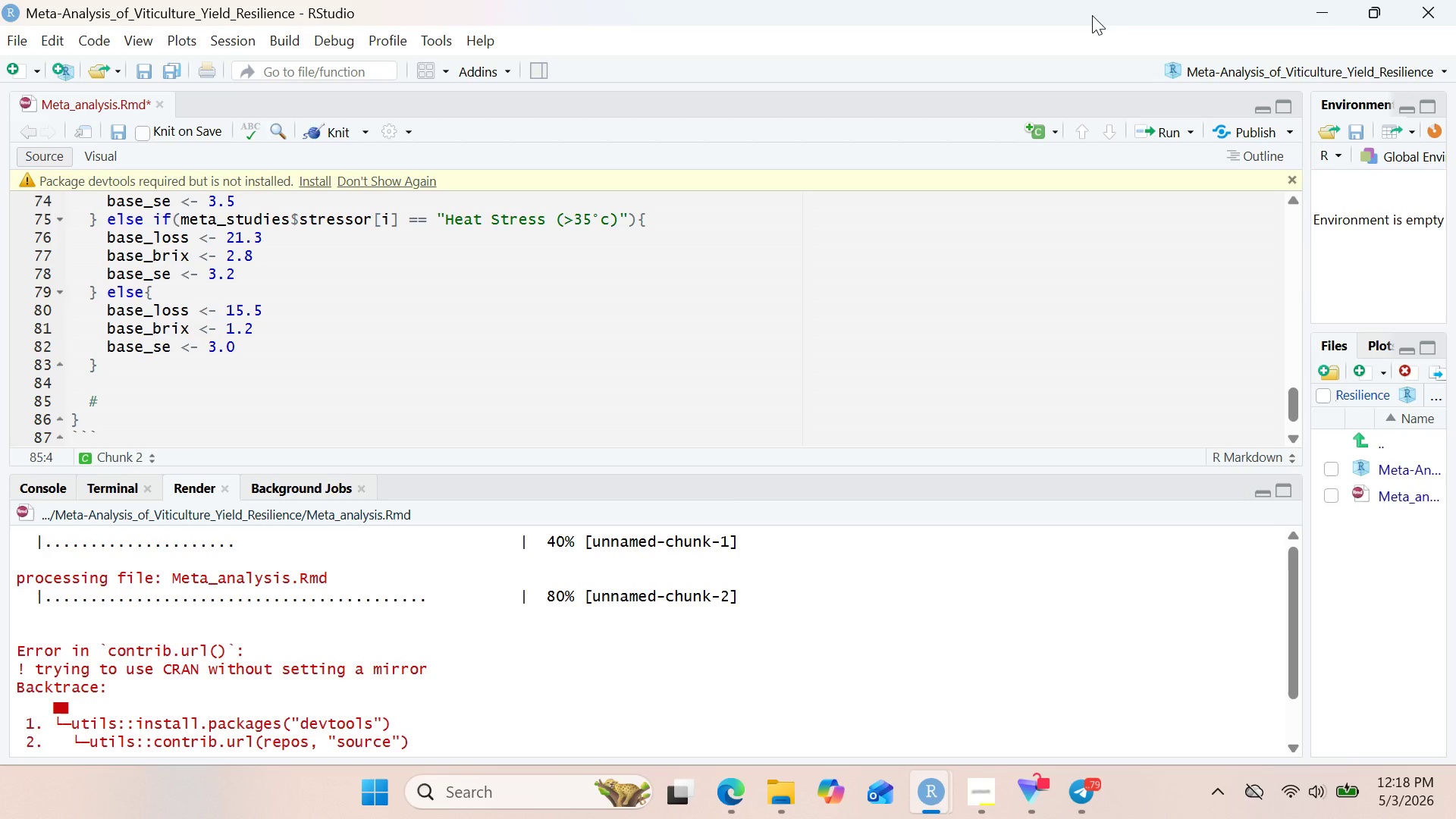 
type(Vat)
key(Backspace)
type(rietal )
 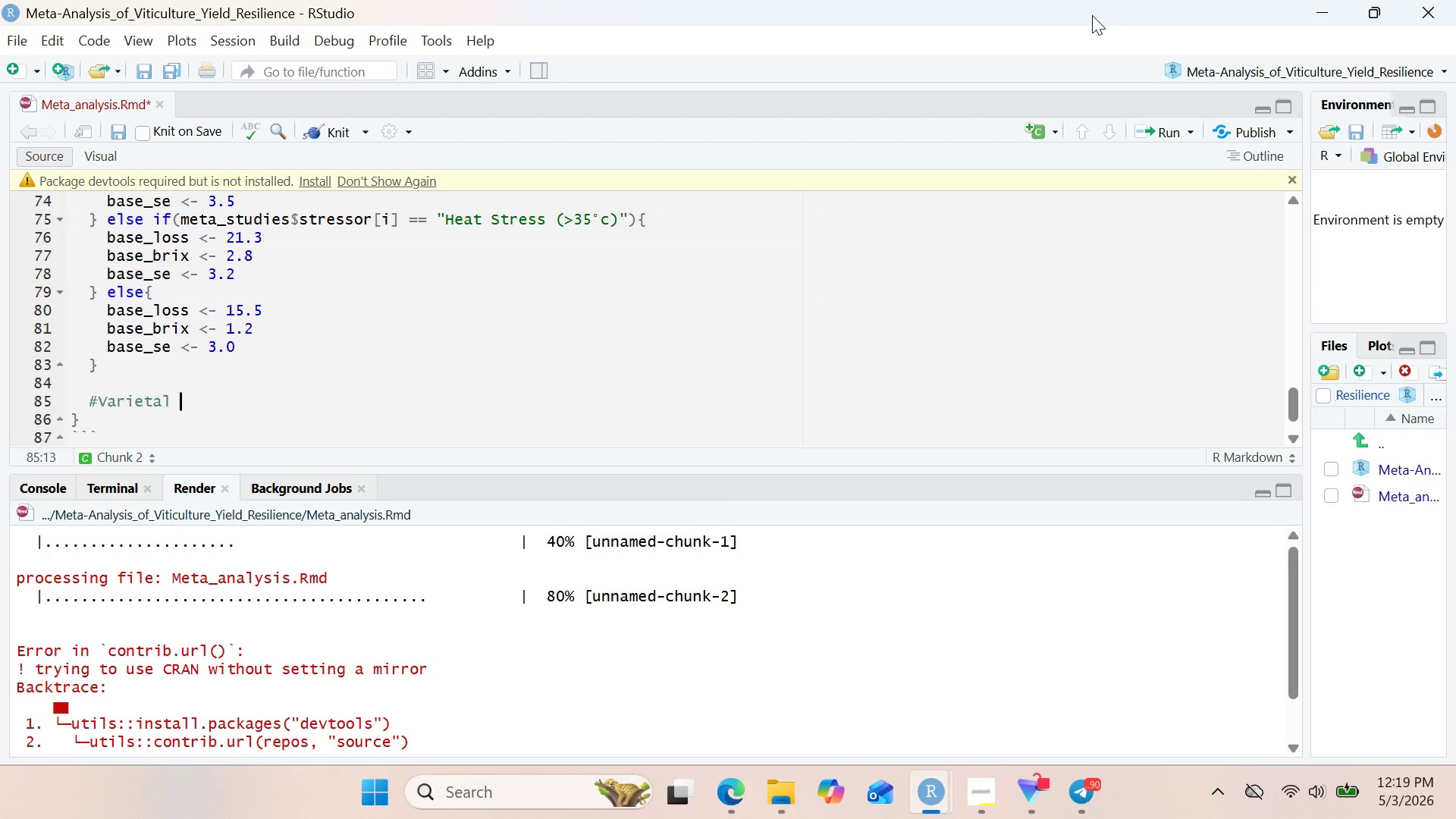 
wait(43.12)
 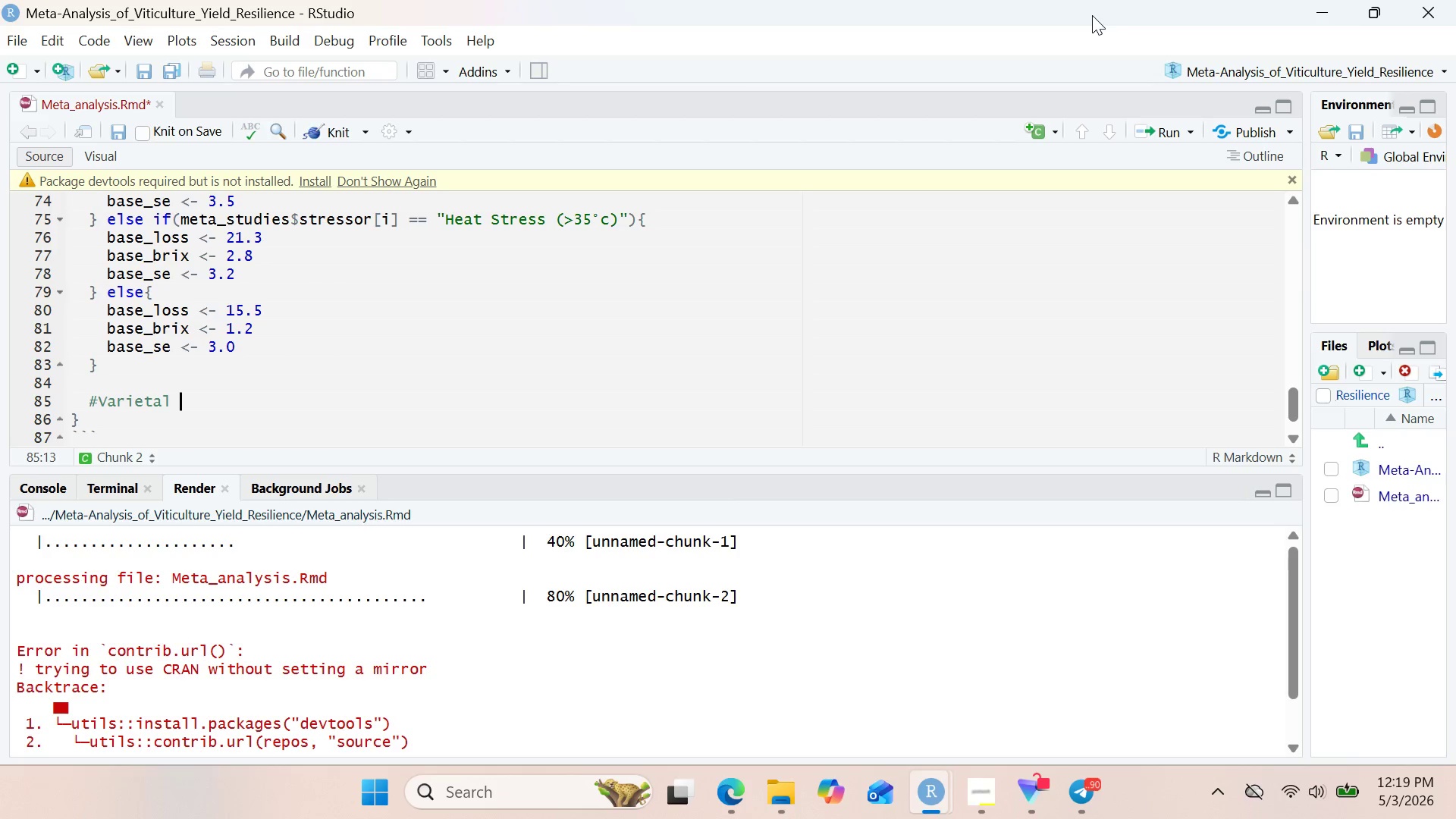 
type(sense)
 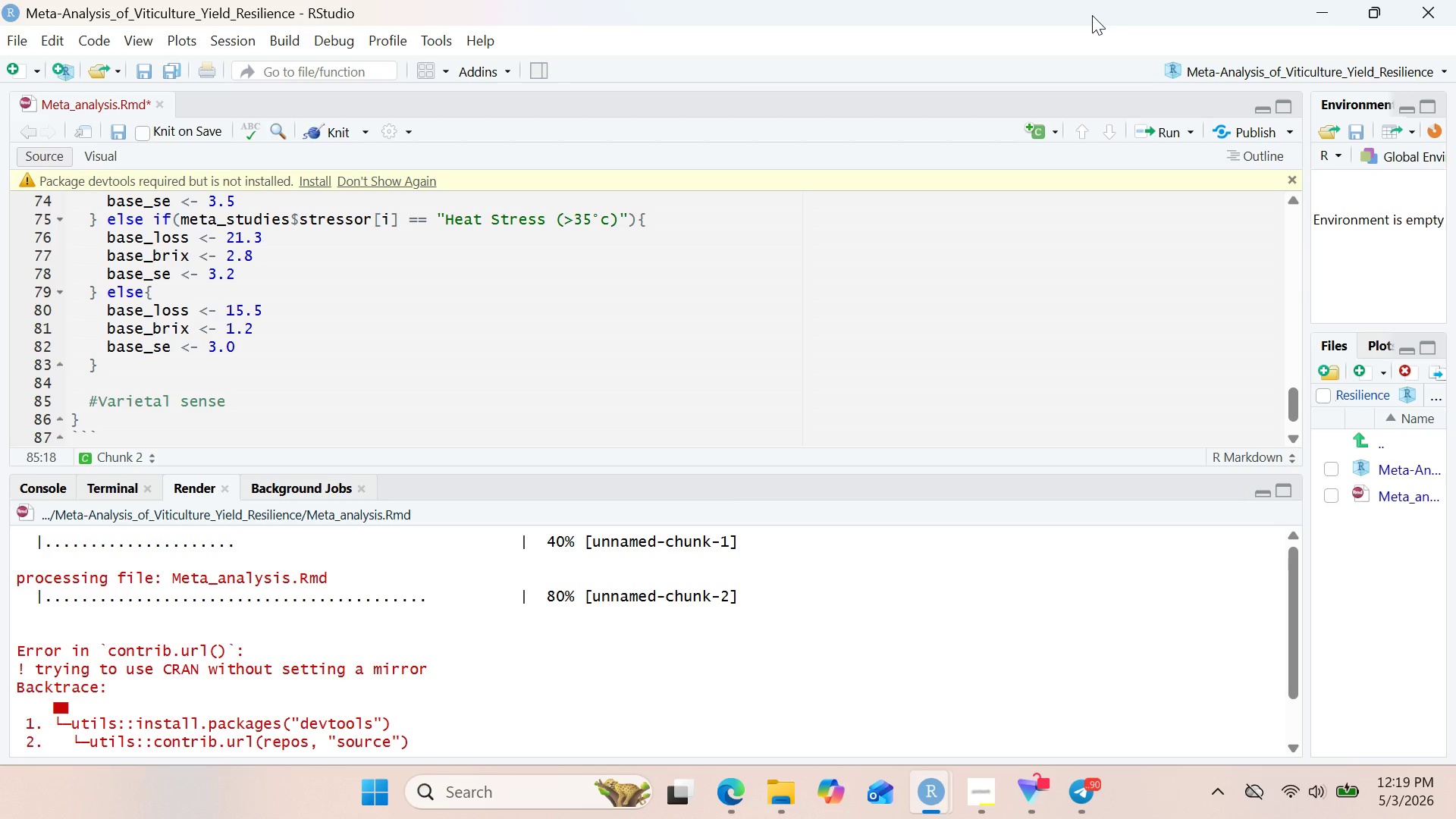 
key(Backspace)
type(itivity)
 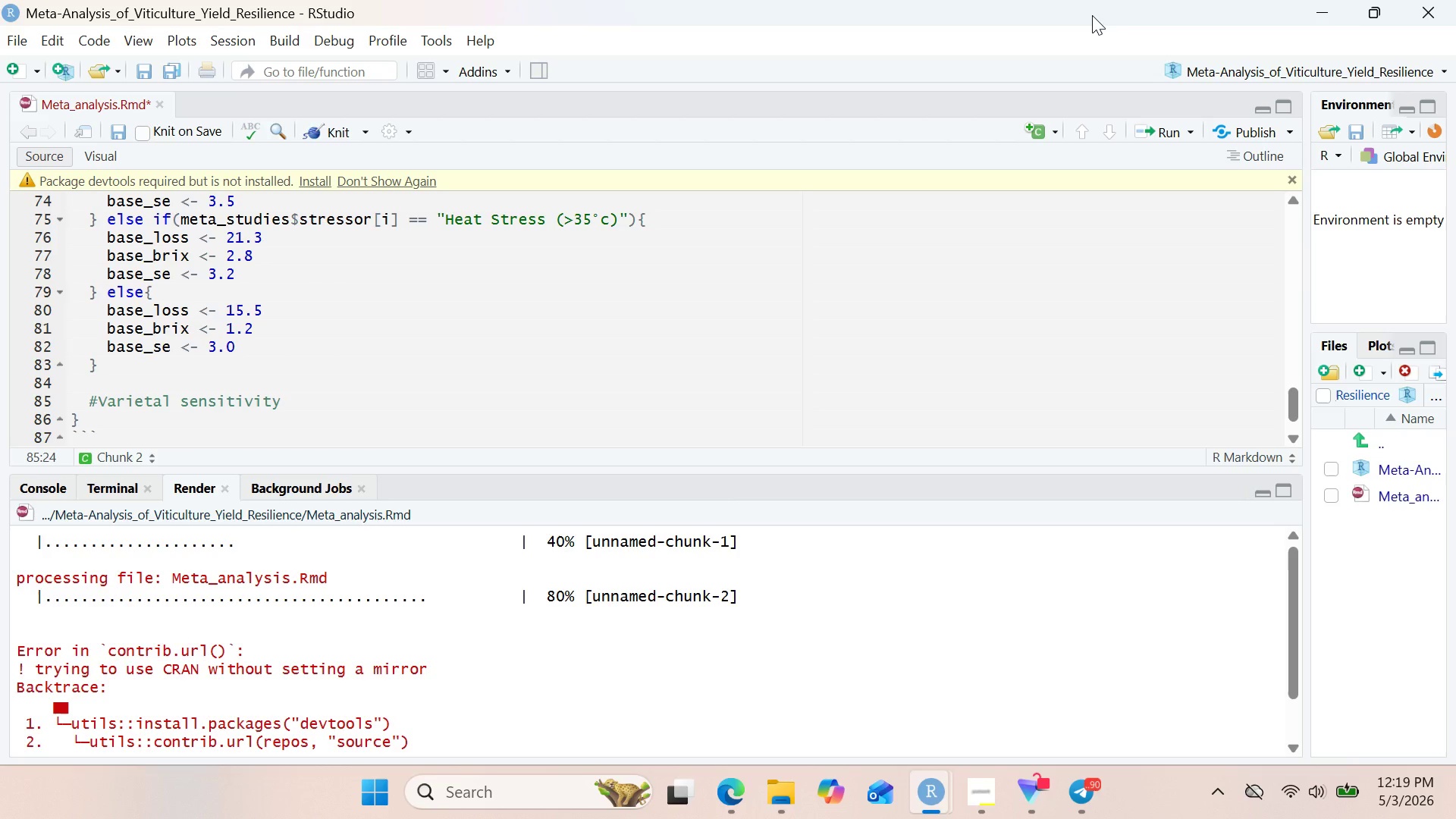 
wait(28.73)
 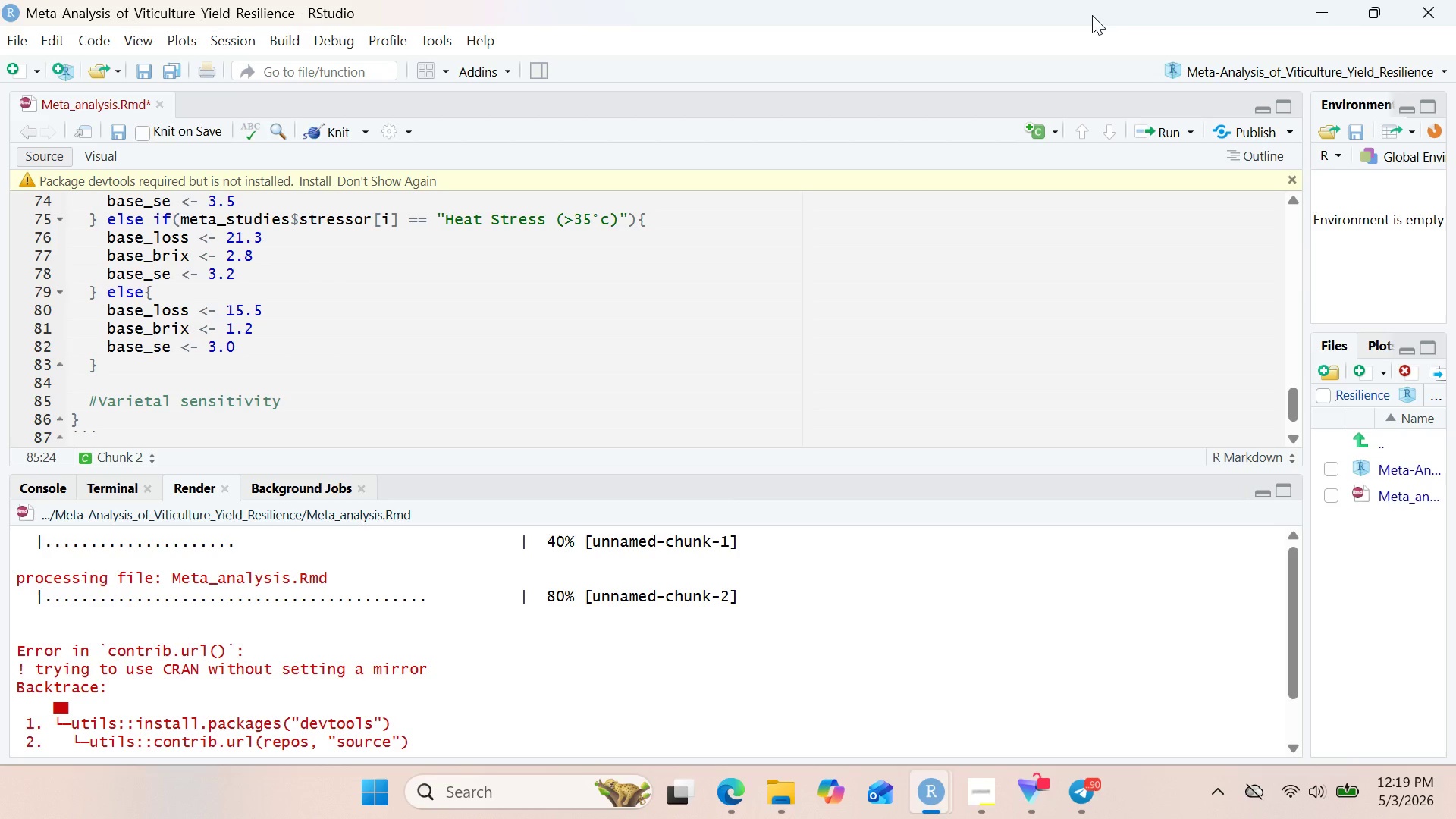 
type( multiplir)
 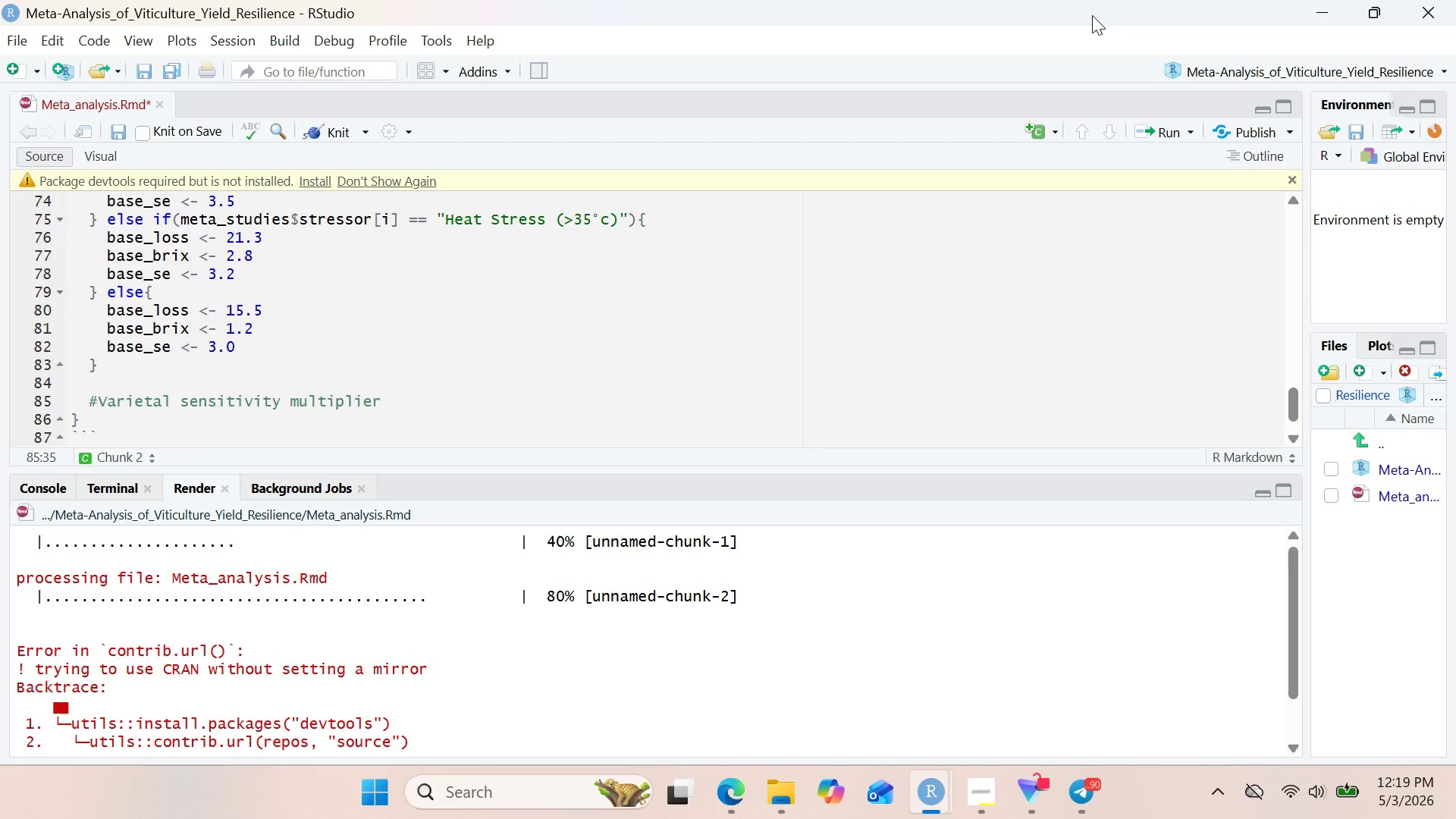 
hold_key(key=E, duration=0.38)
 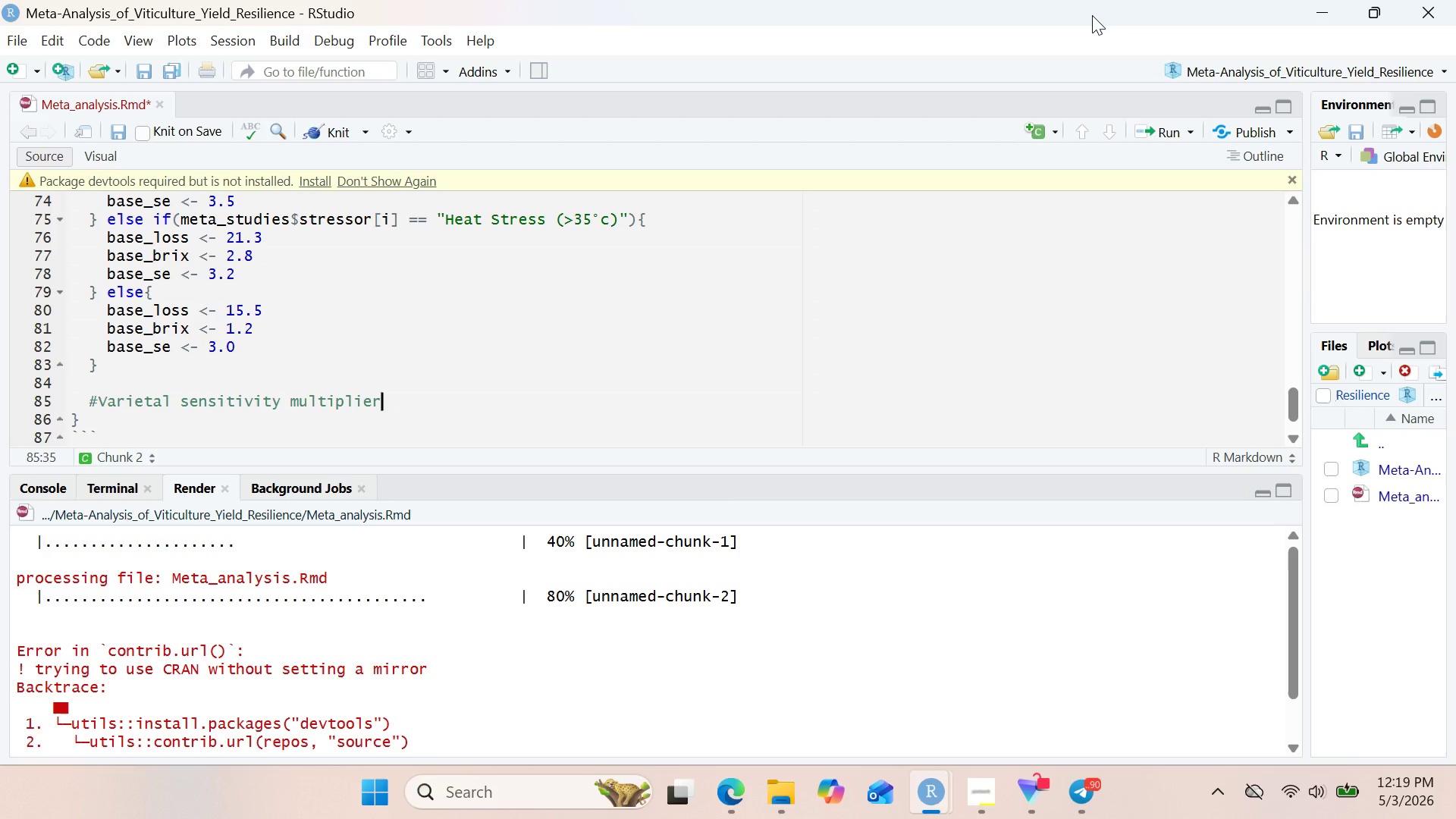 
key(Enter)
 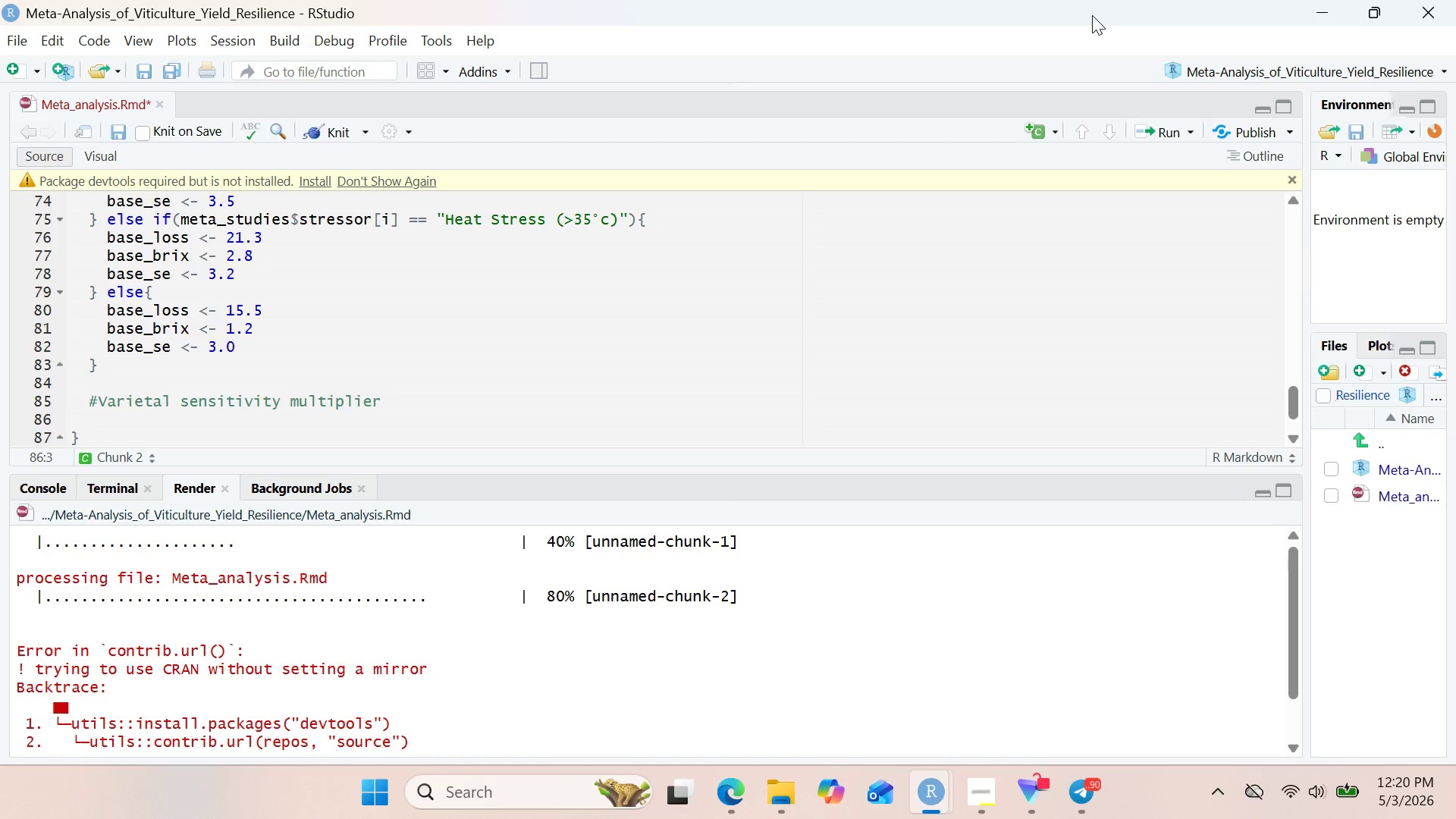 
wait(35.89)
 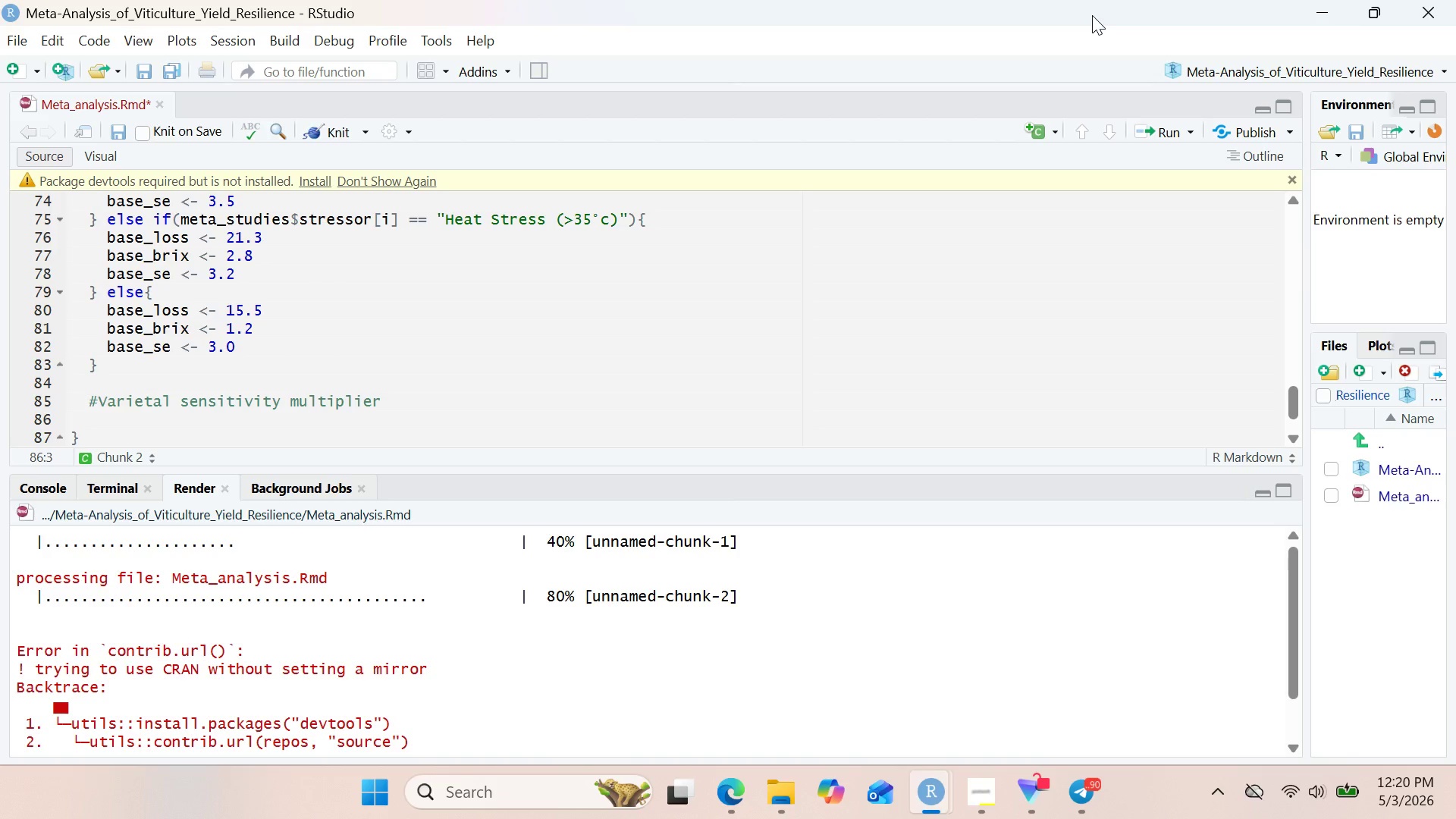 
type(if(METa_studies$va)
 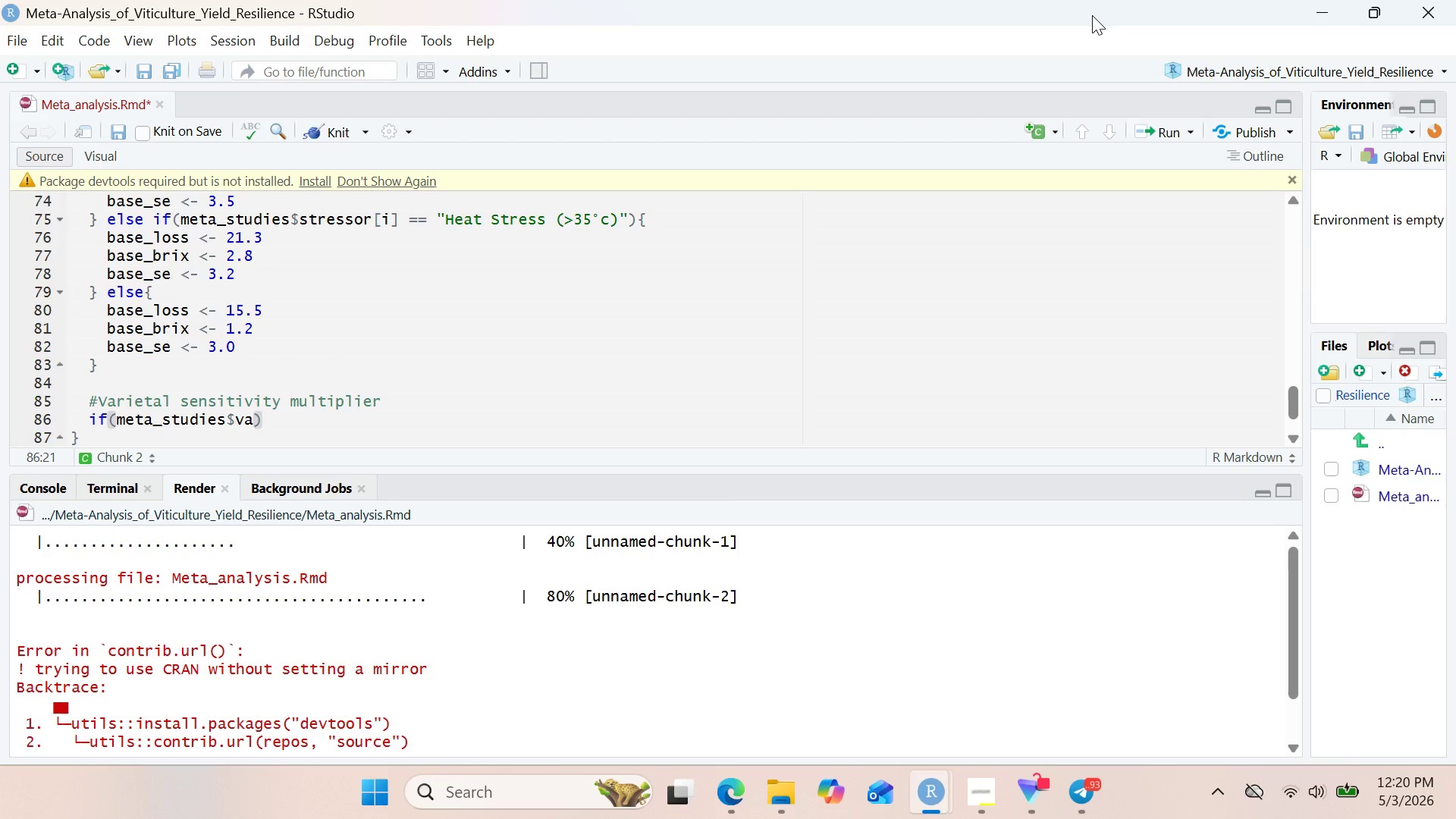 
hold_key(key=R, duration=0.31)
 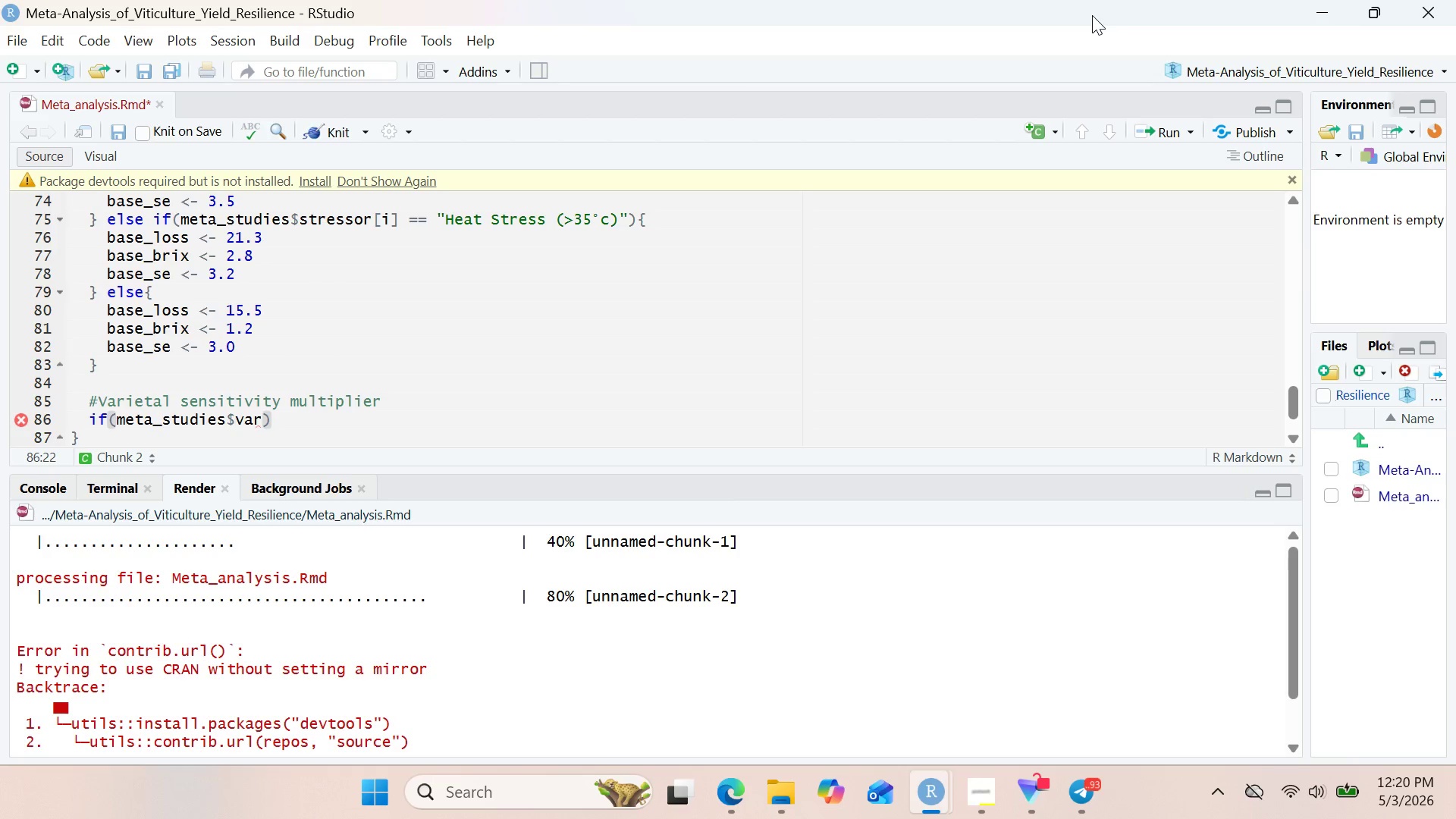 
type(ietal)
 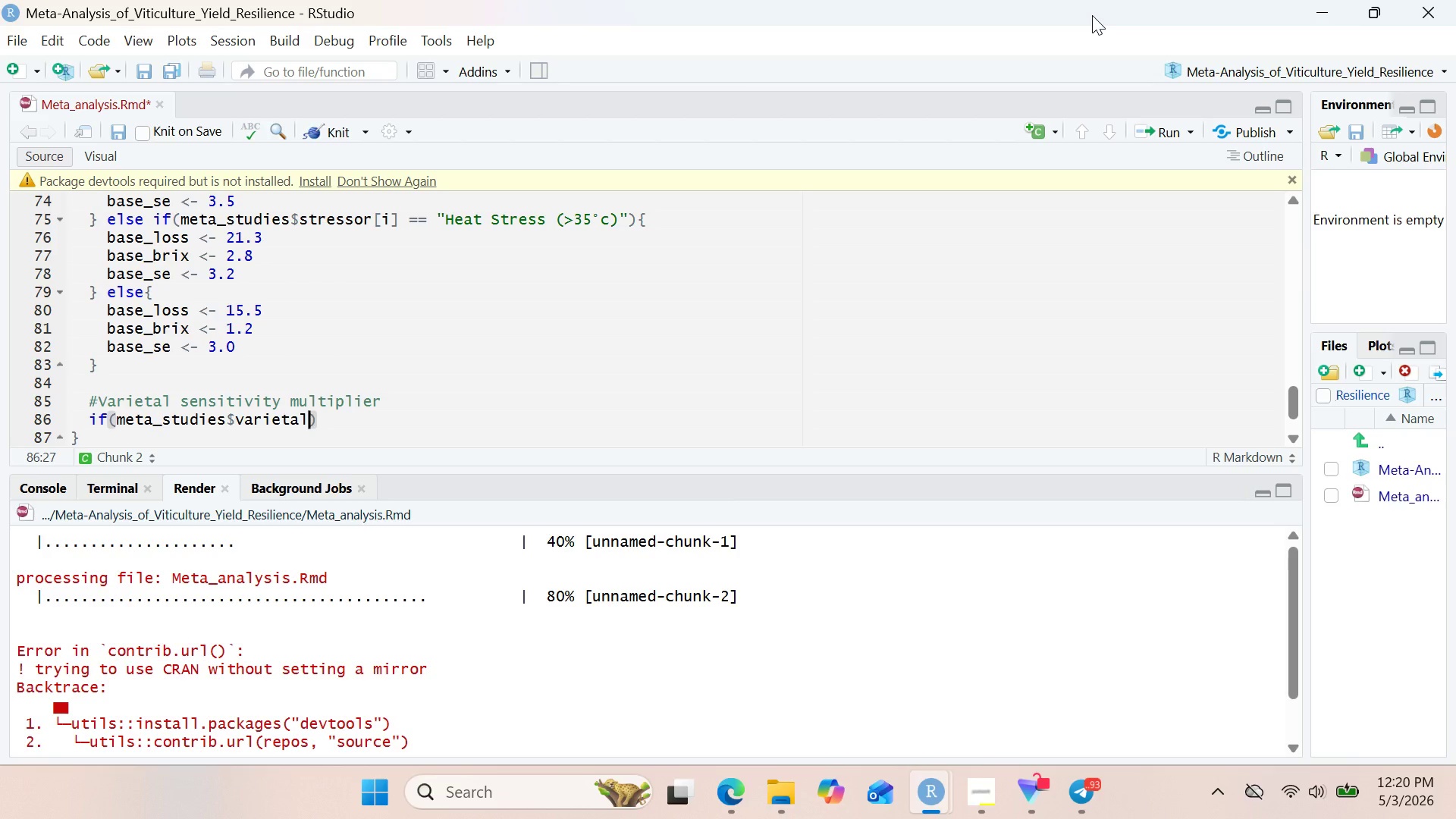 
key(BracketLeft)
 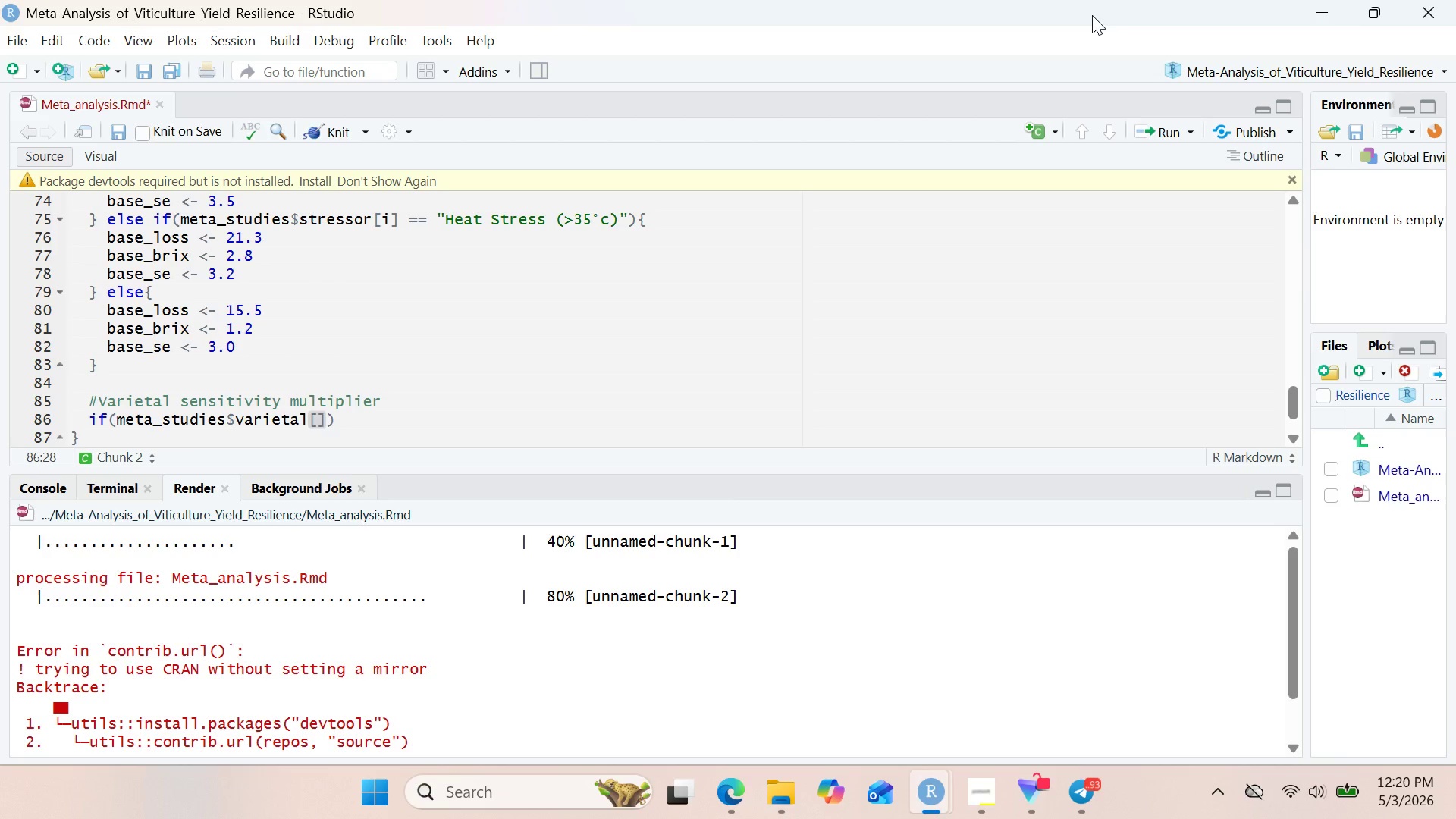 
key(I)
 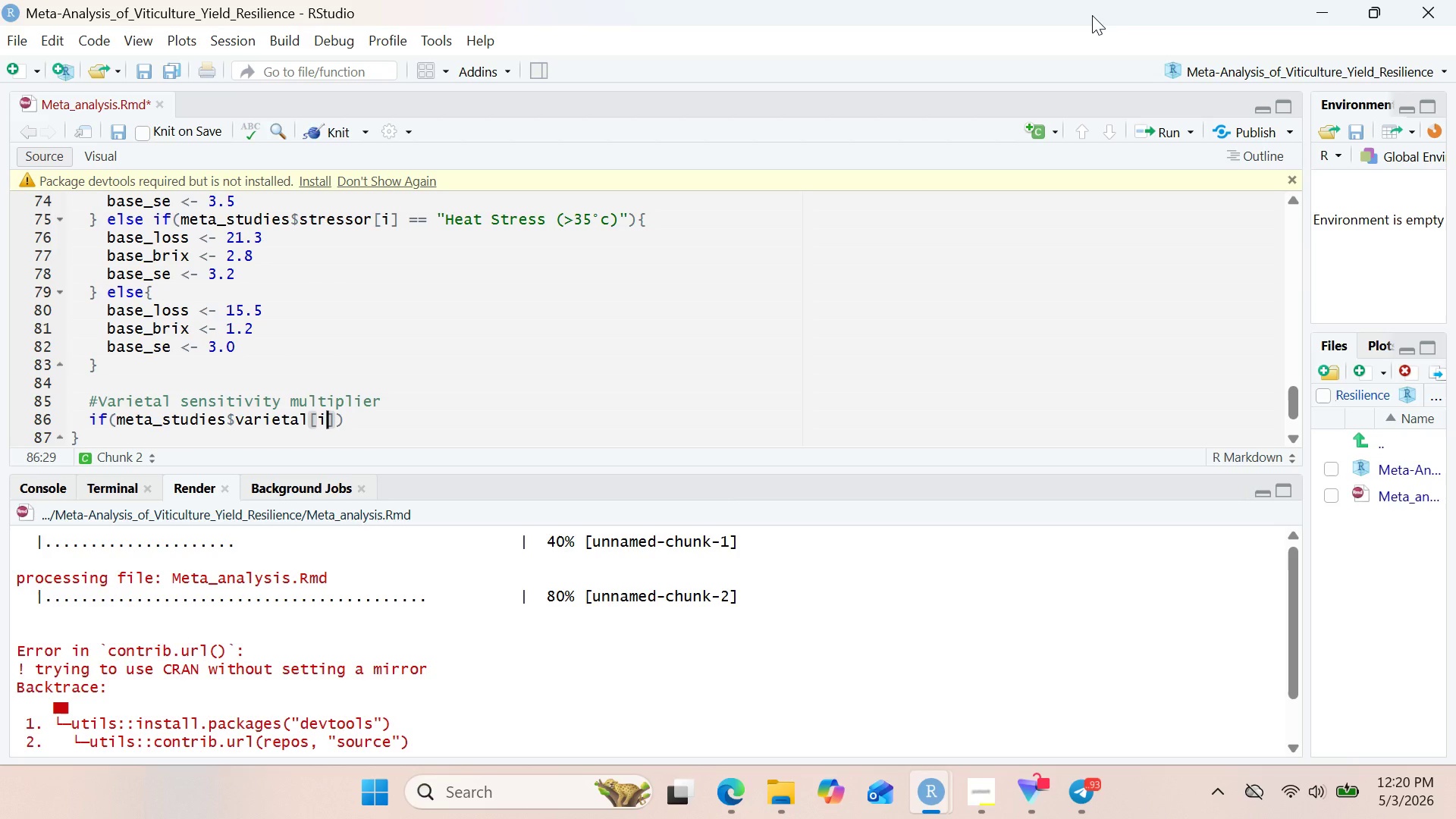 
key(ArrowRight)
 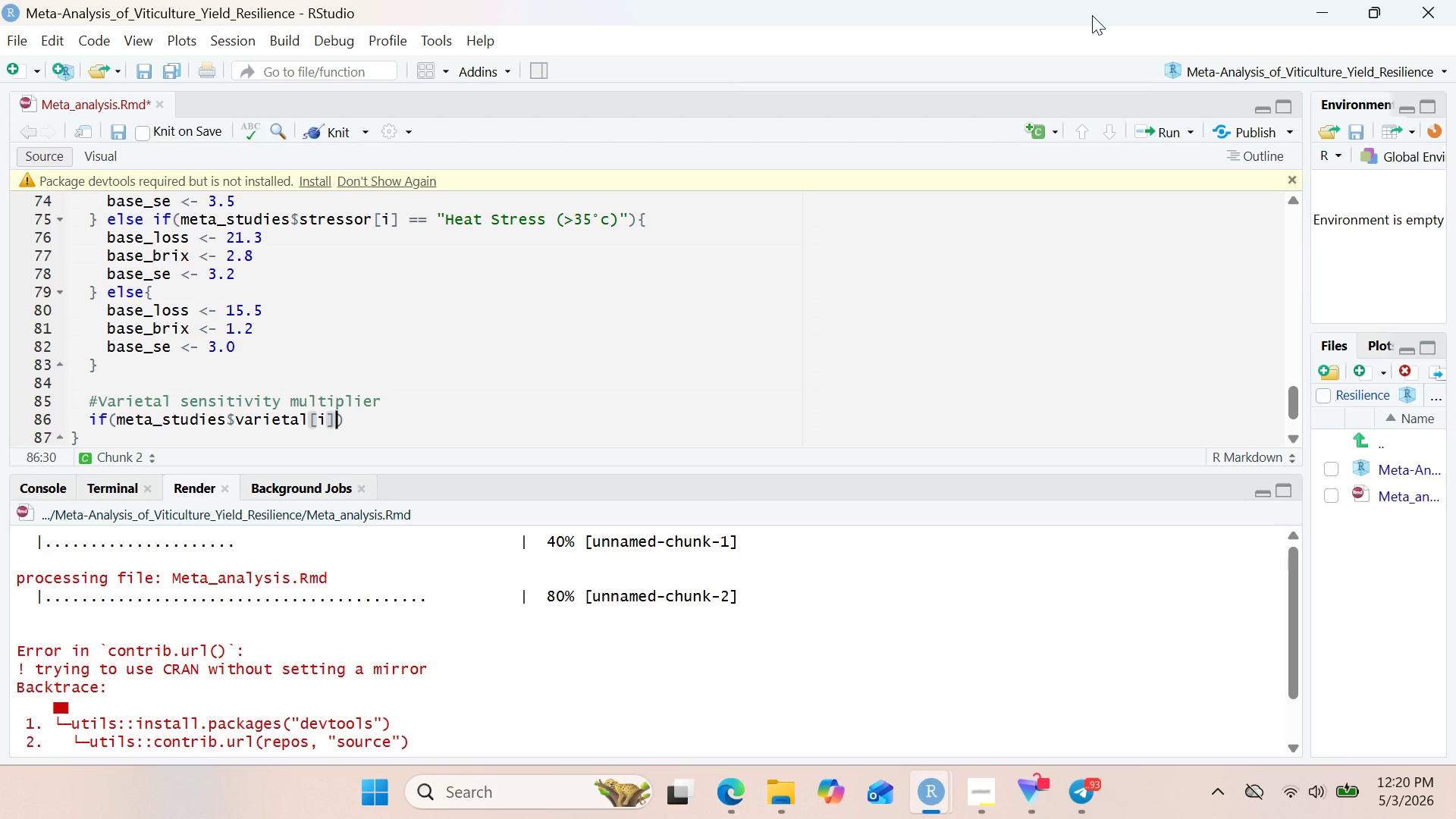 
type(=="Pinot Nor)
 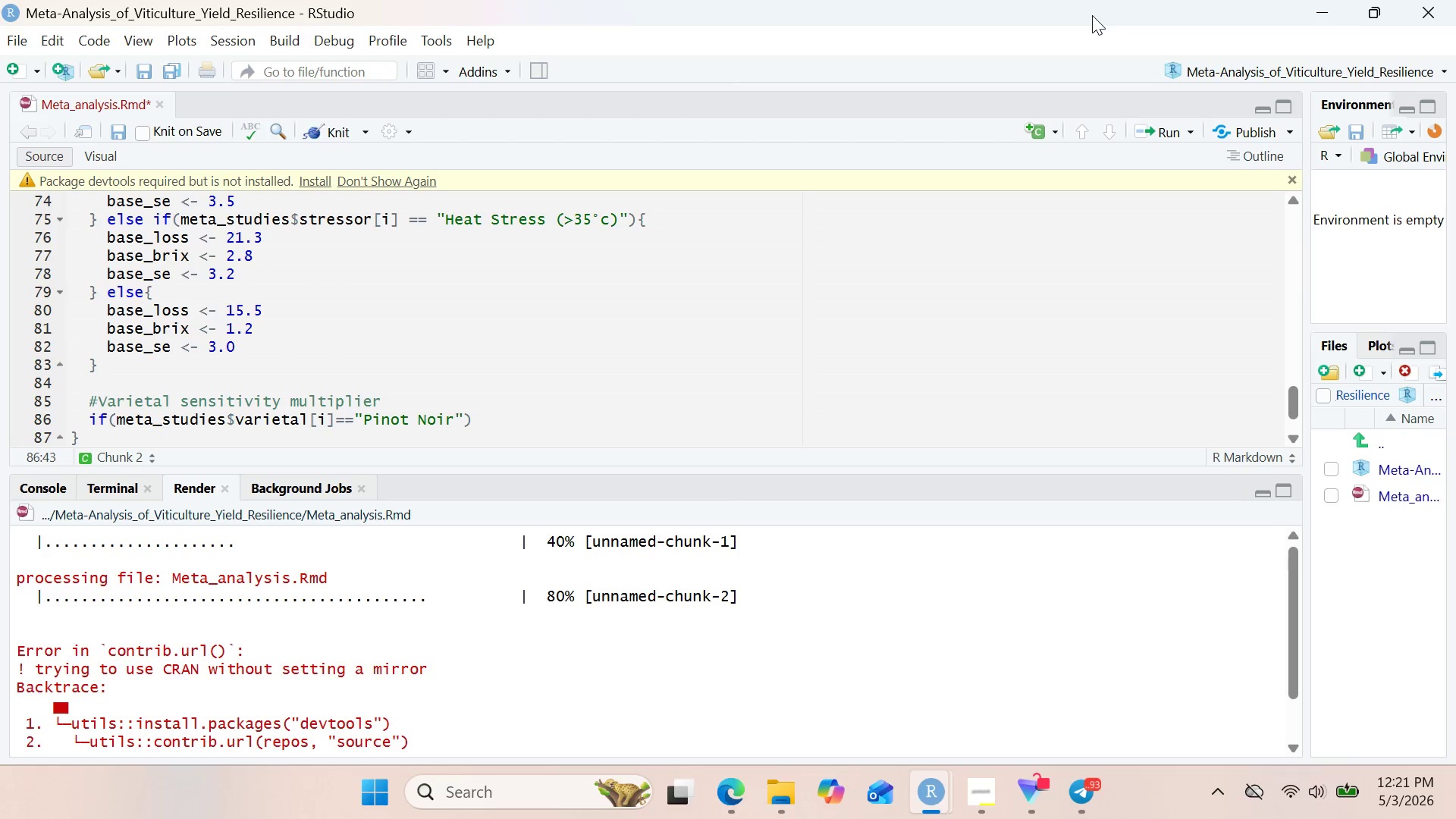 
left_click([565, 425])
 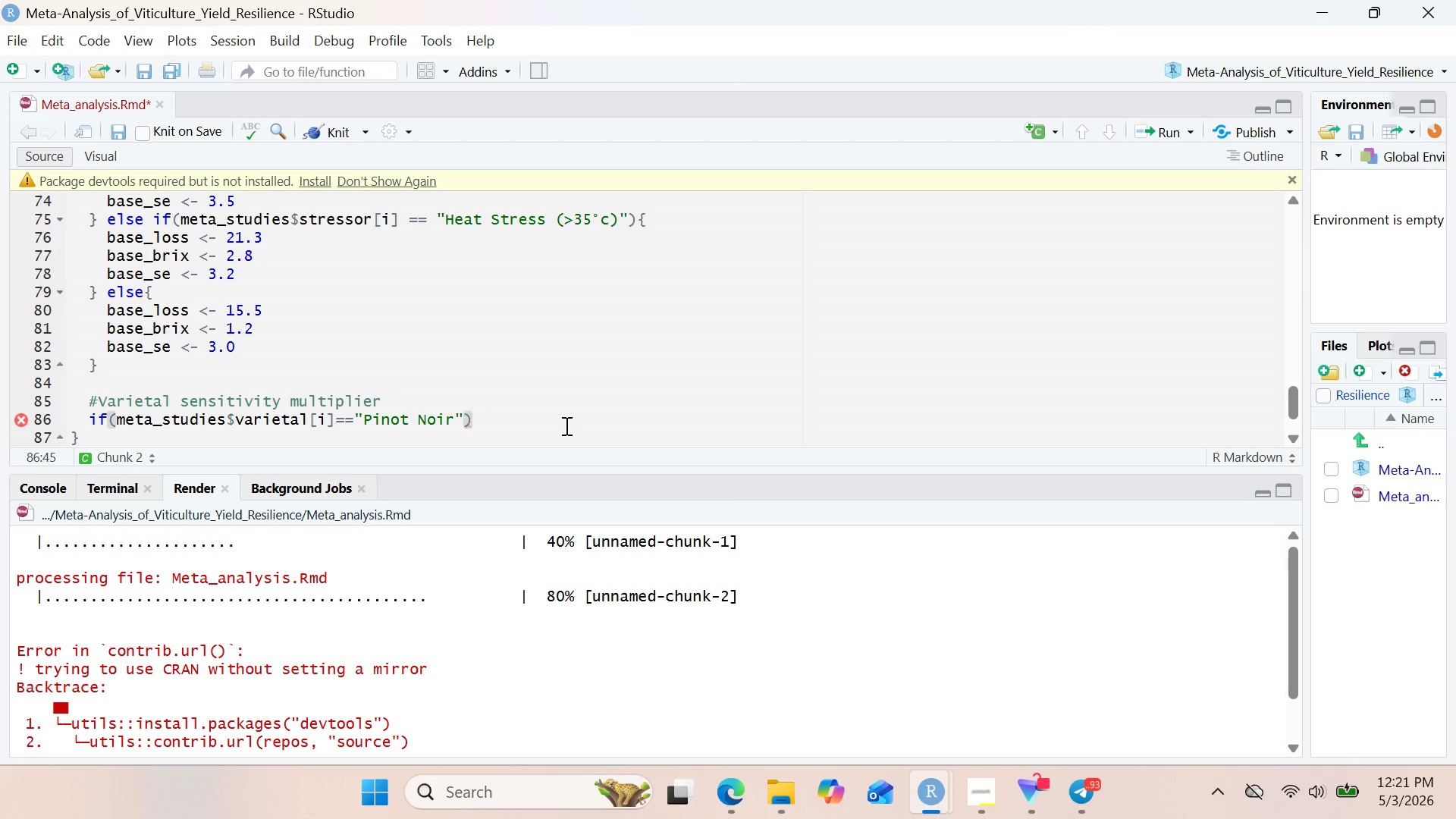 
key(Shift+BracketLeft)
 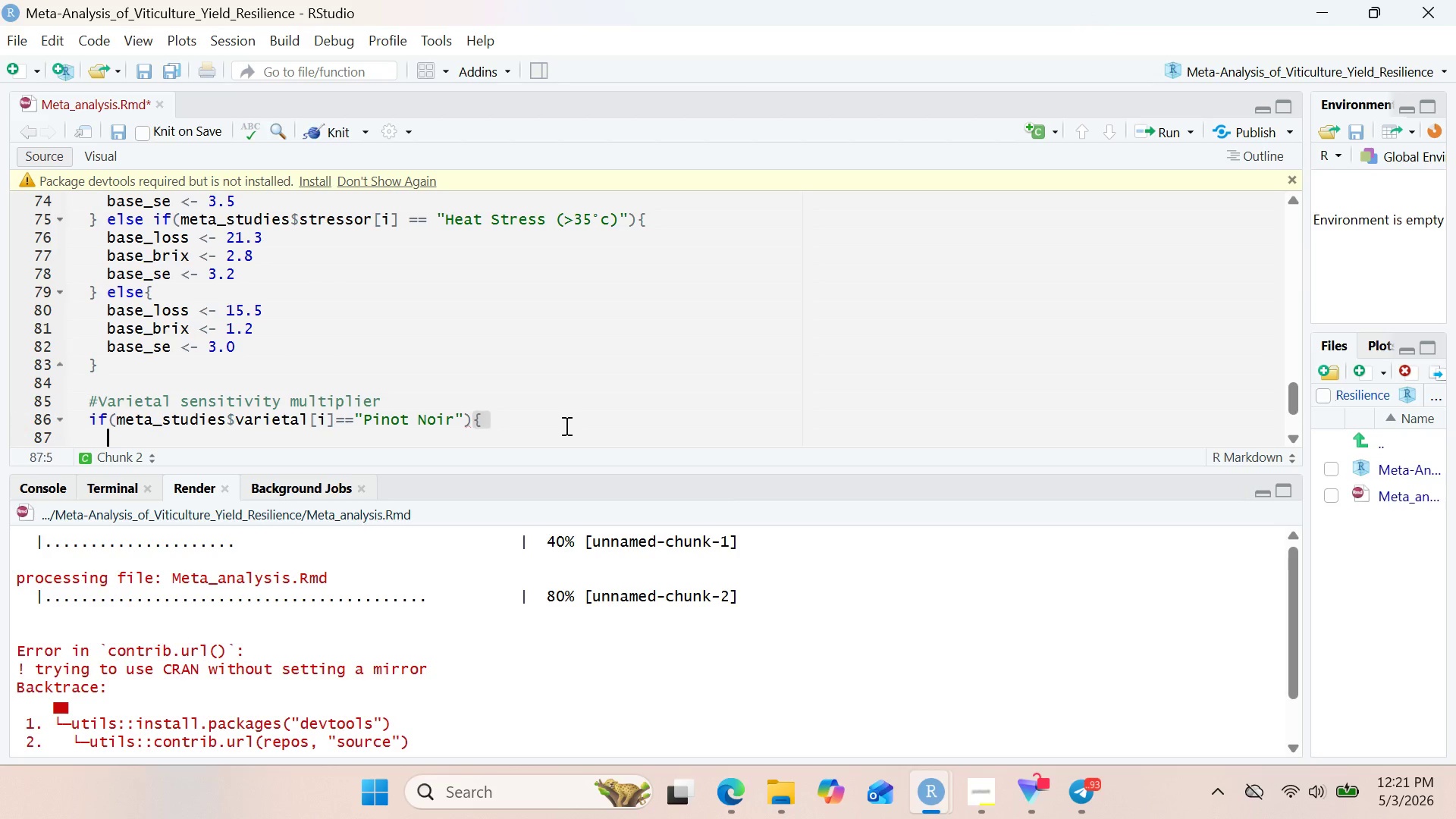 
key(Enter)
 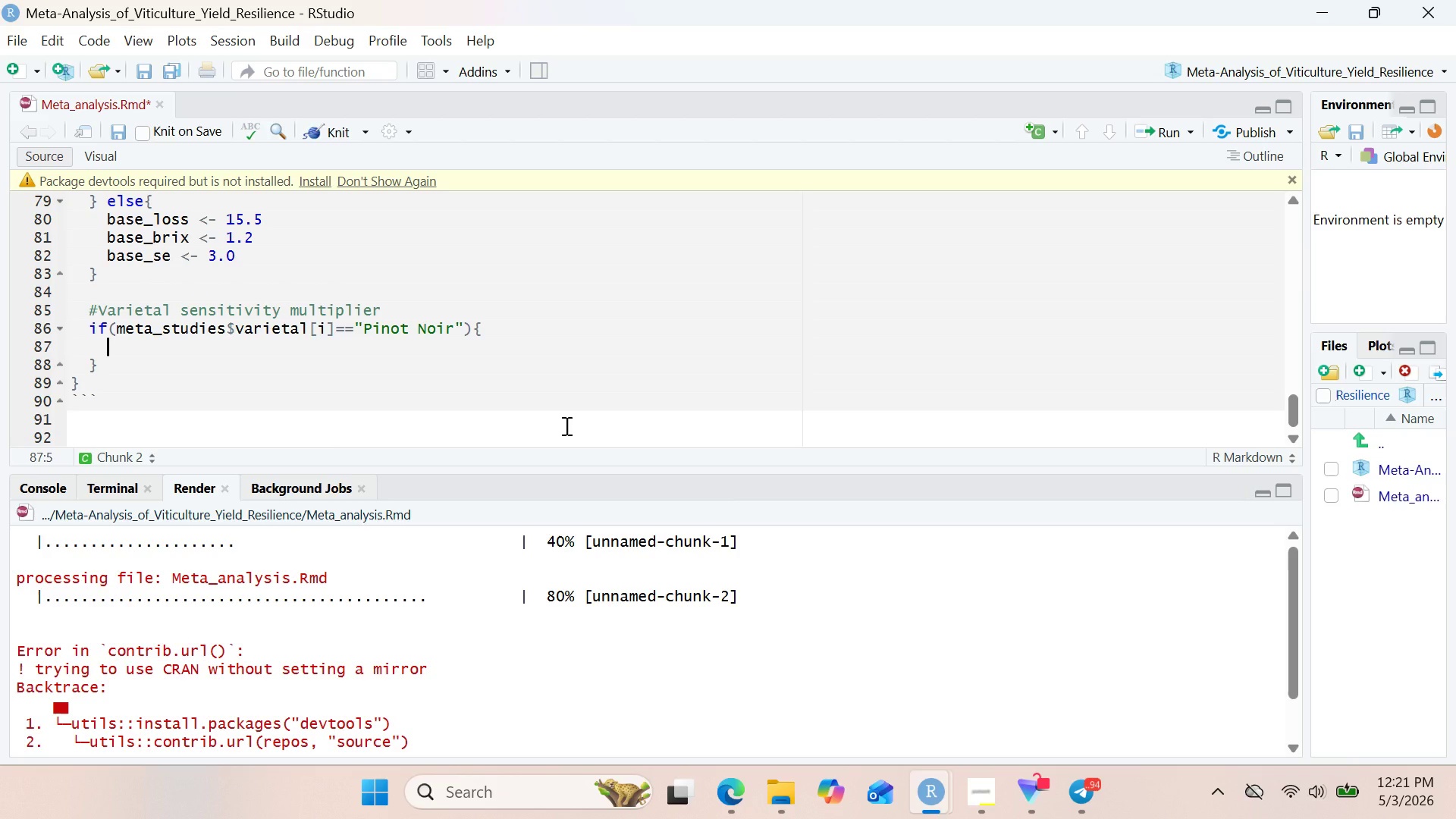 
wait(23.17)
 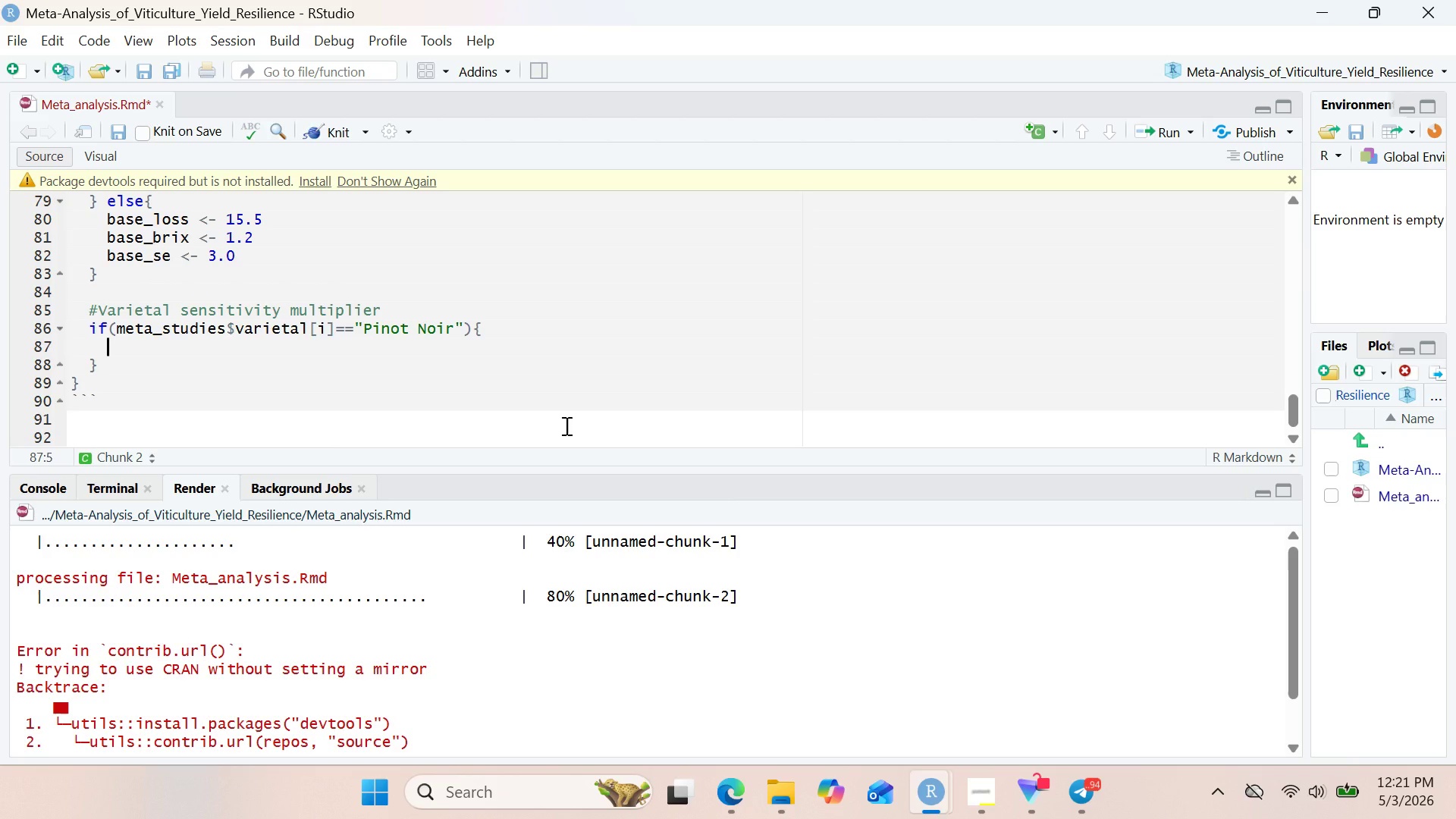 
type(sense)
 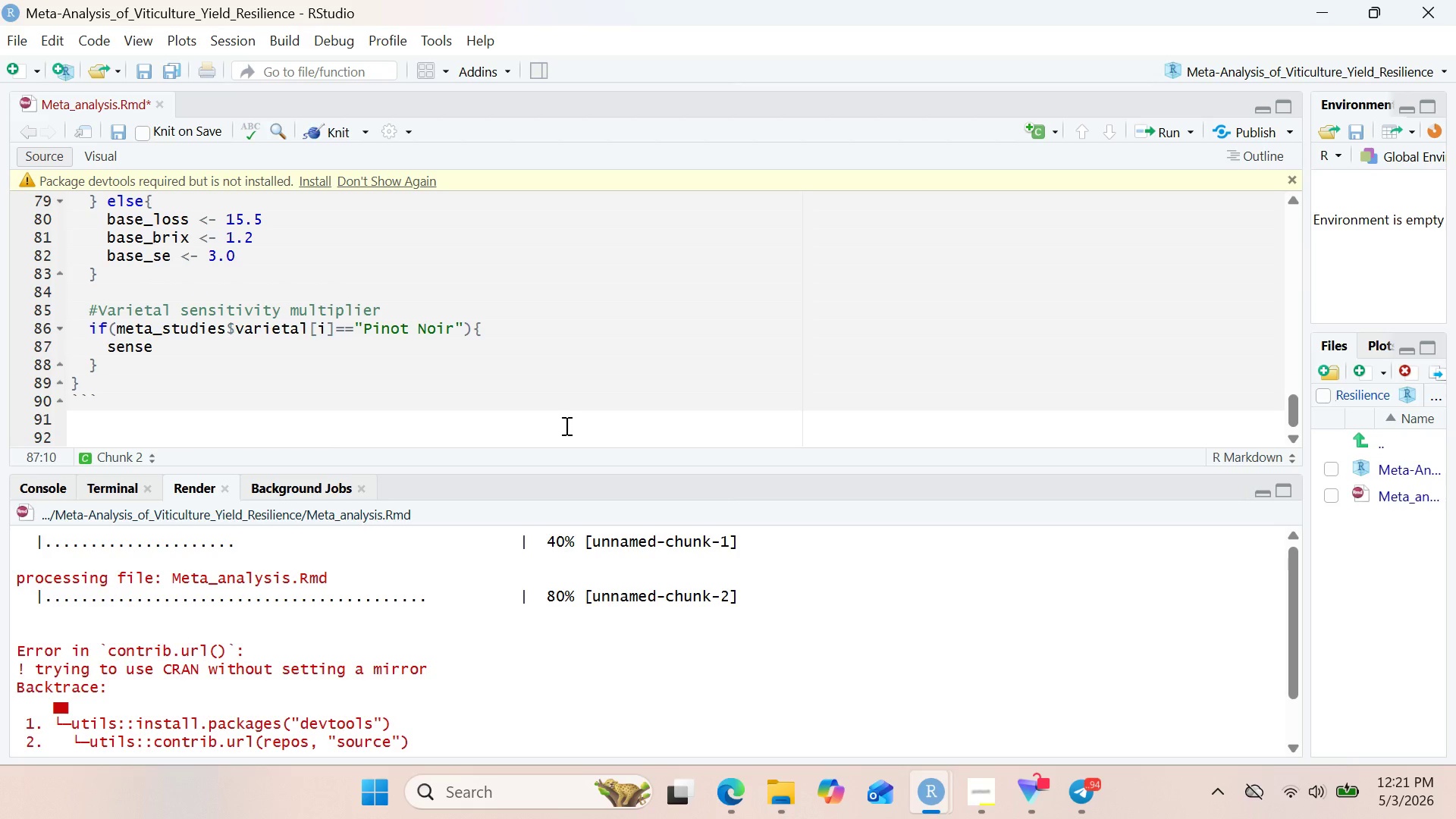 
key(Backspace)
type(itivity <- )
 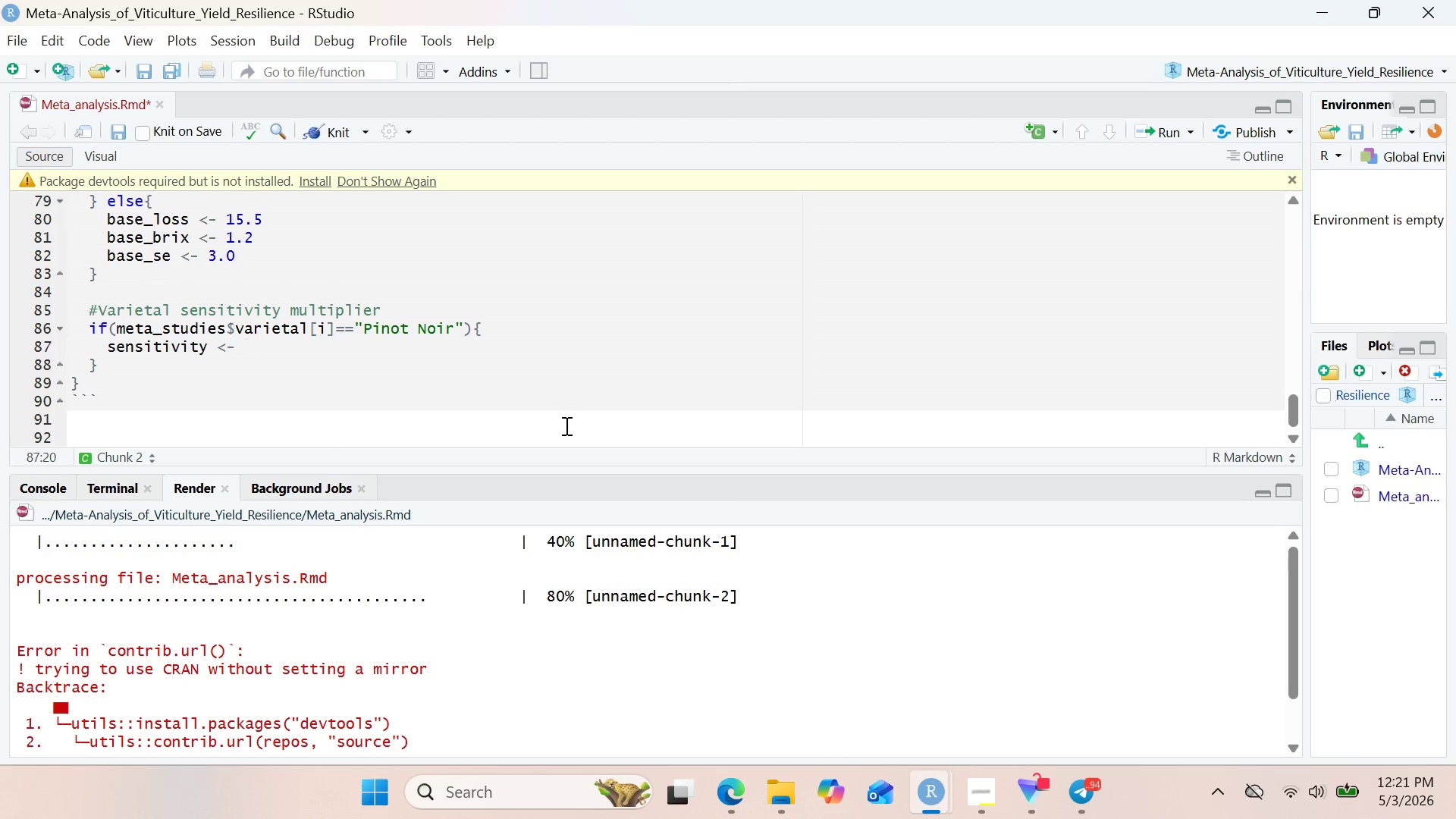 
wait(16.64)
 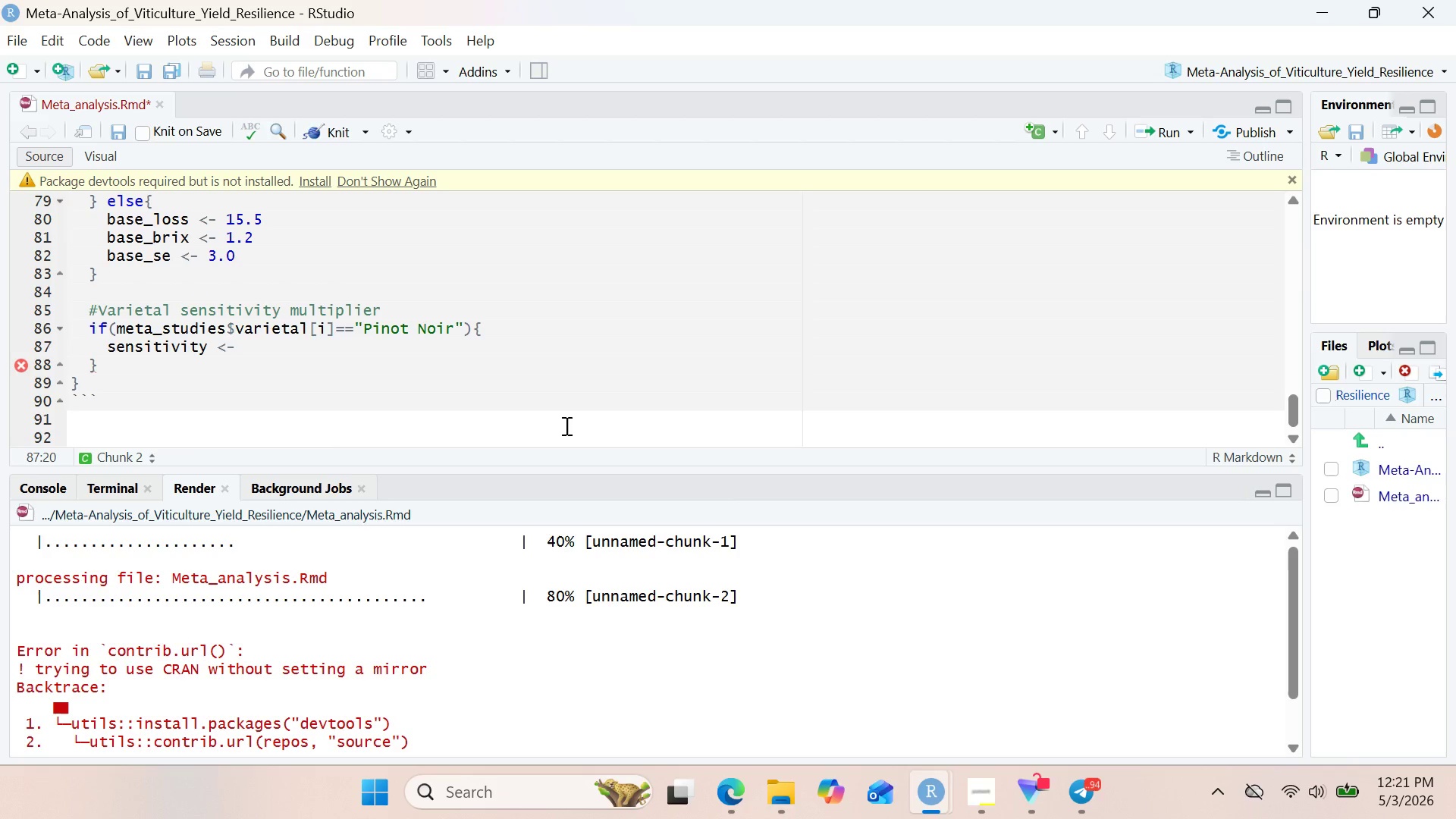 
key(1)
 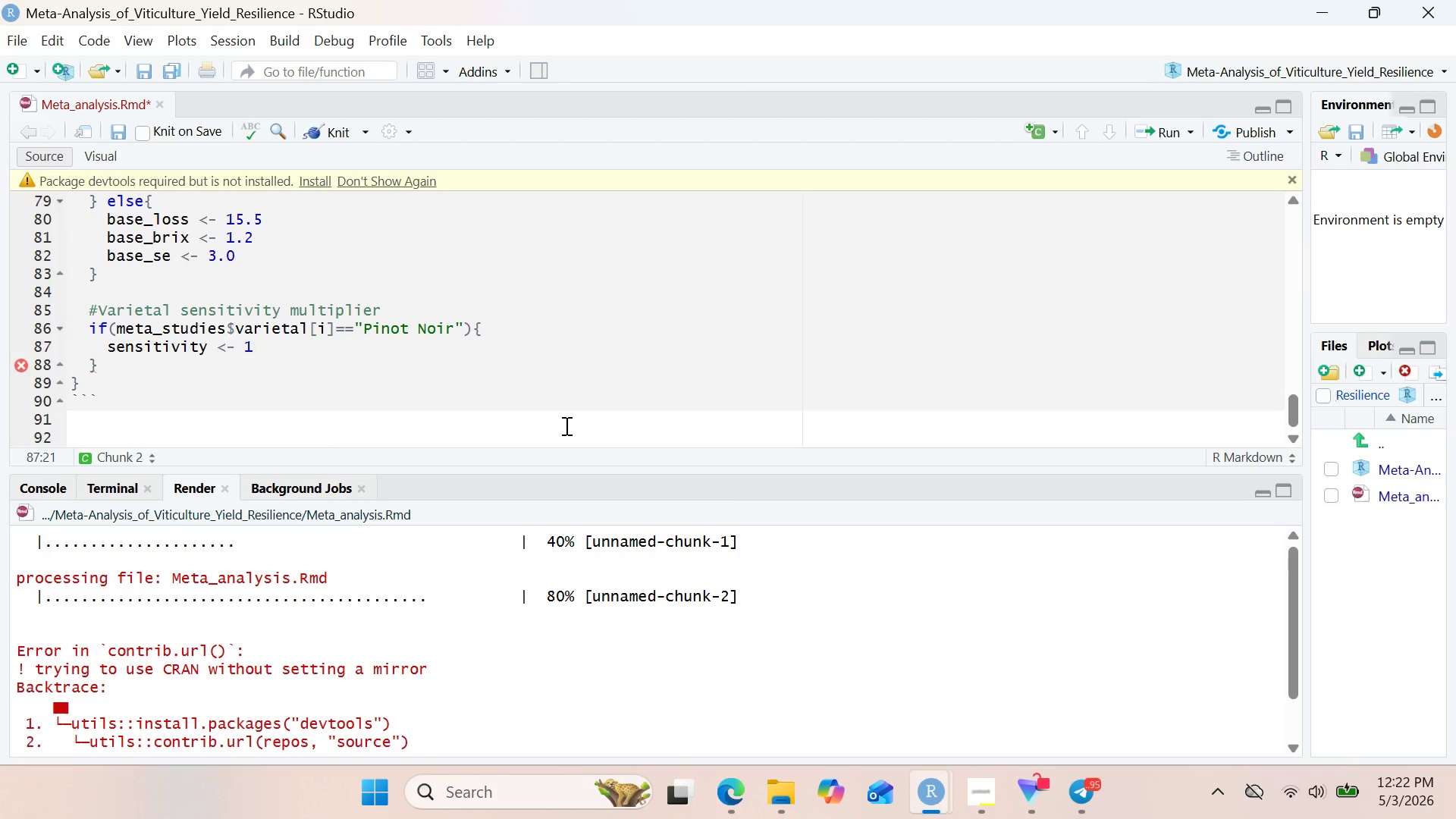 
key(Period)
 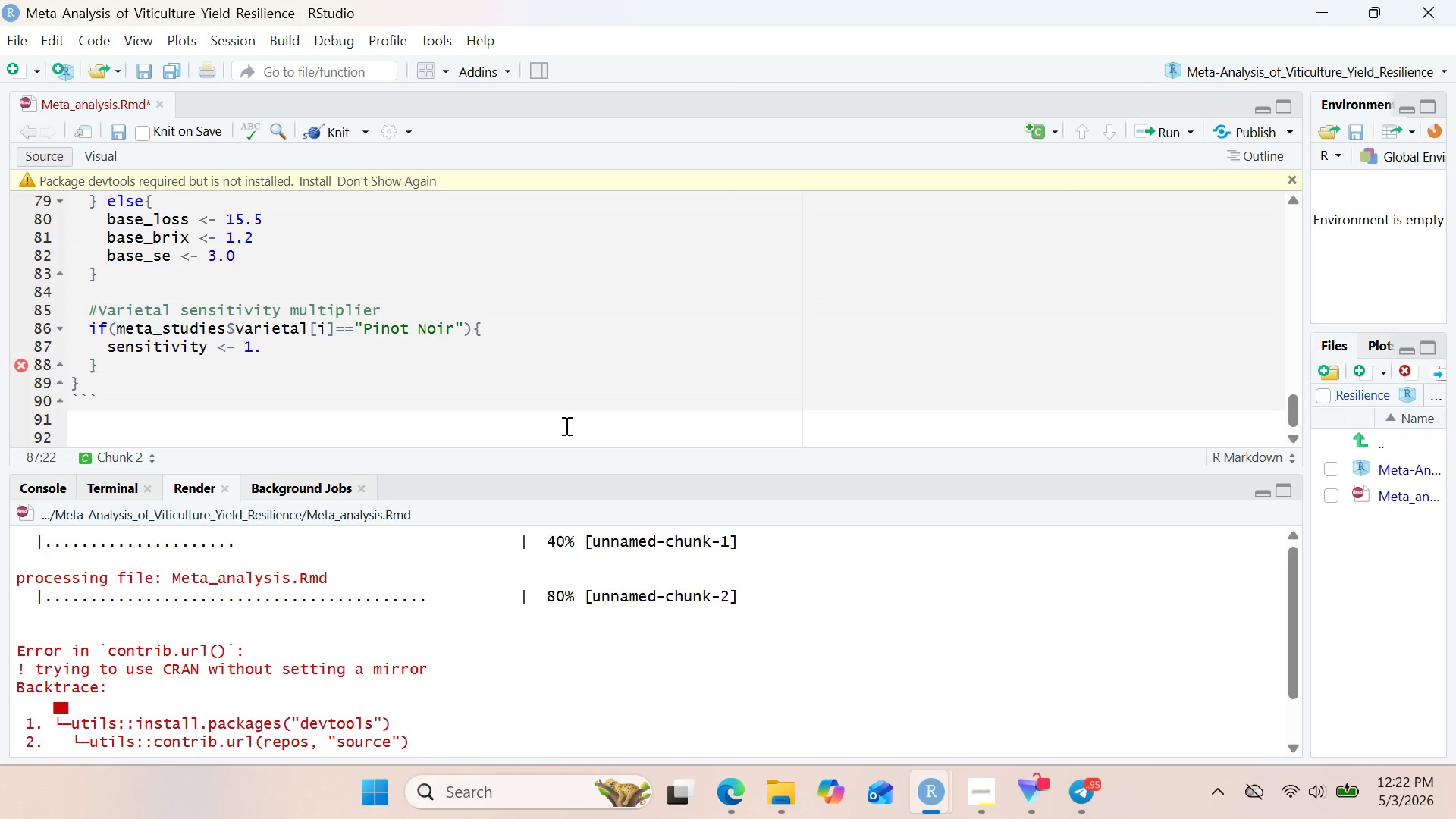 
key(4)
 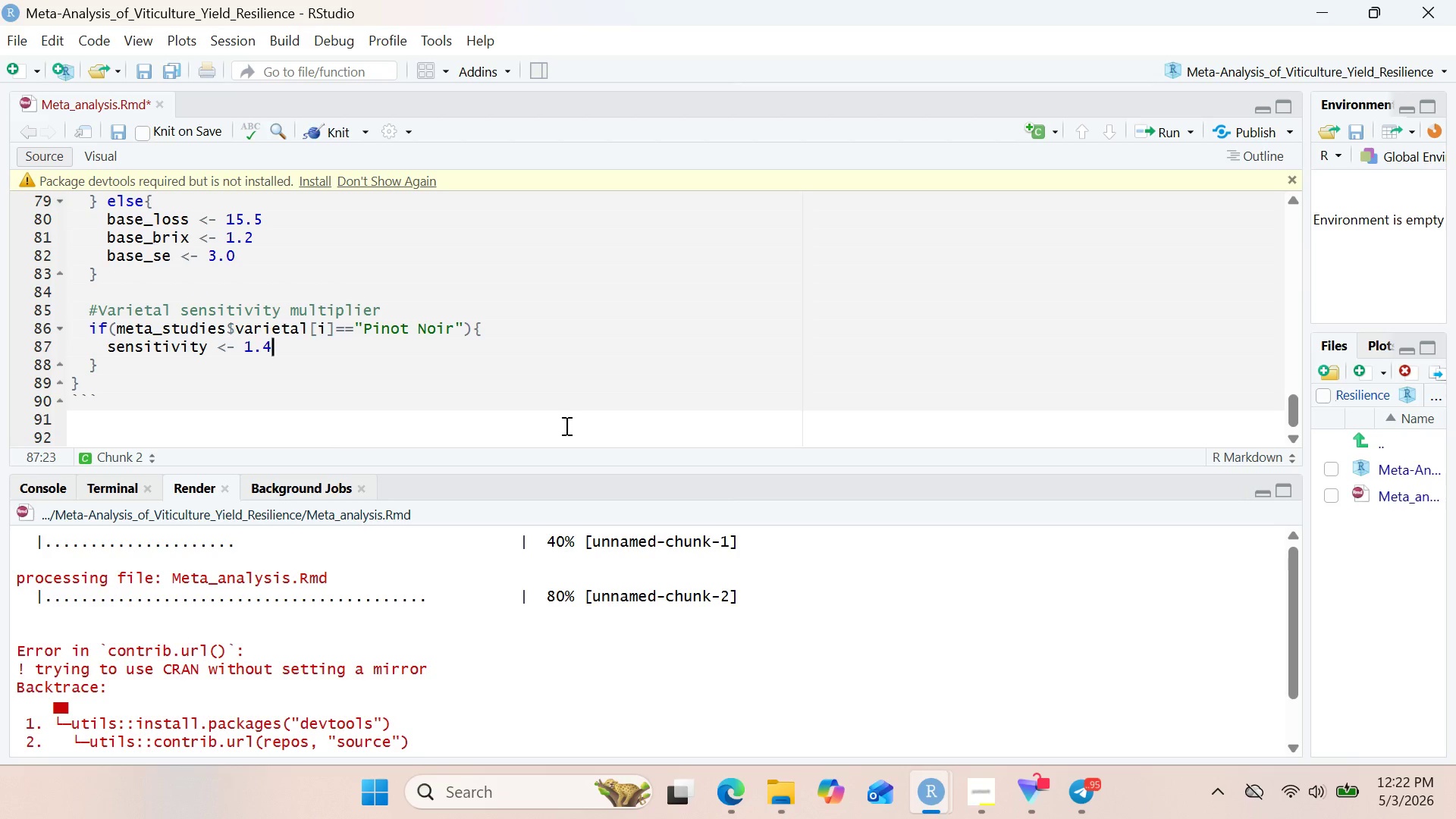 
wait(5.17)
 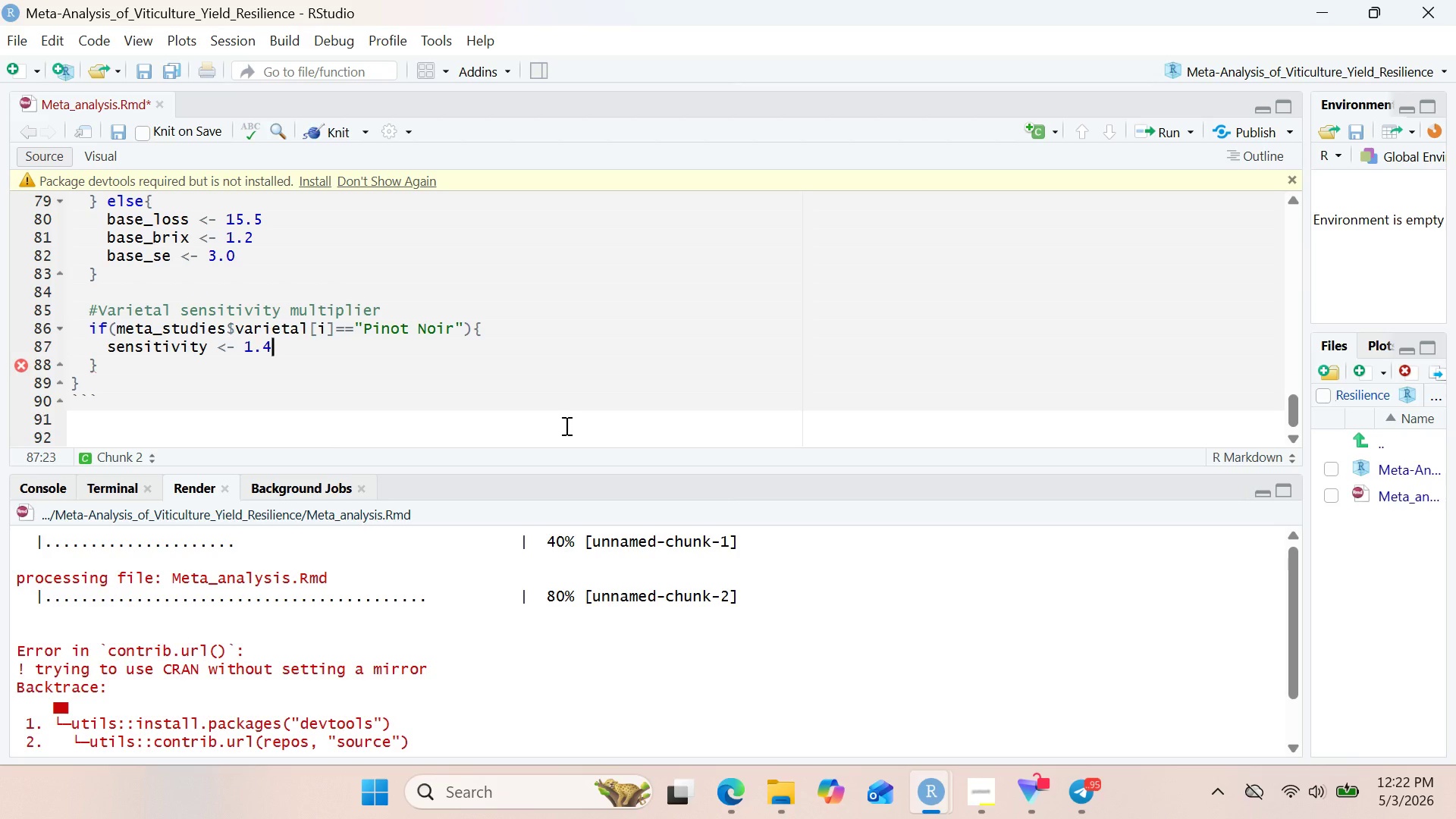 
left_click([196, 365])
 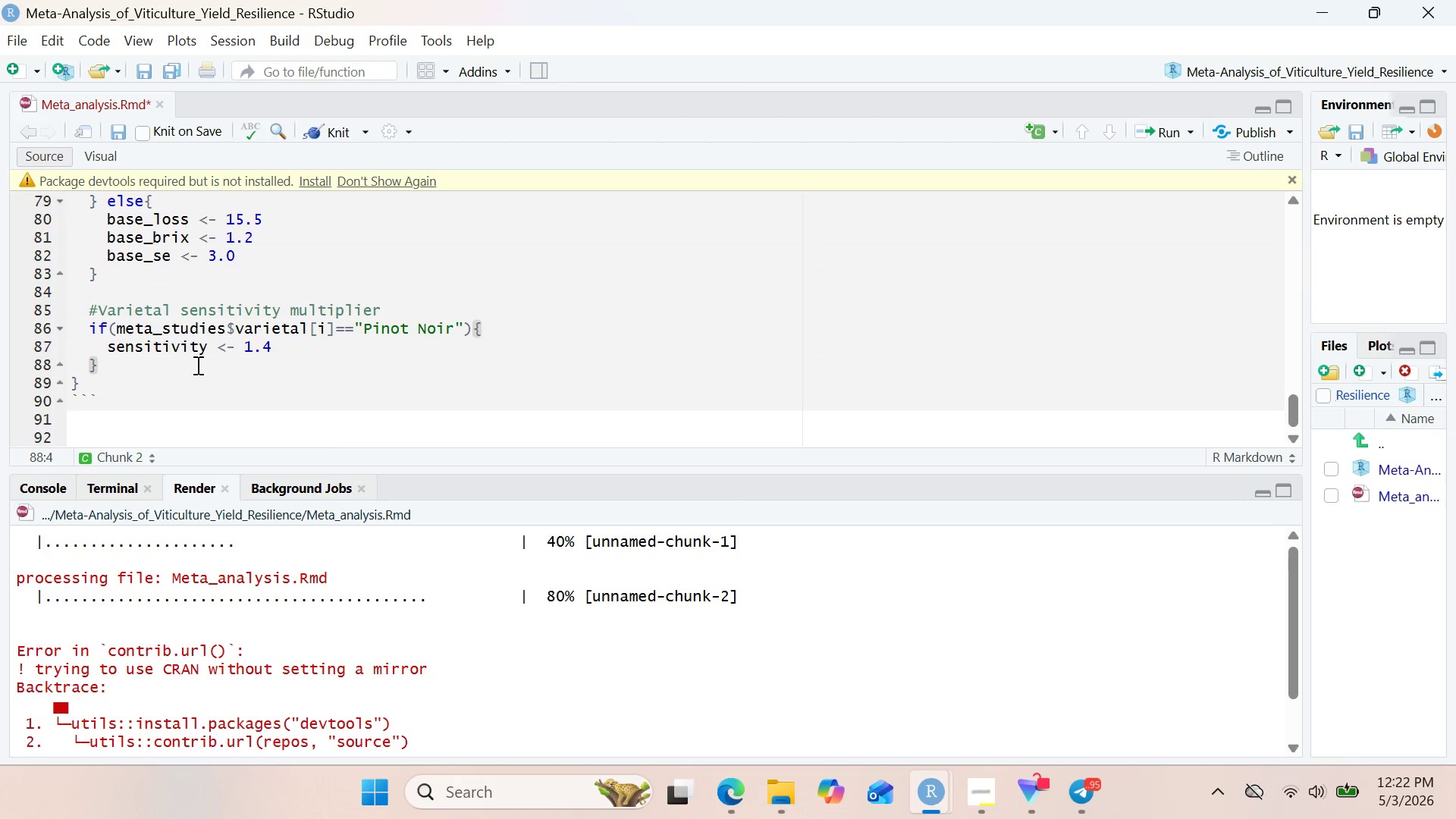 
type( elsa)
key(Backspace)
type(e )
 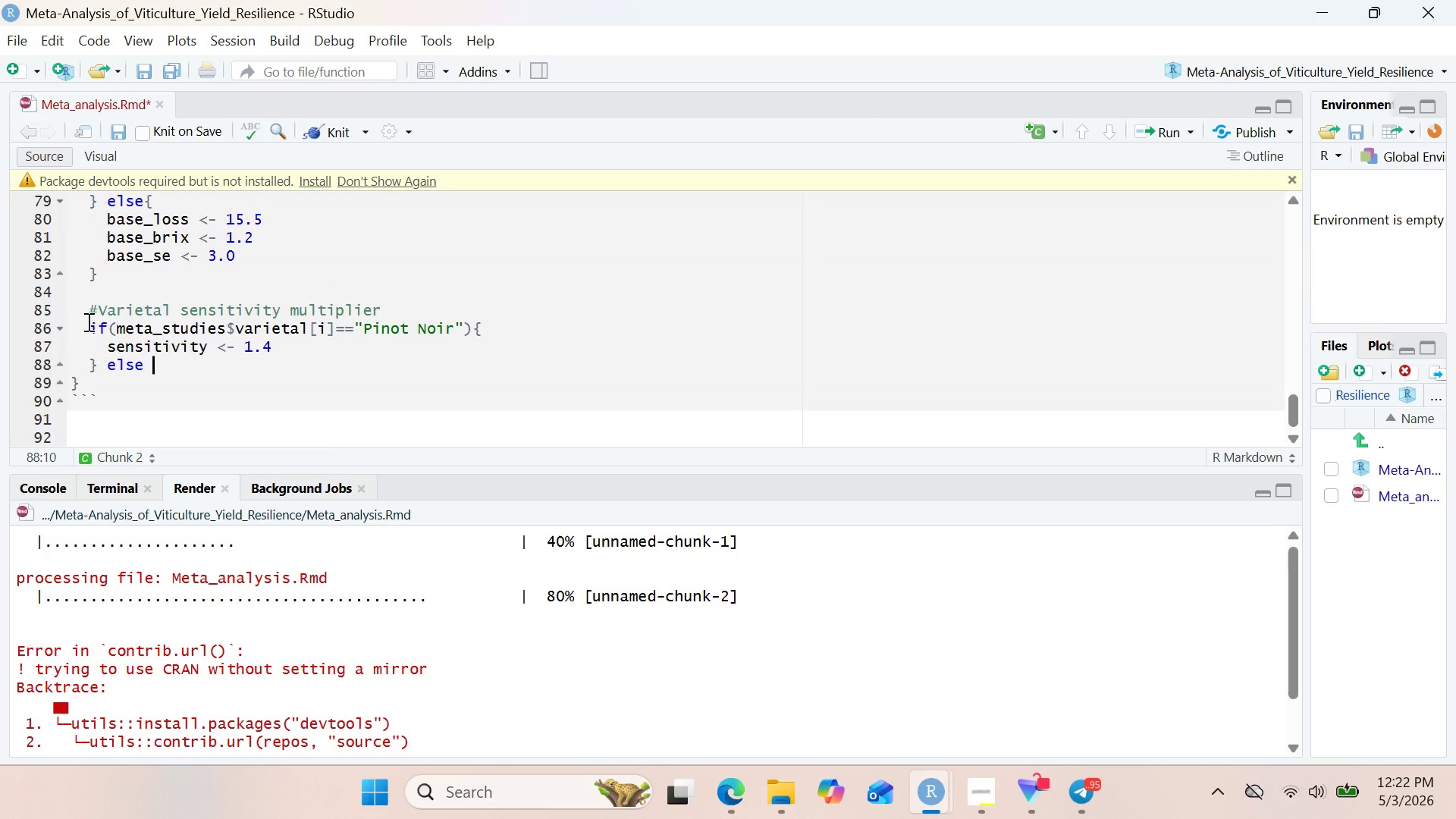 
left_click_drag(start_coordinate=[87, 322], to_coordinate=[287, 343])
 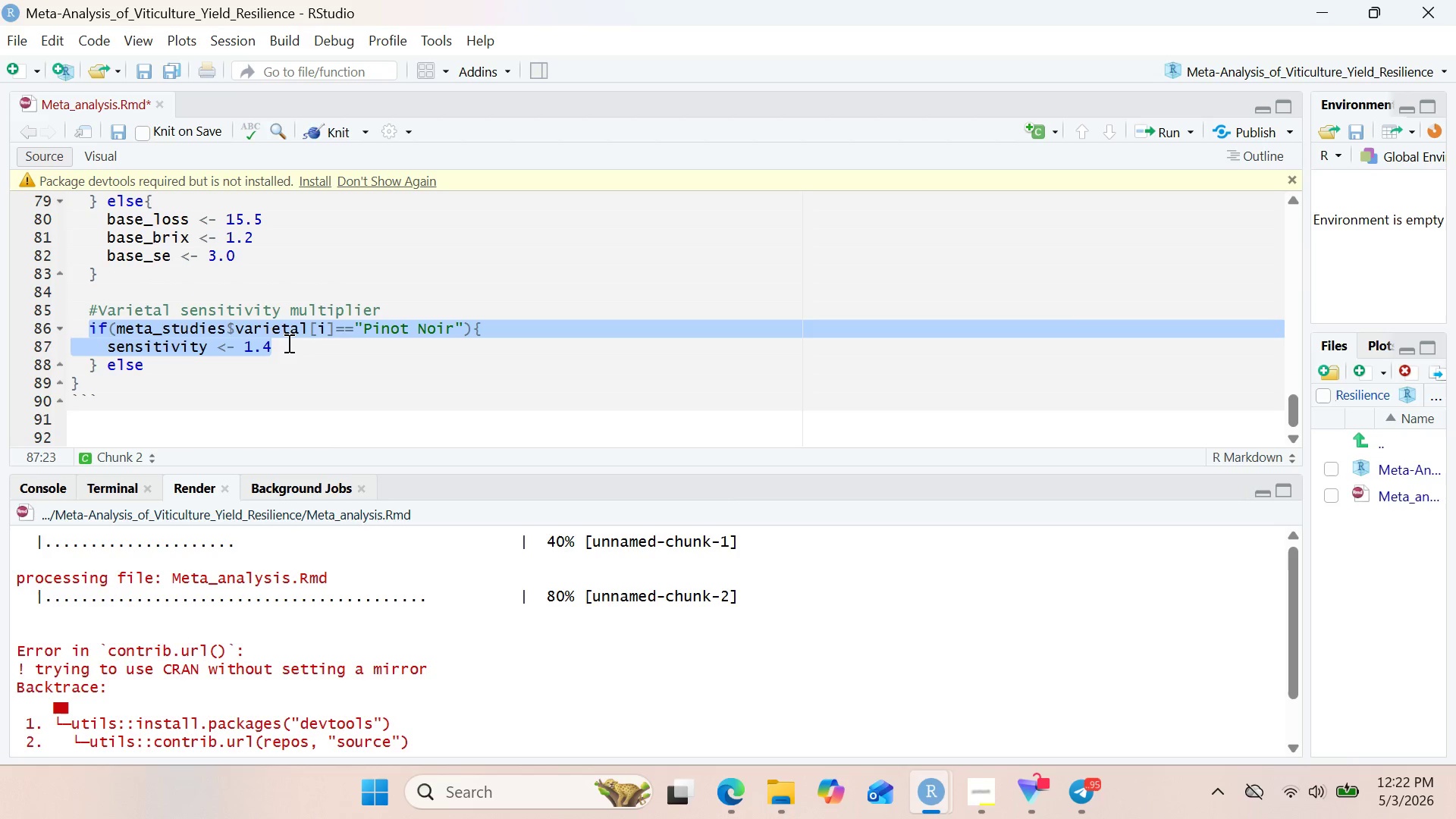 
left_click([287, 343])
 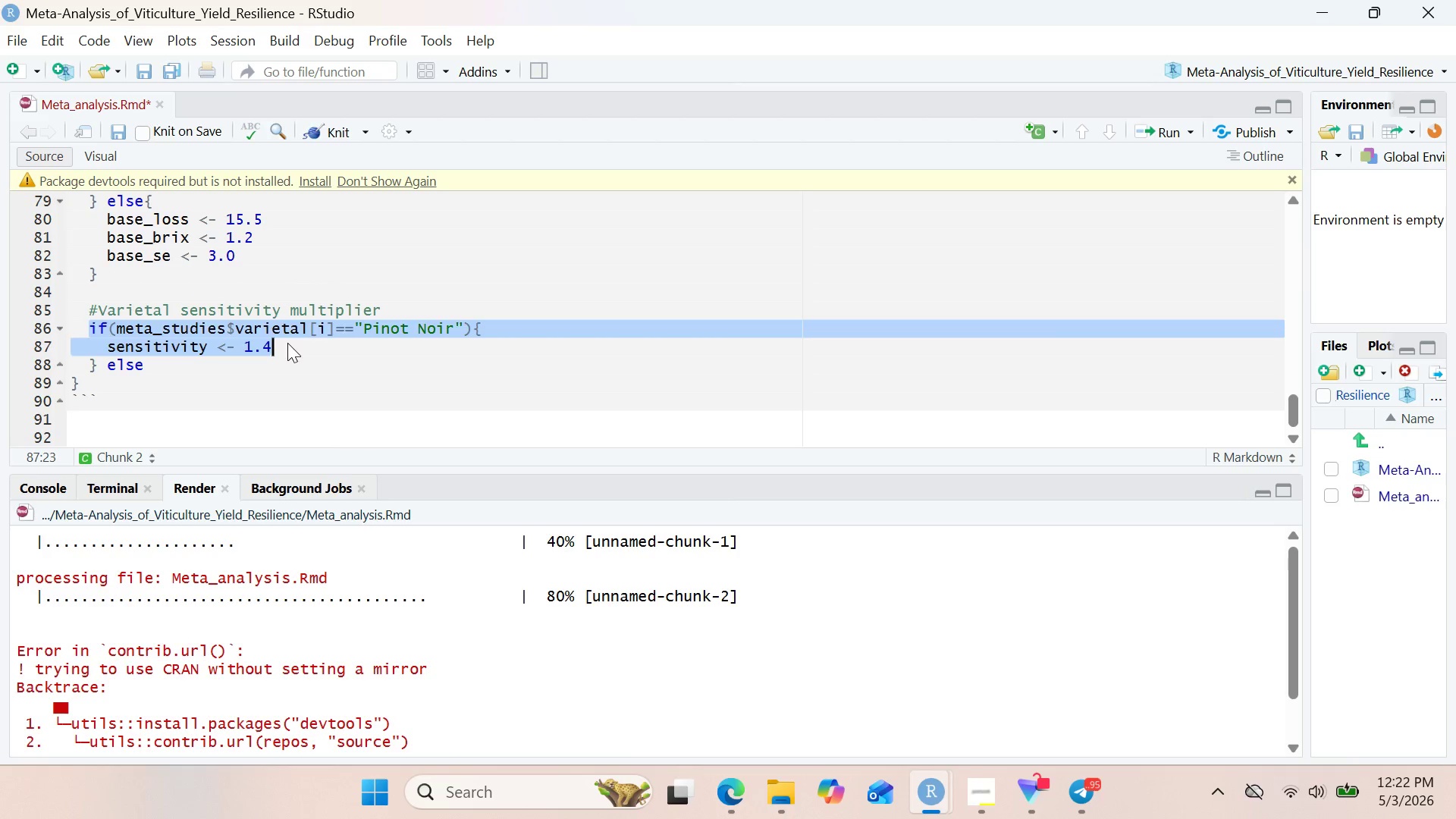 
hold_key(key=ControlLeft, duration=0.56)
 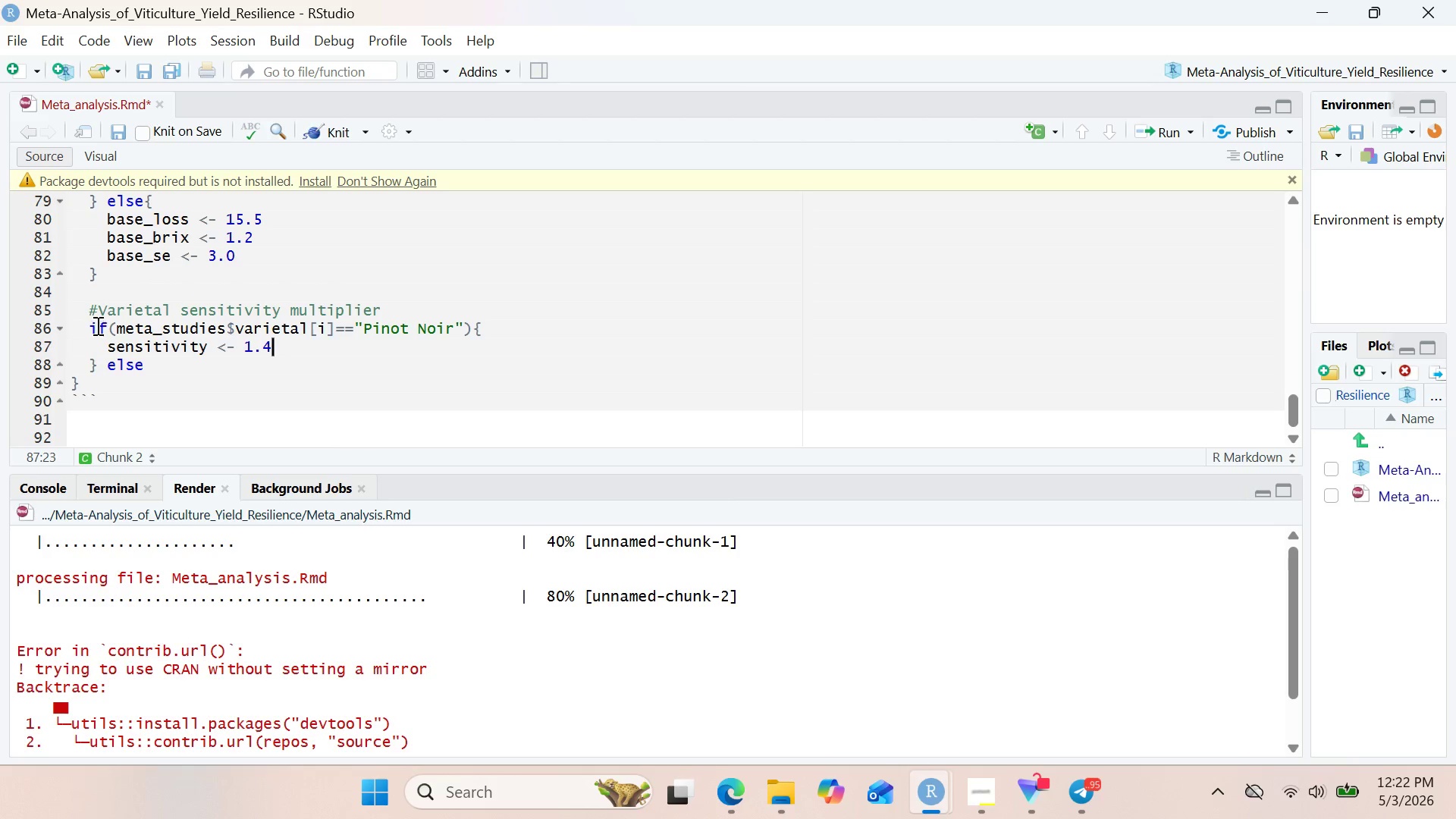 
left_click_drag(start_coordinate=[92, 325], to_coordinate=[99, 363])
 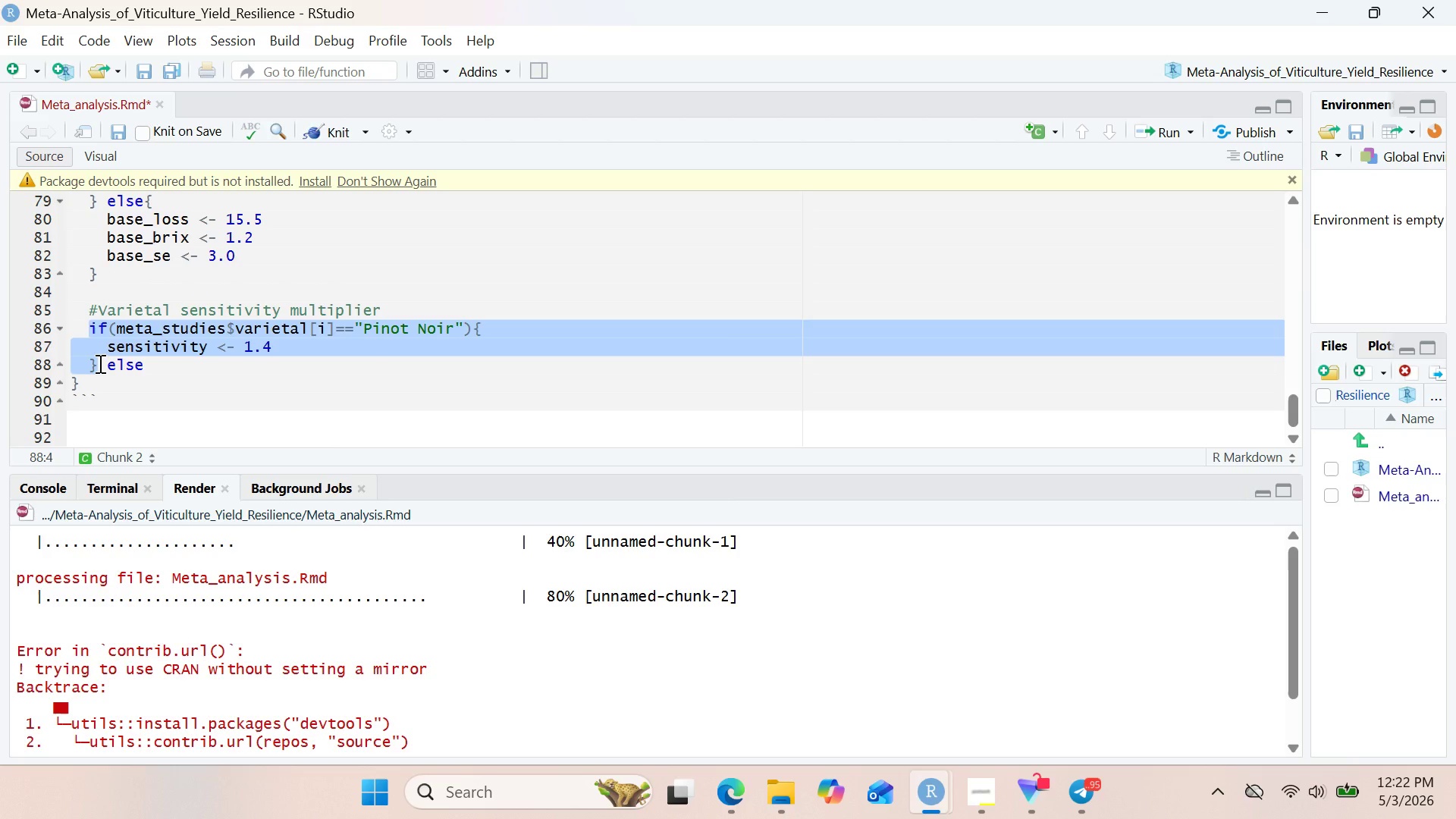 
key(Control+ControlLeft)
 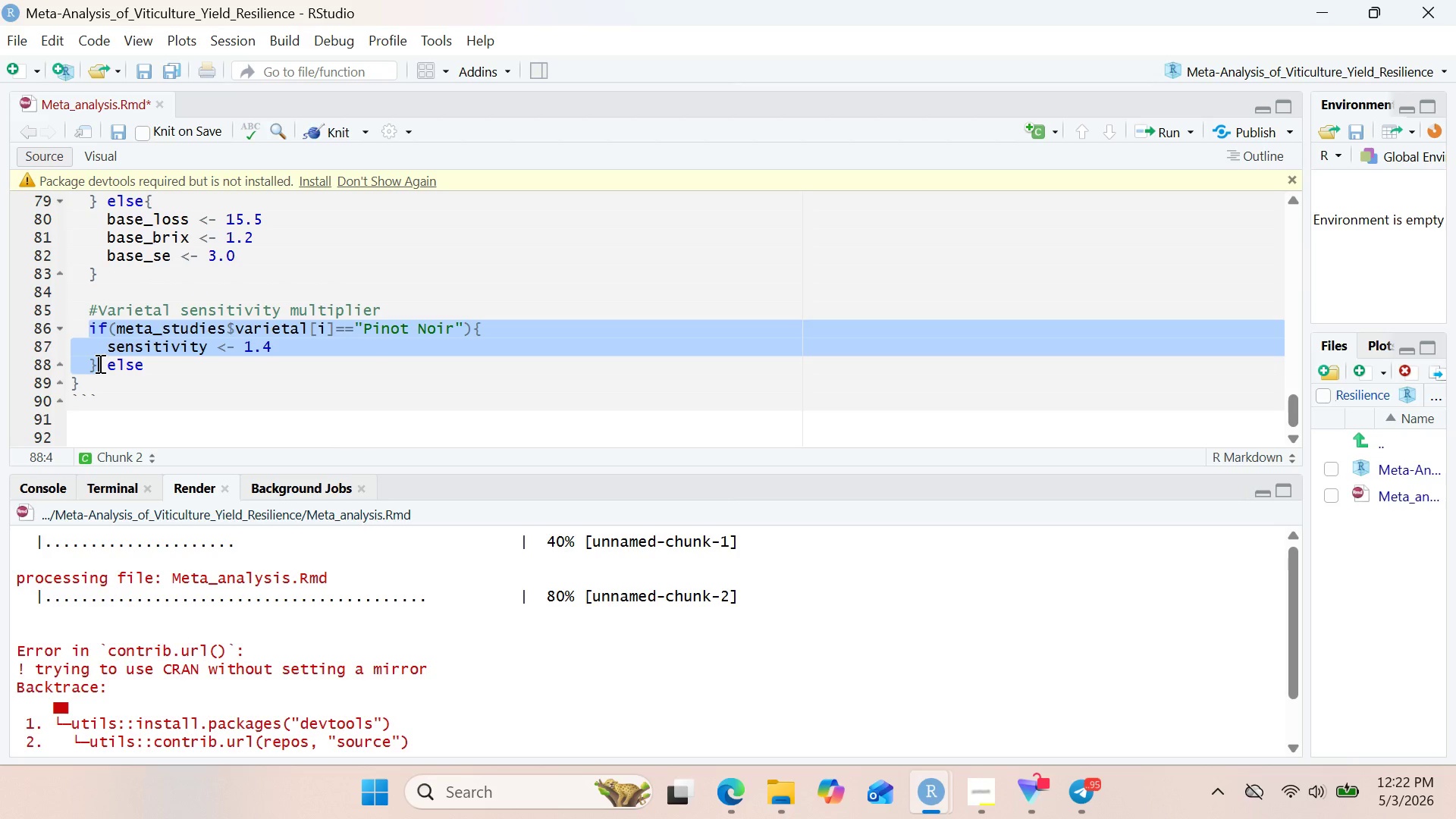 
key(Control+C)
 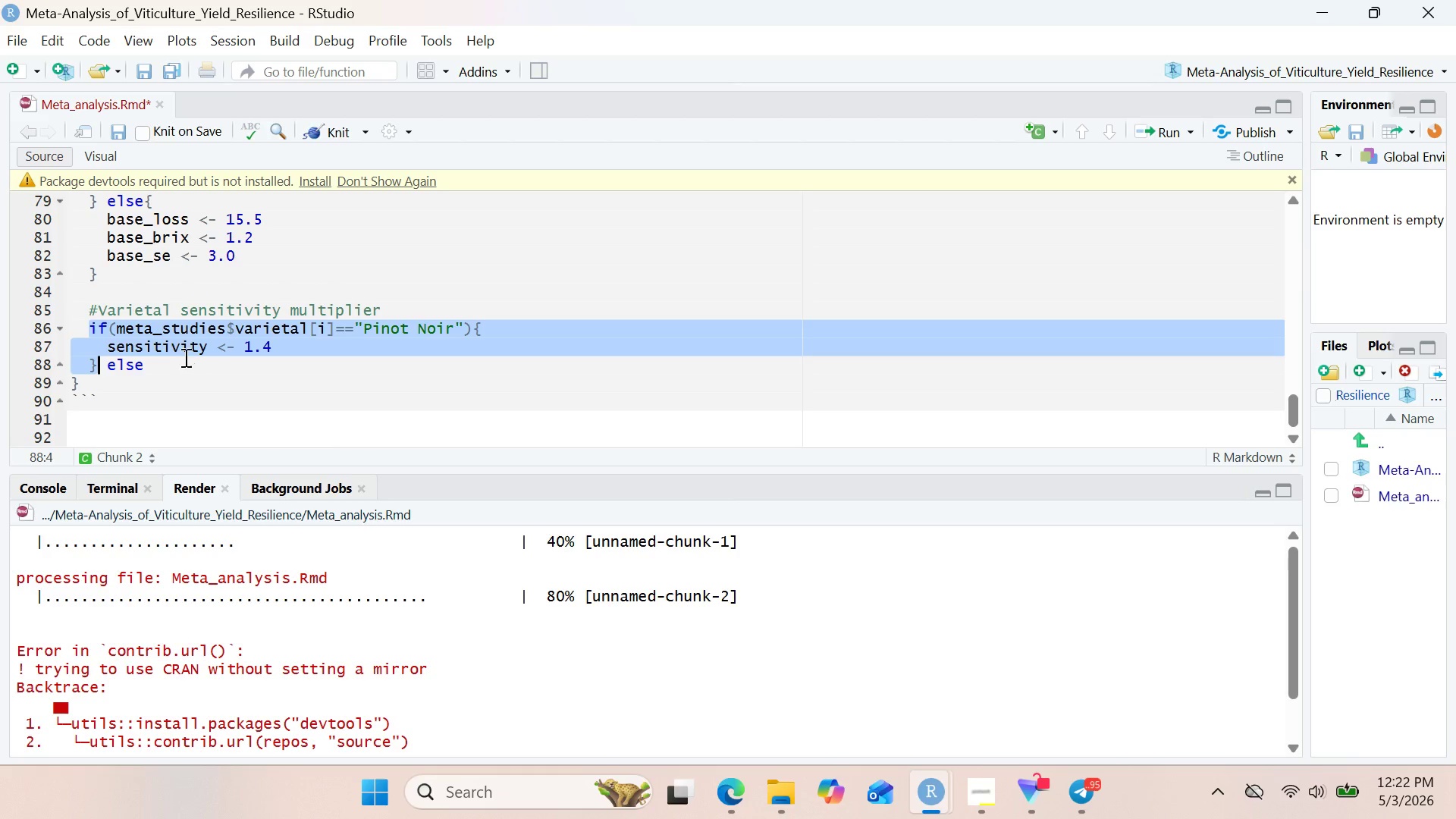 
left_click([184, 359])
 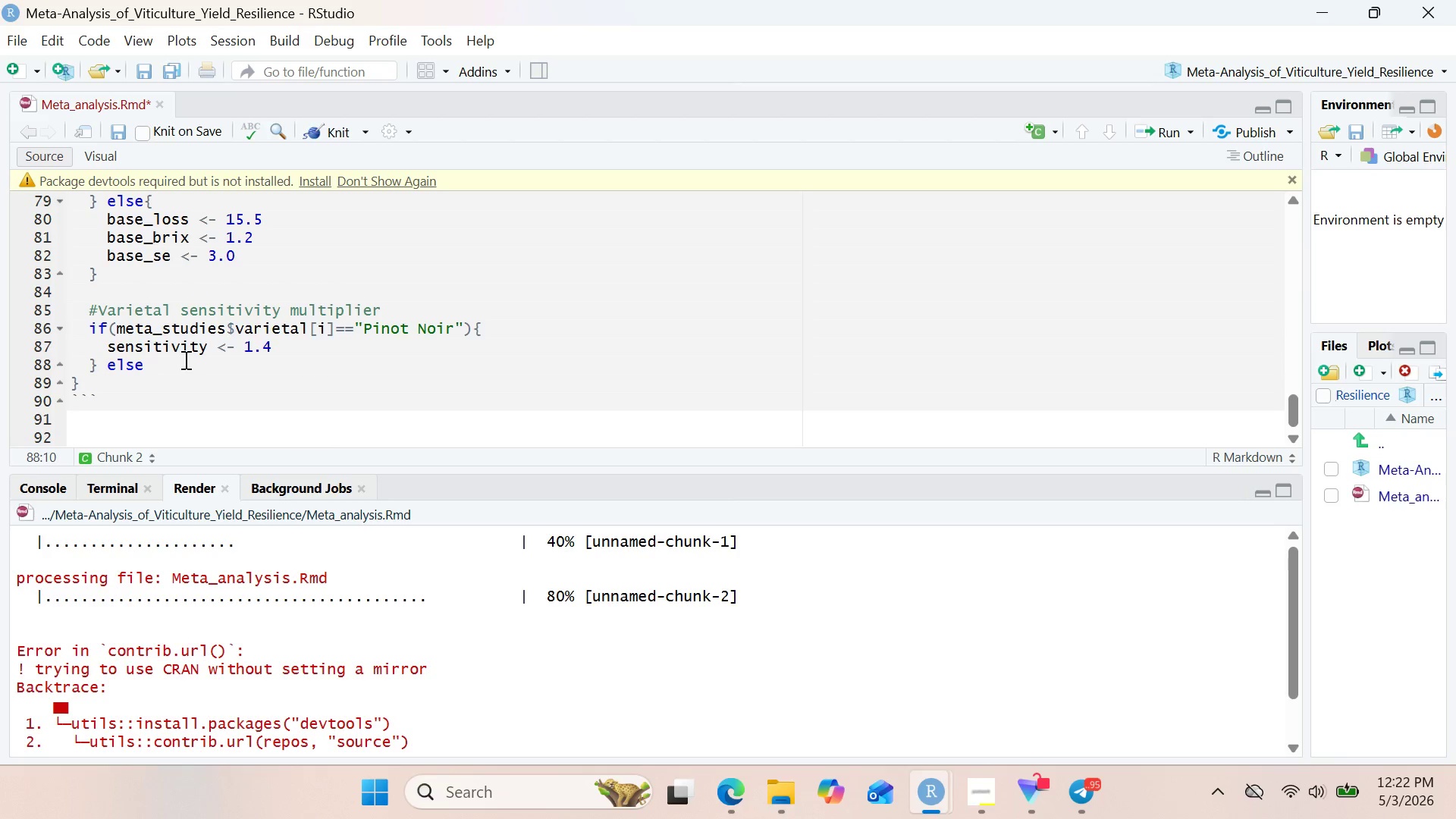 
key(Control+ControlLeft)
 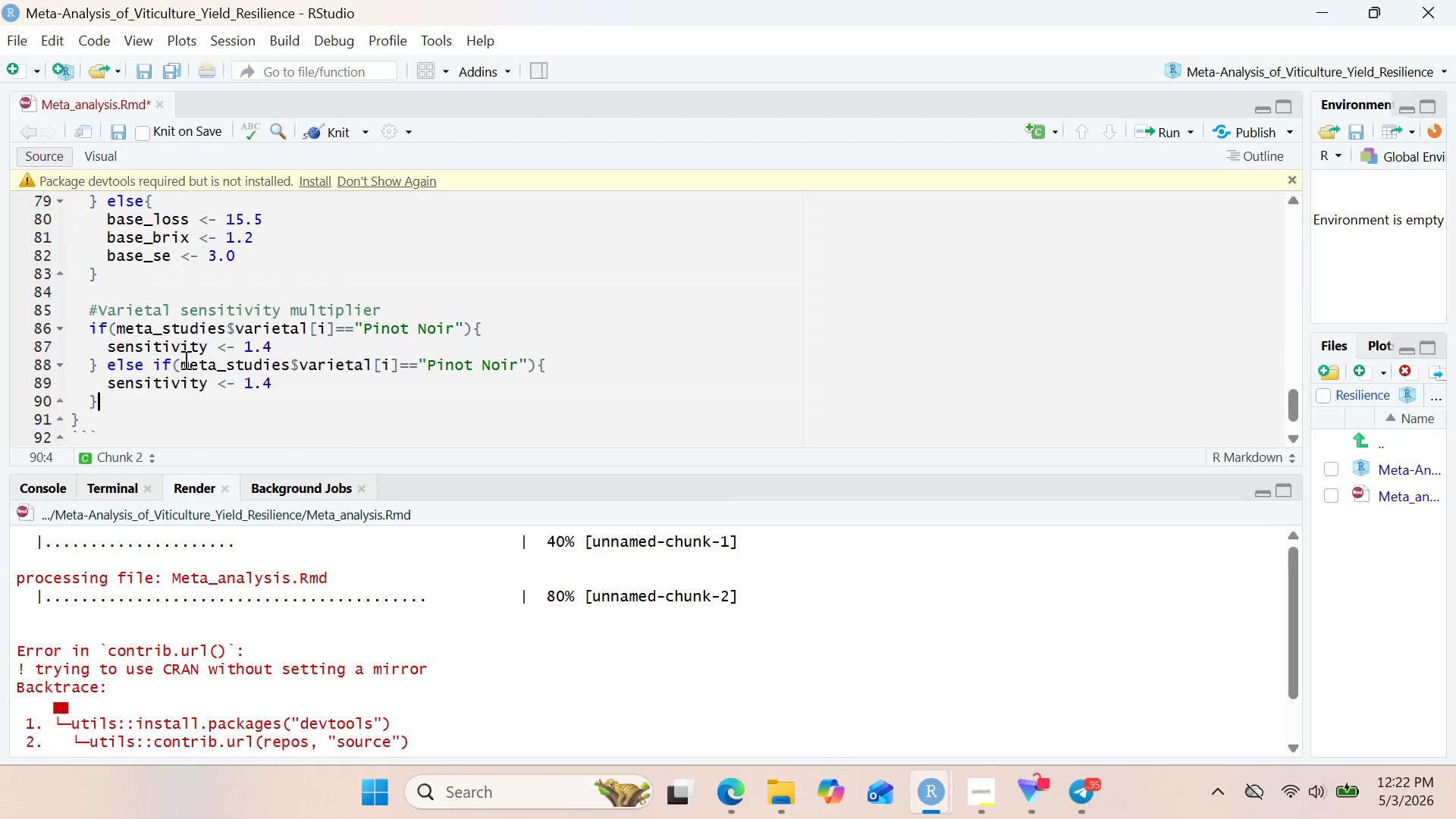 
key(Control+V)
 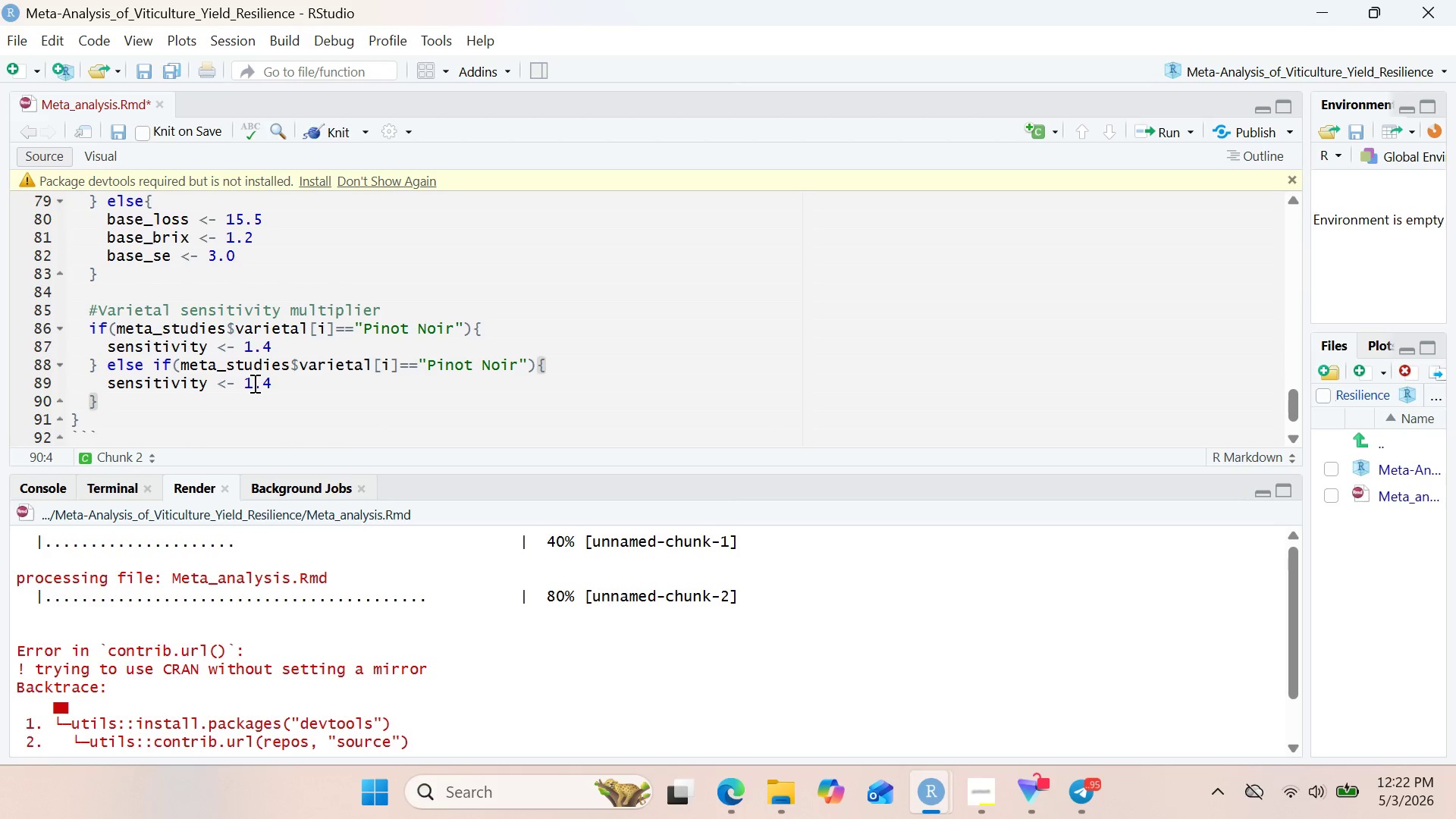 
wait(6.19)
 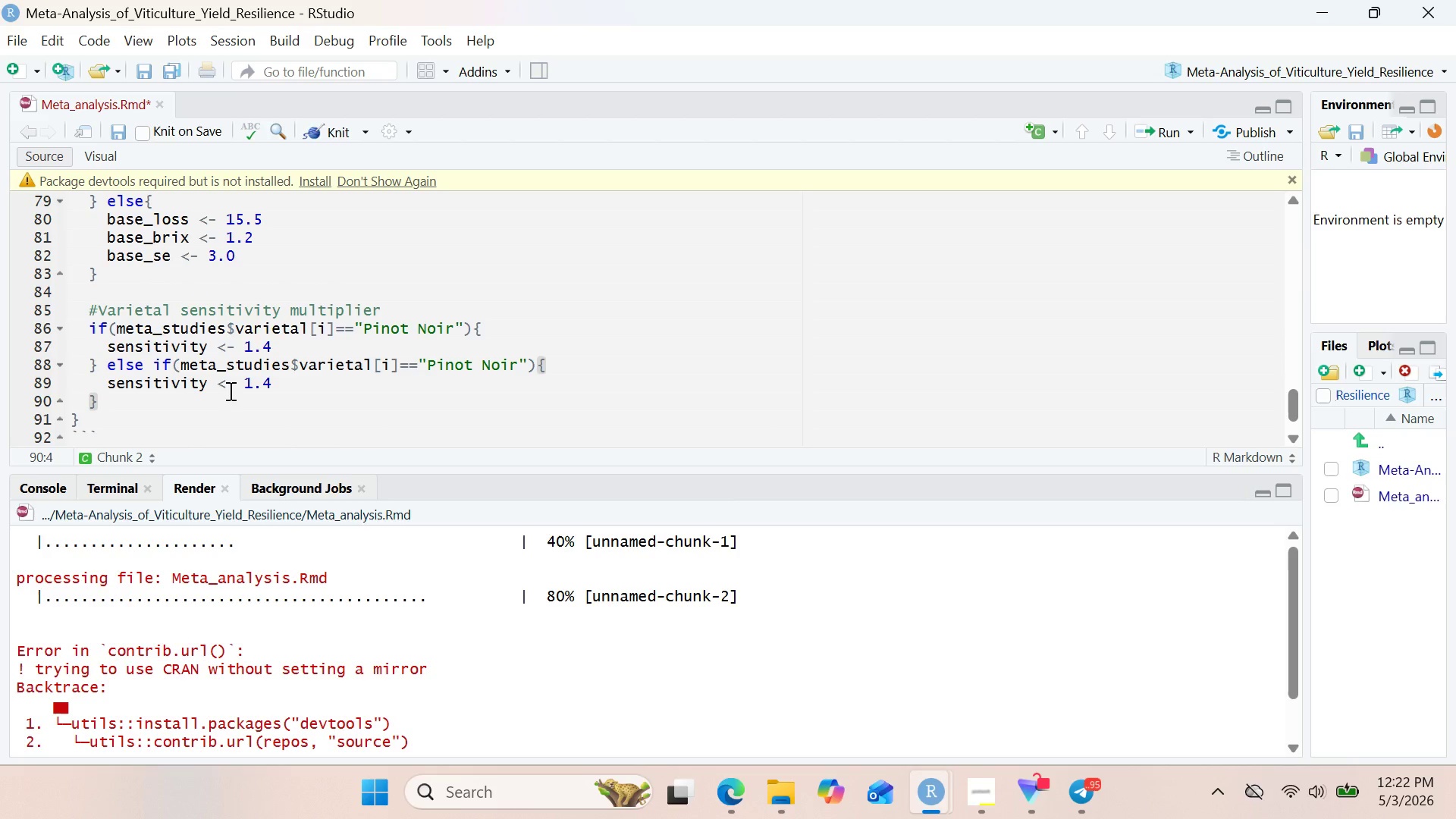 
left_click_drag(start_coordinate=[425, 366], to_coordinate=[517, 366])
 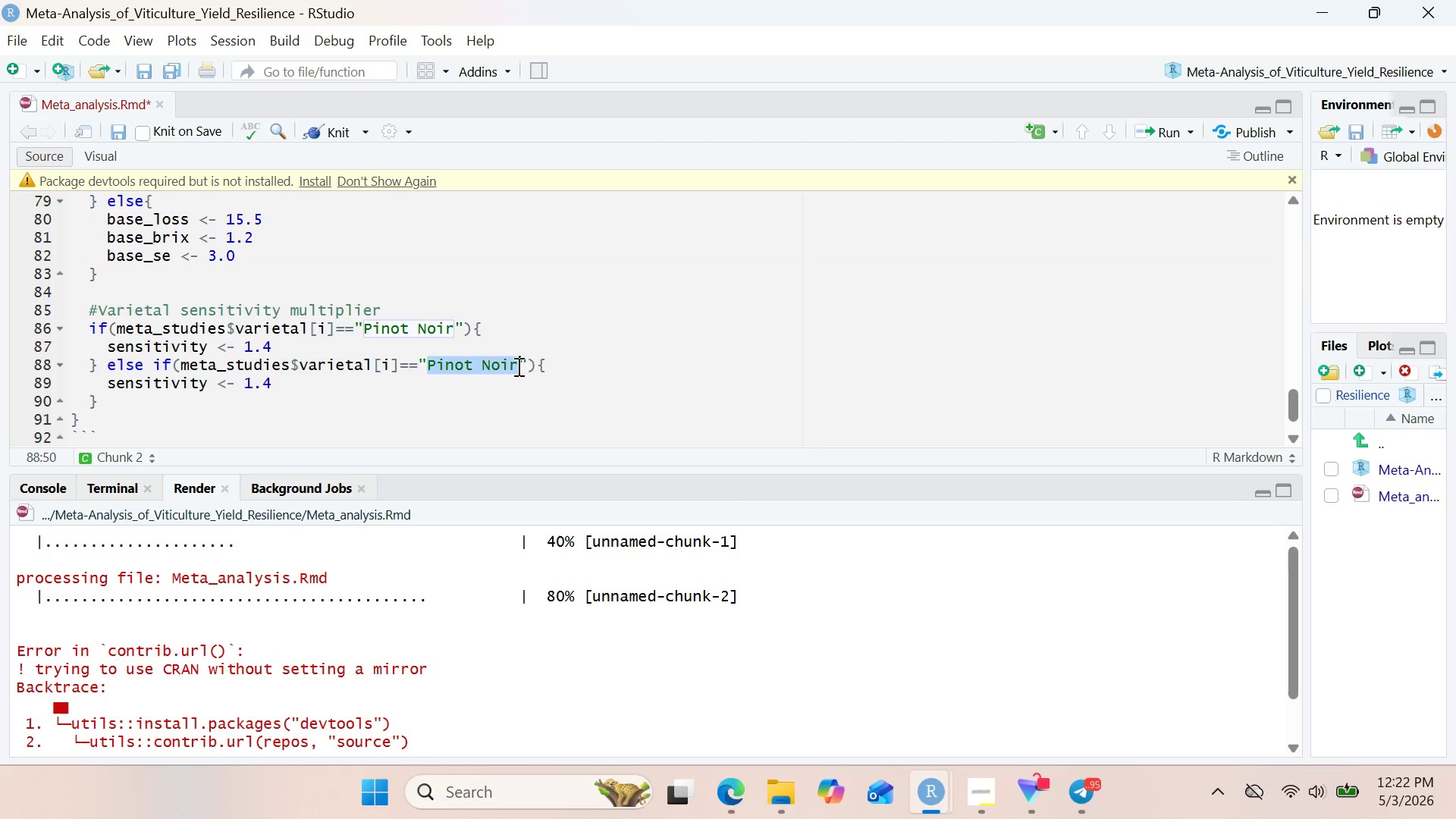 
key(Backspace)
 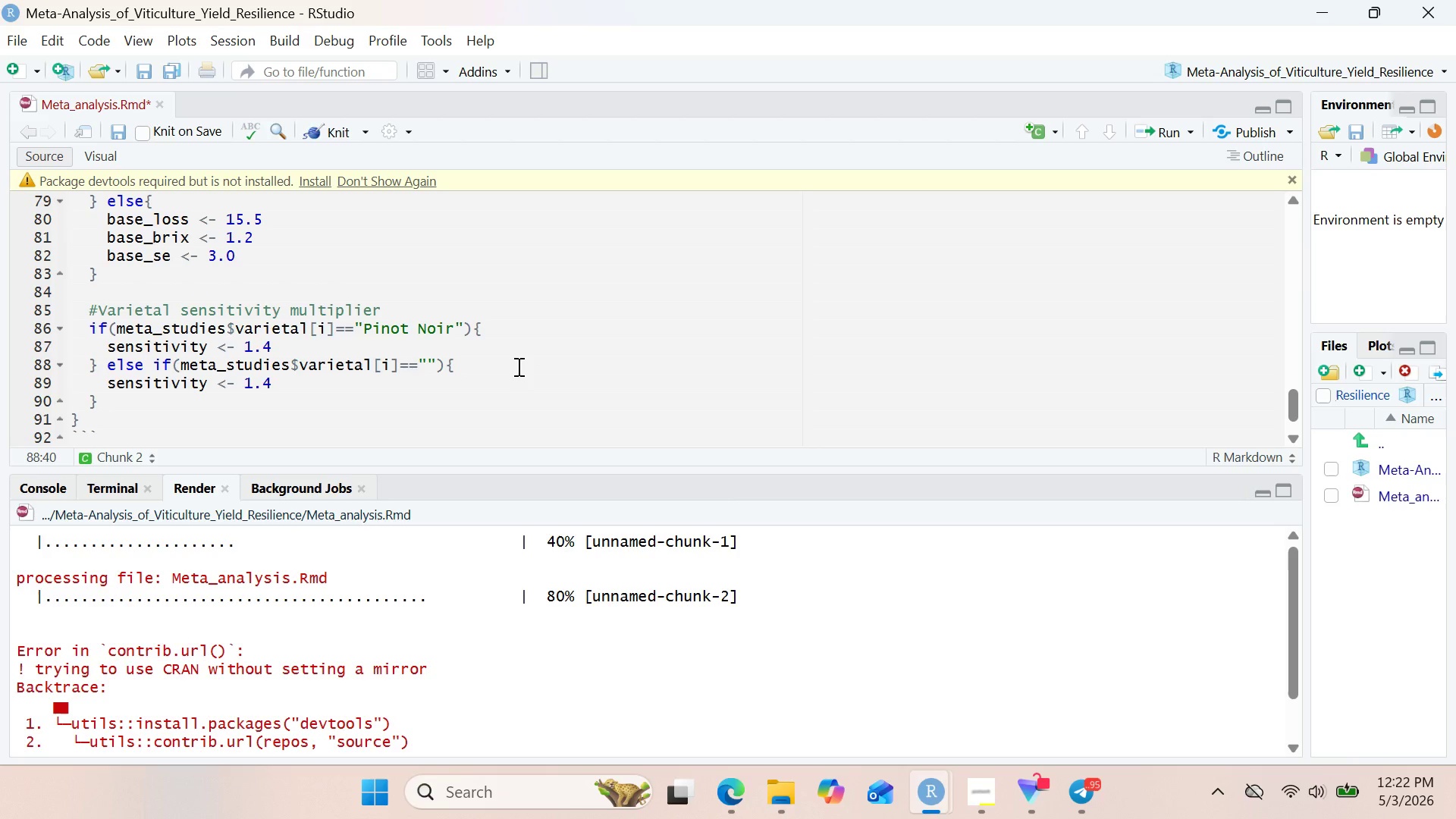 
key(Shift+ShiftLeft)
 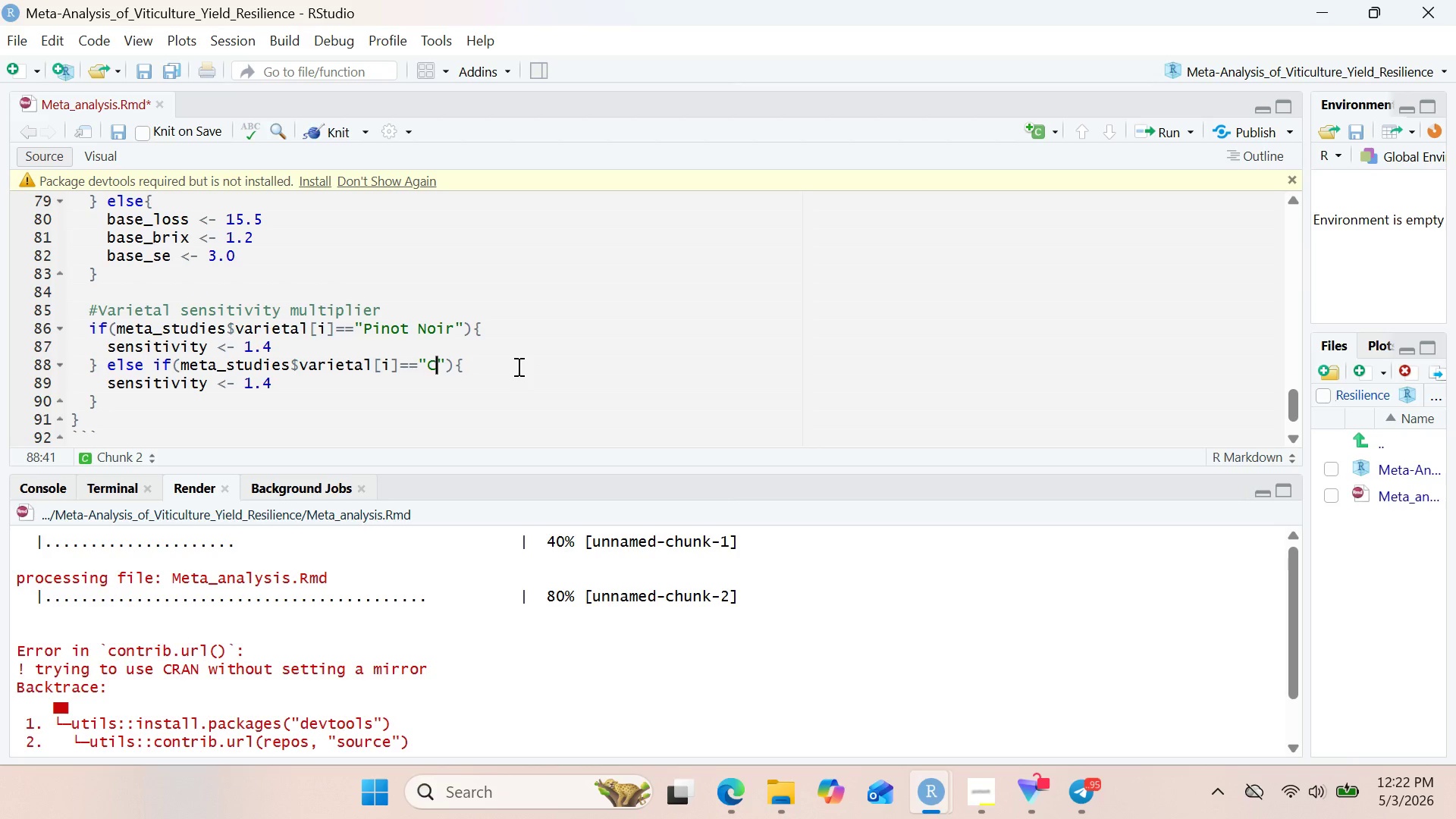 
key(Shift+C)
 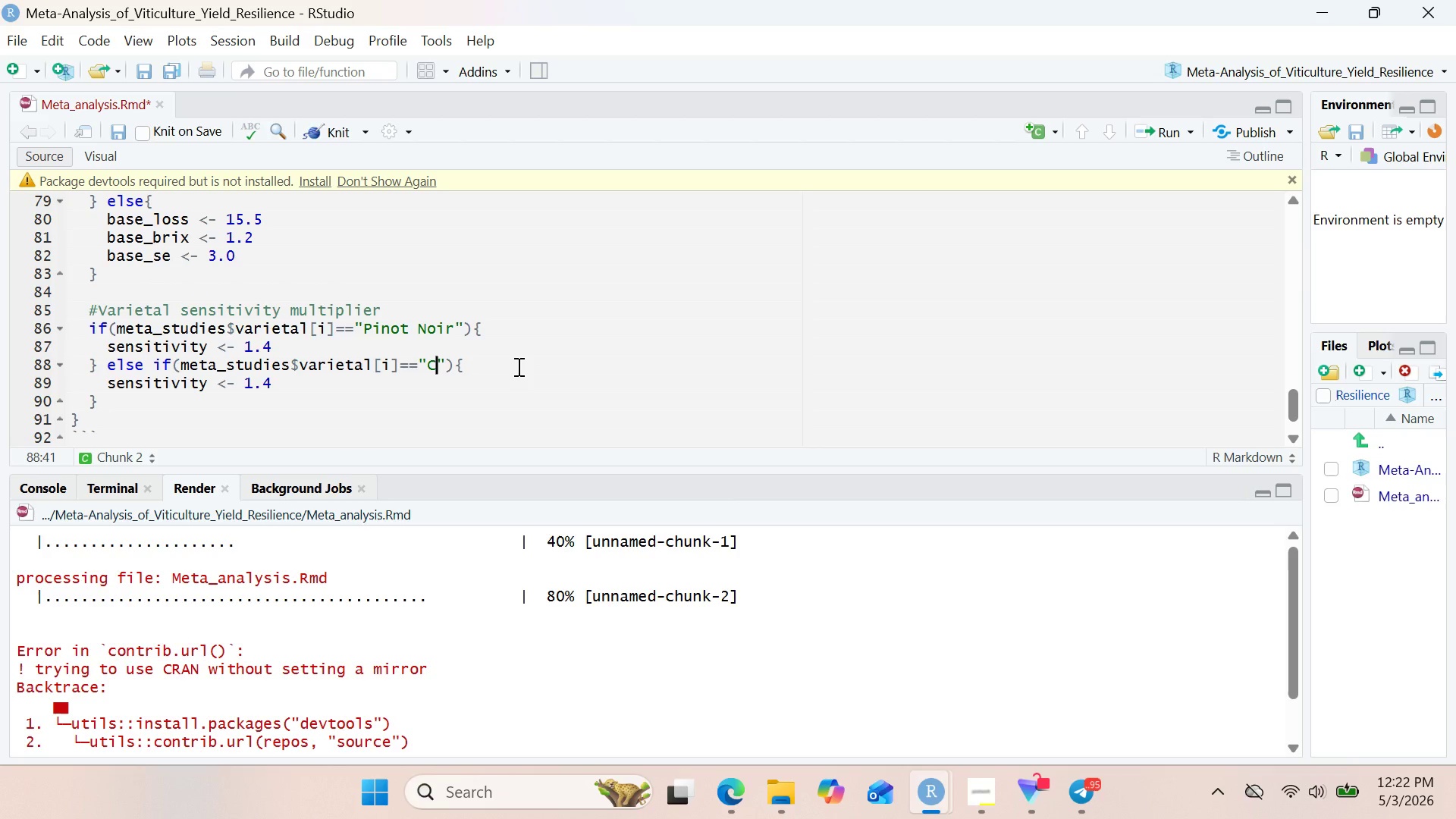 
type(ha)
 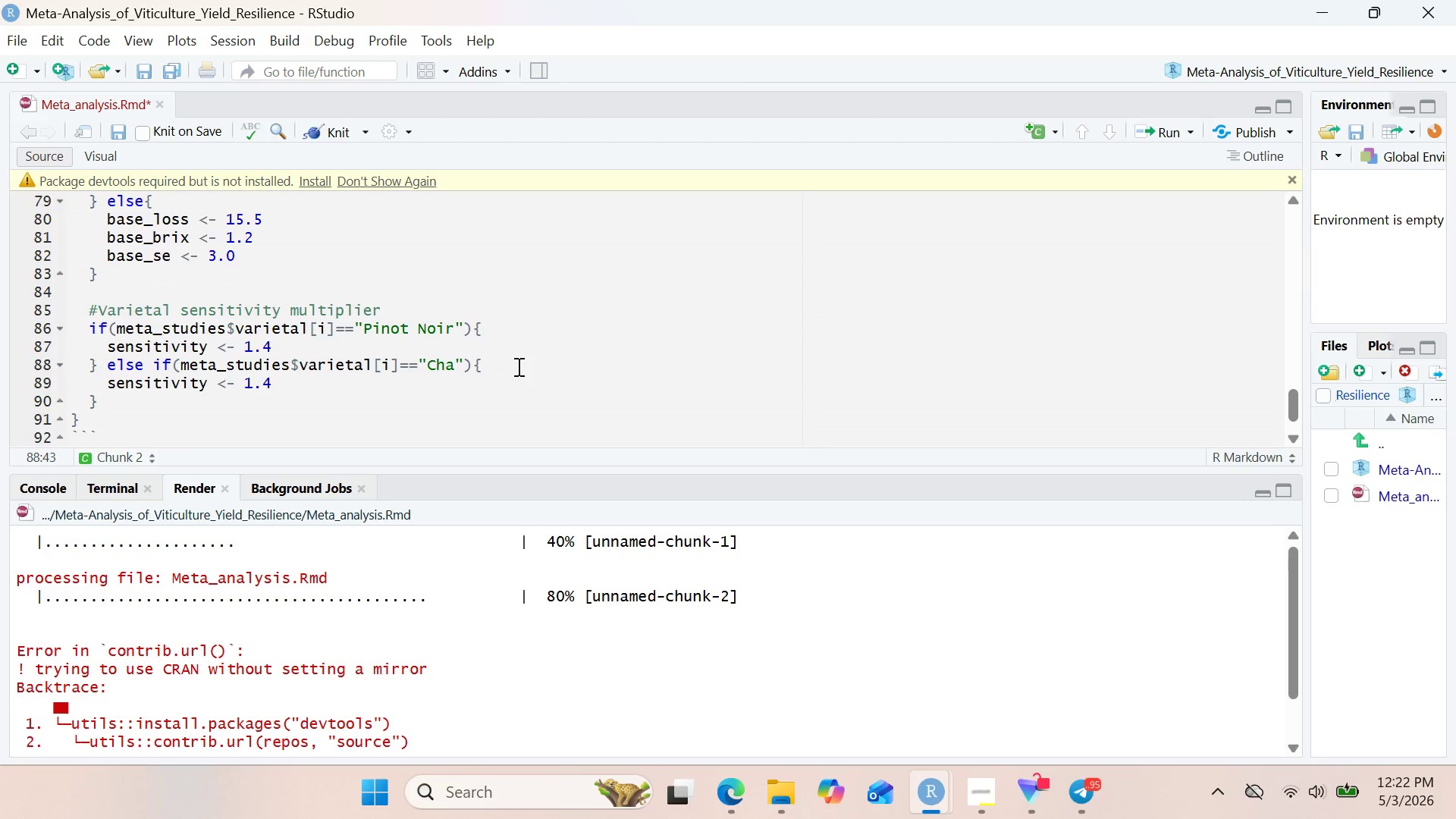 
key(R)
 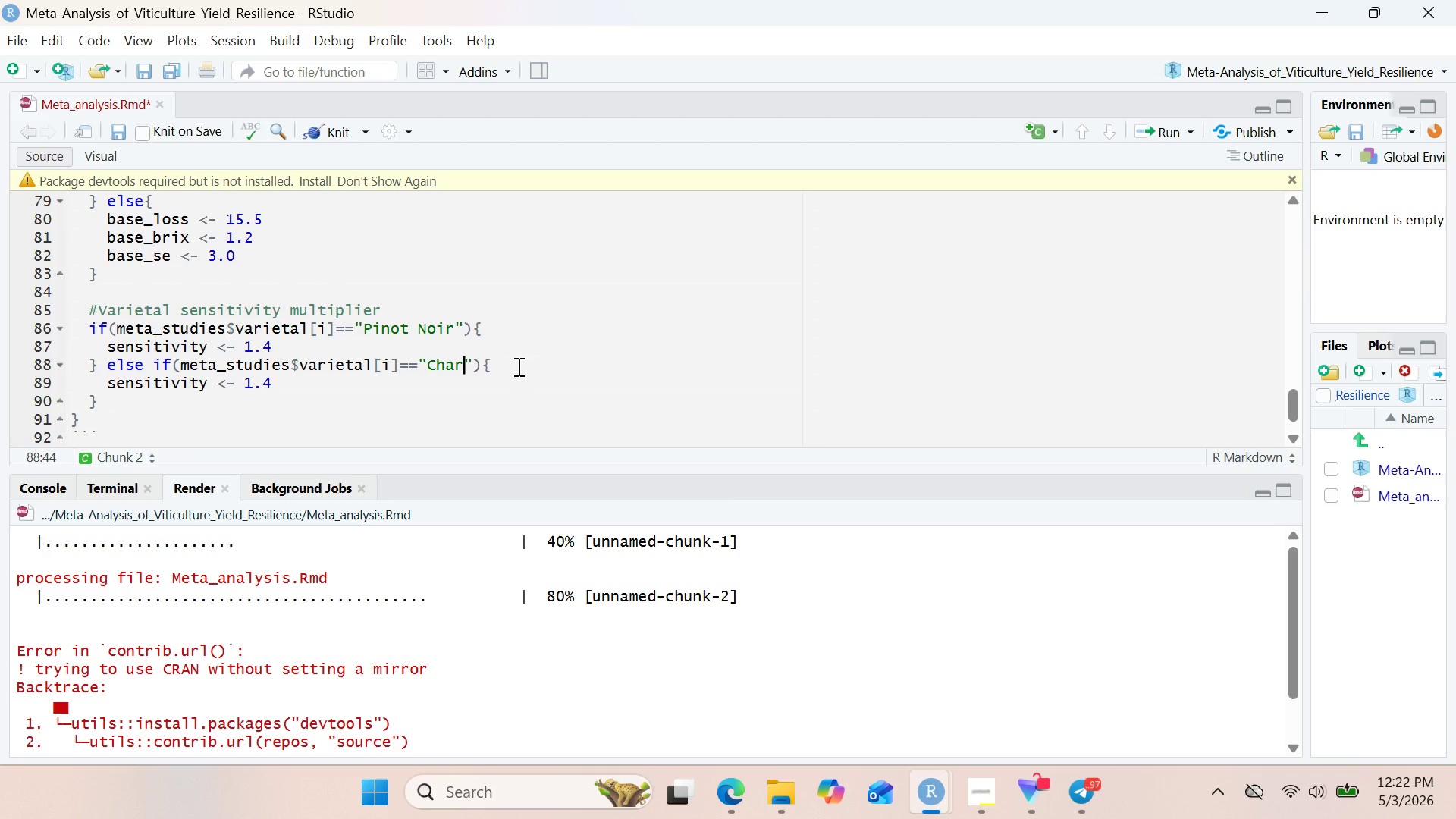 
hold_key(key=D, duration=0.33)
 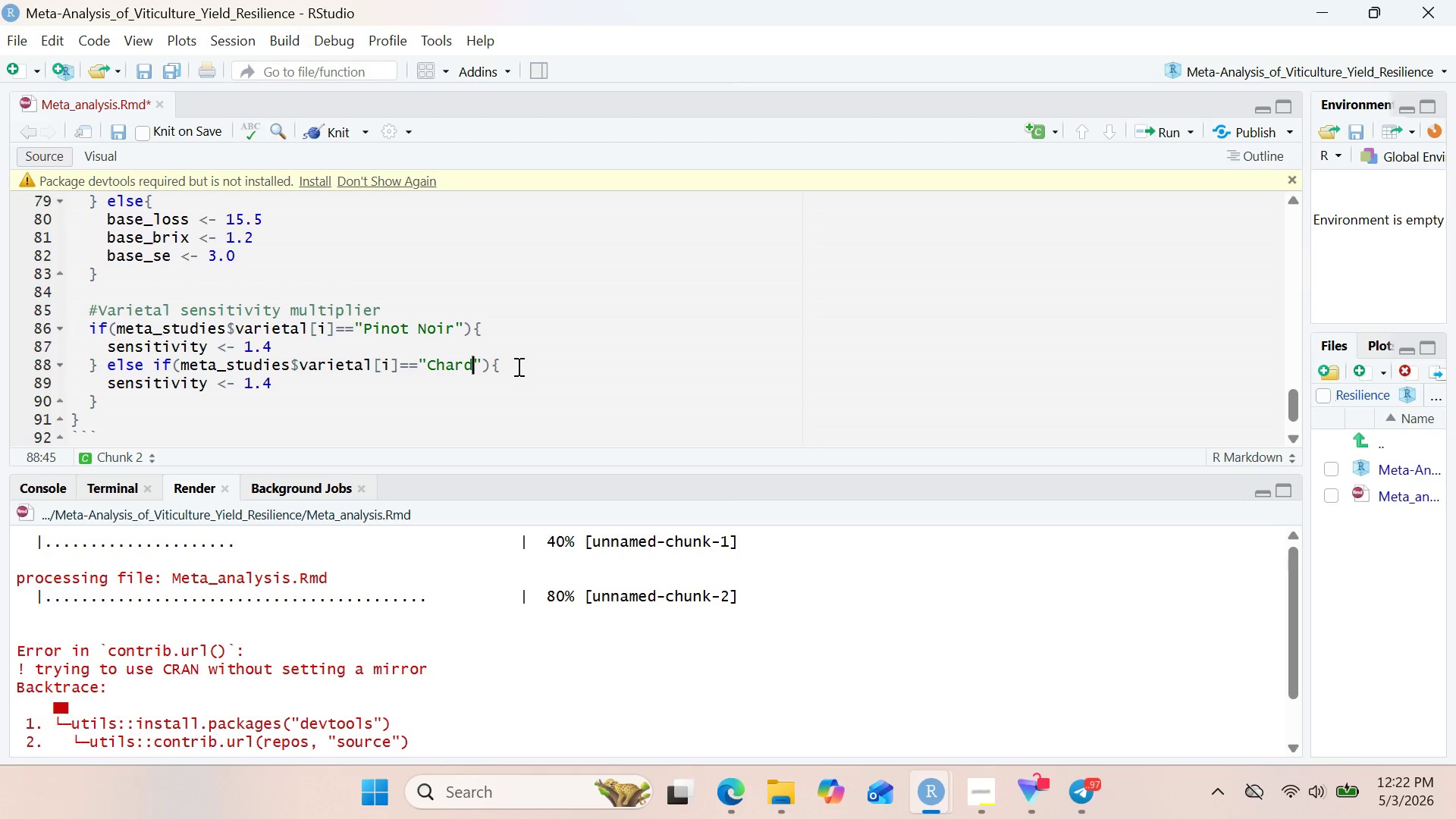 
type(onnay)
 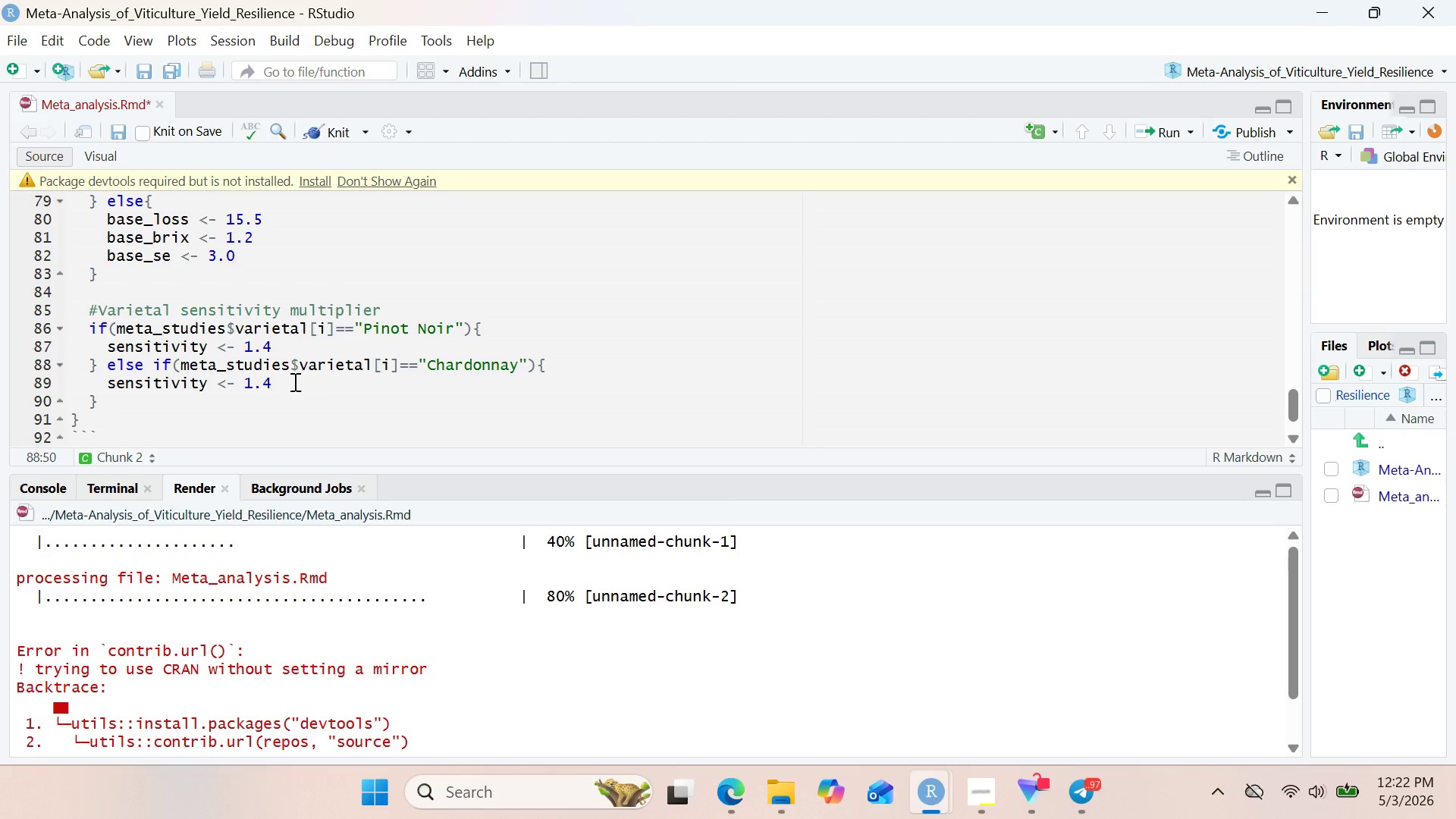 
left_click([286, 388])
 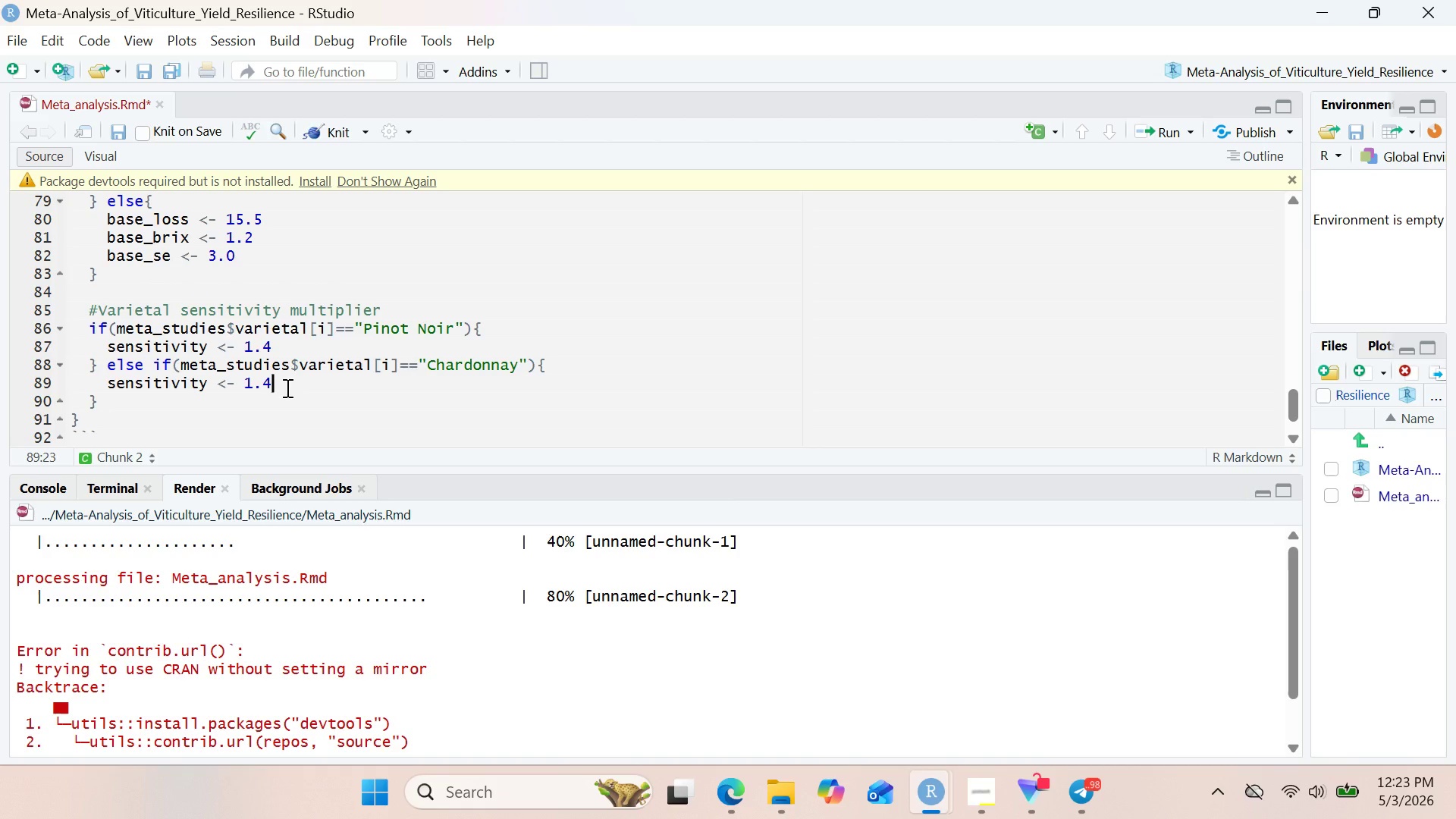 
wait(15.27)
 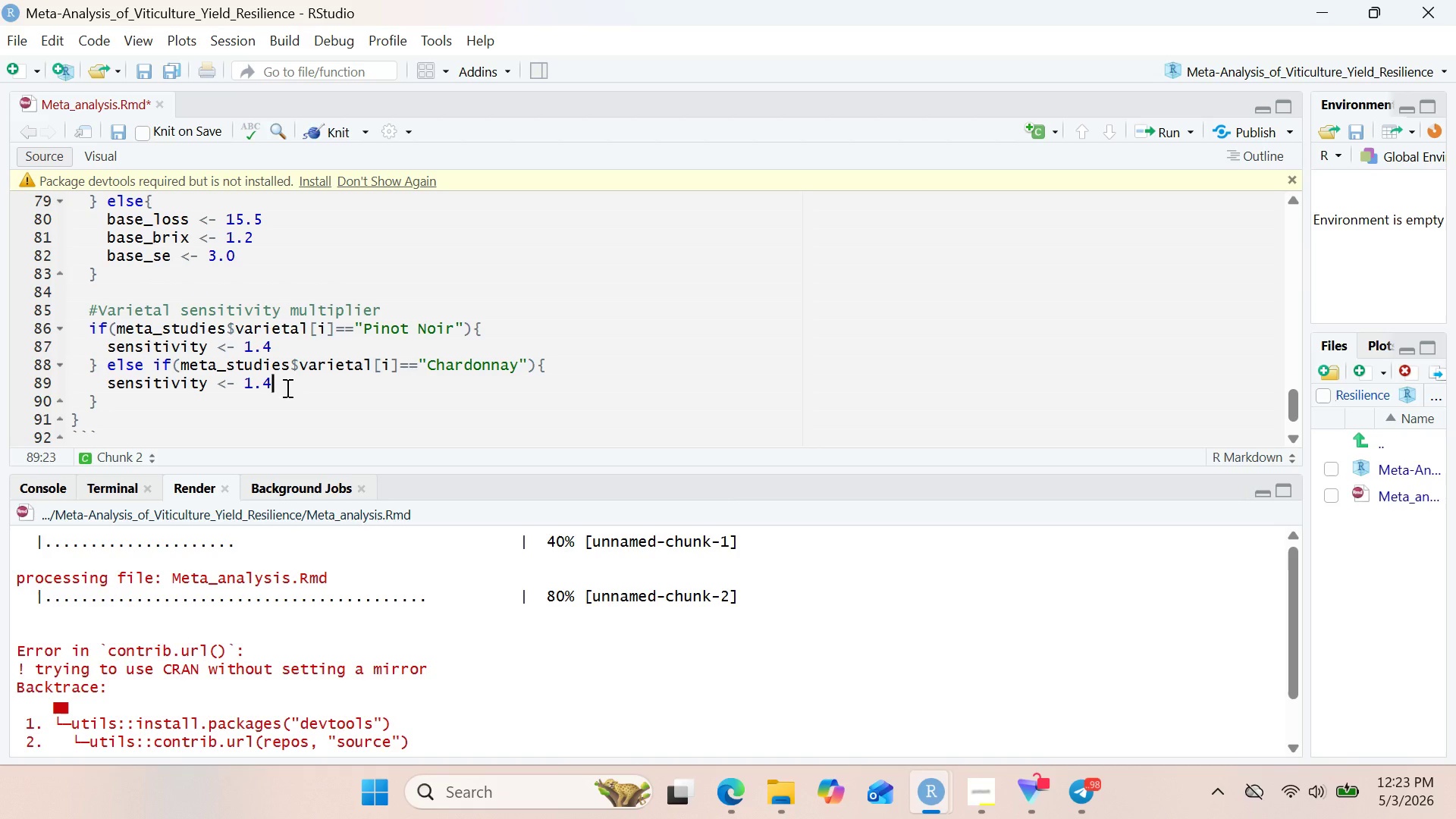 
key(Backspace)
 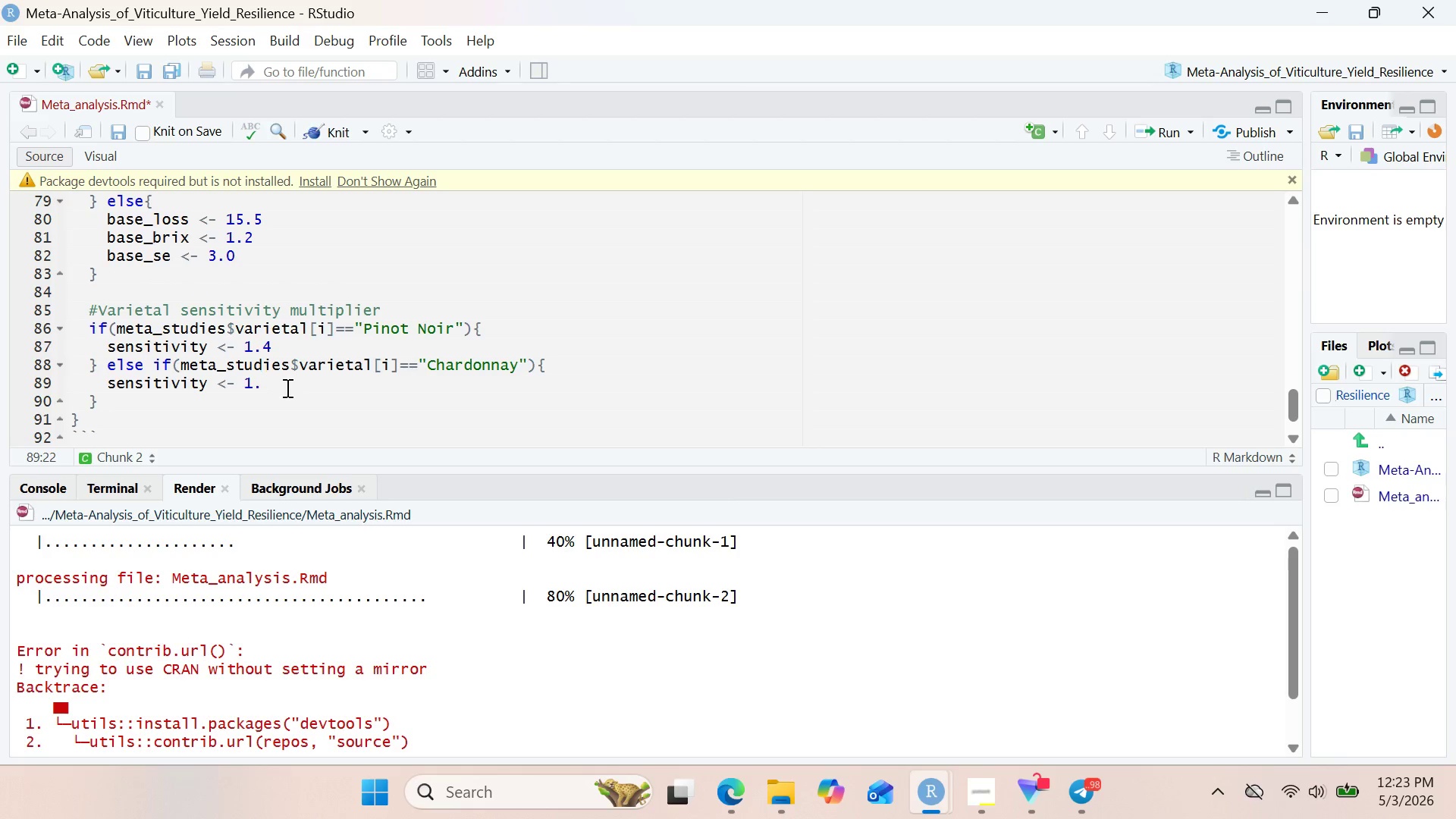 
key(1)
 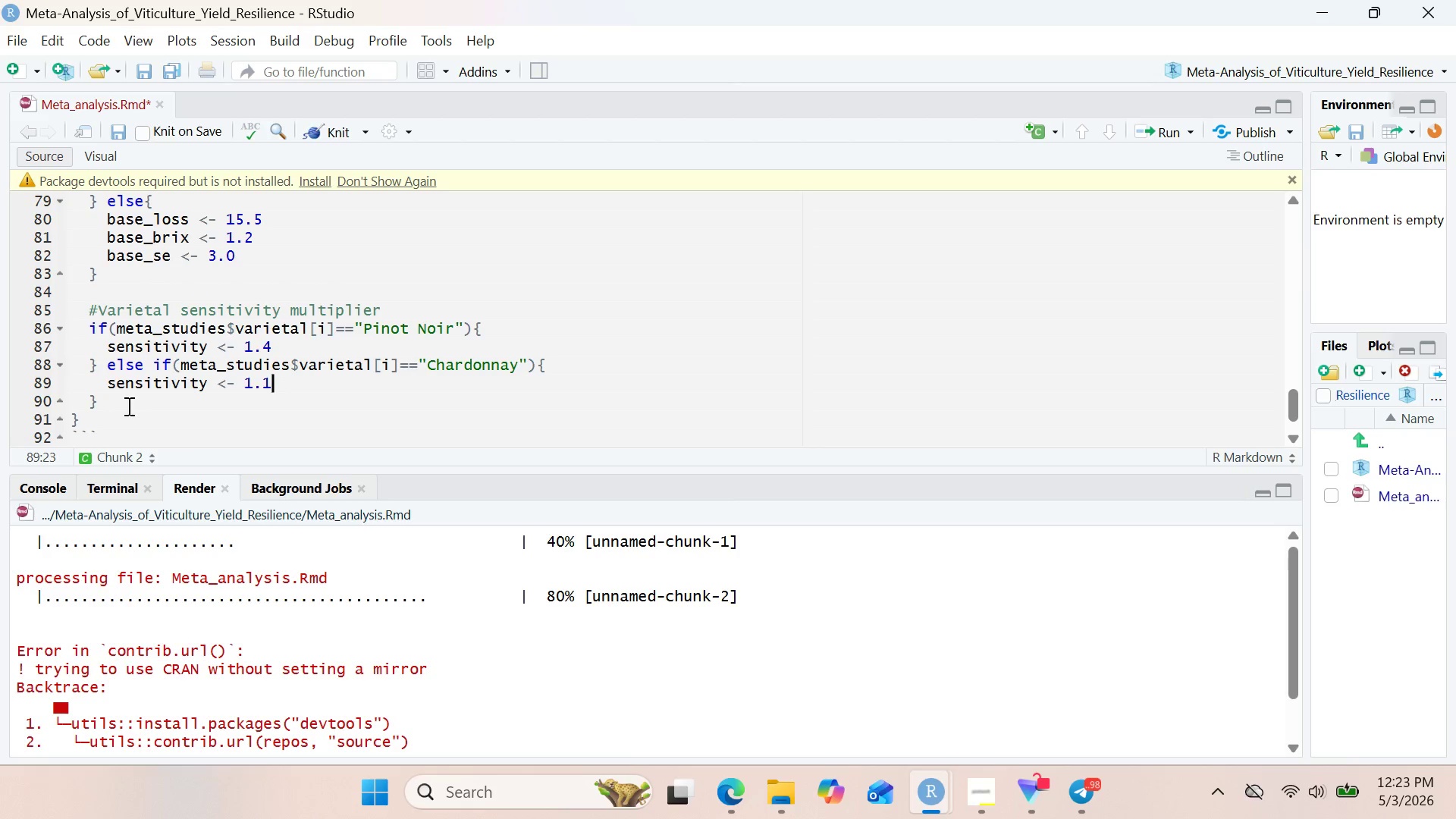 
left_click([126, 406])
 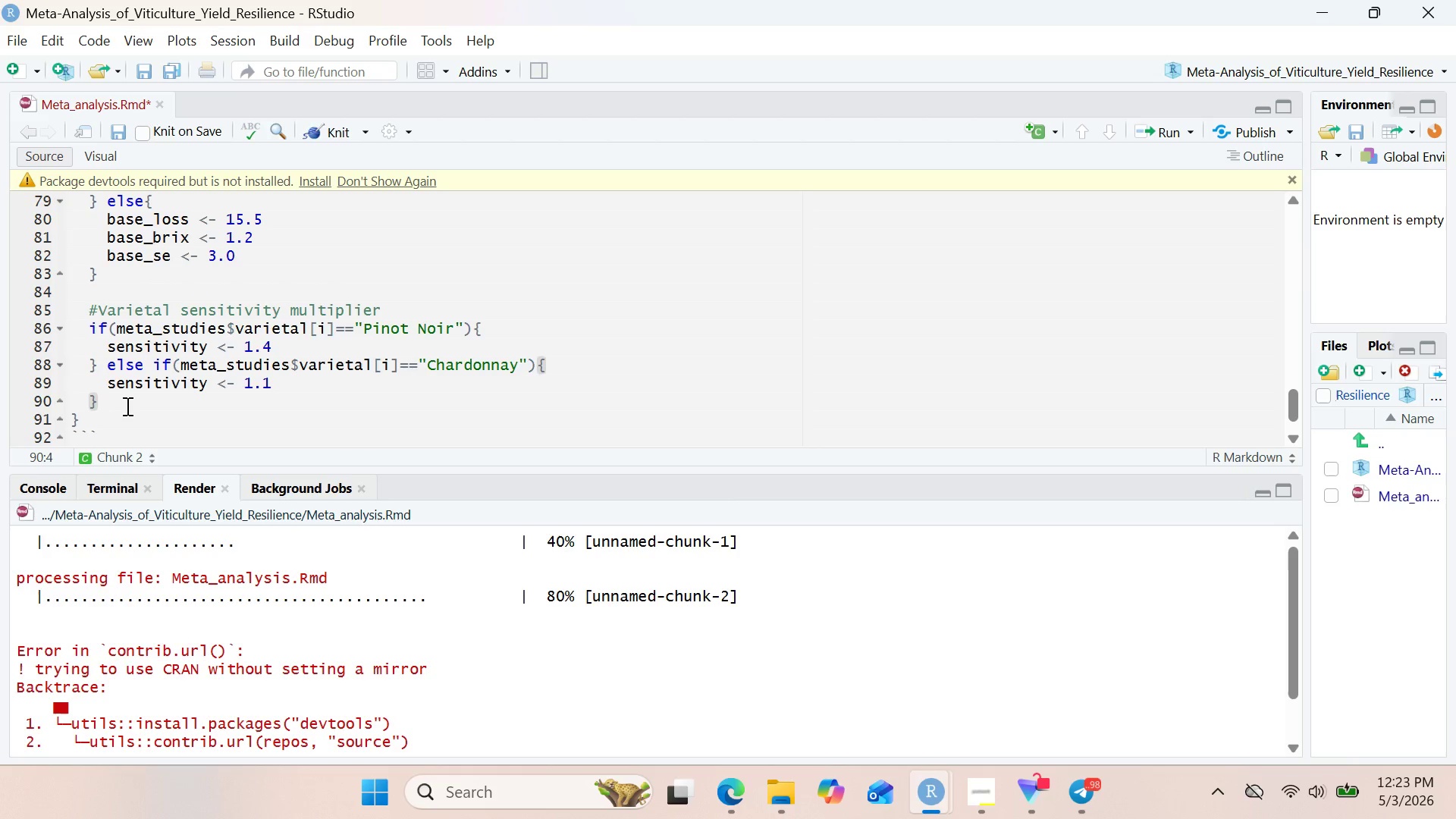 
type(else )
 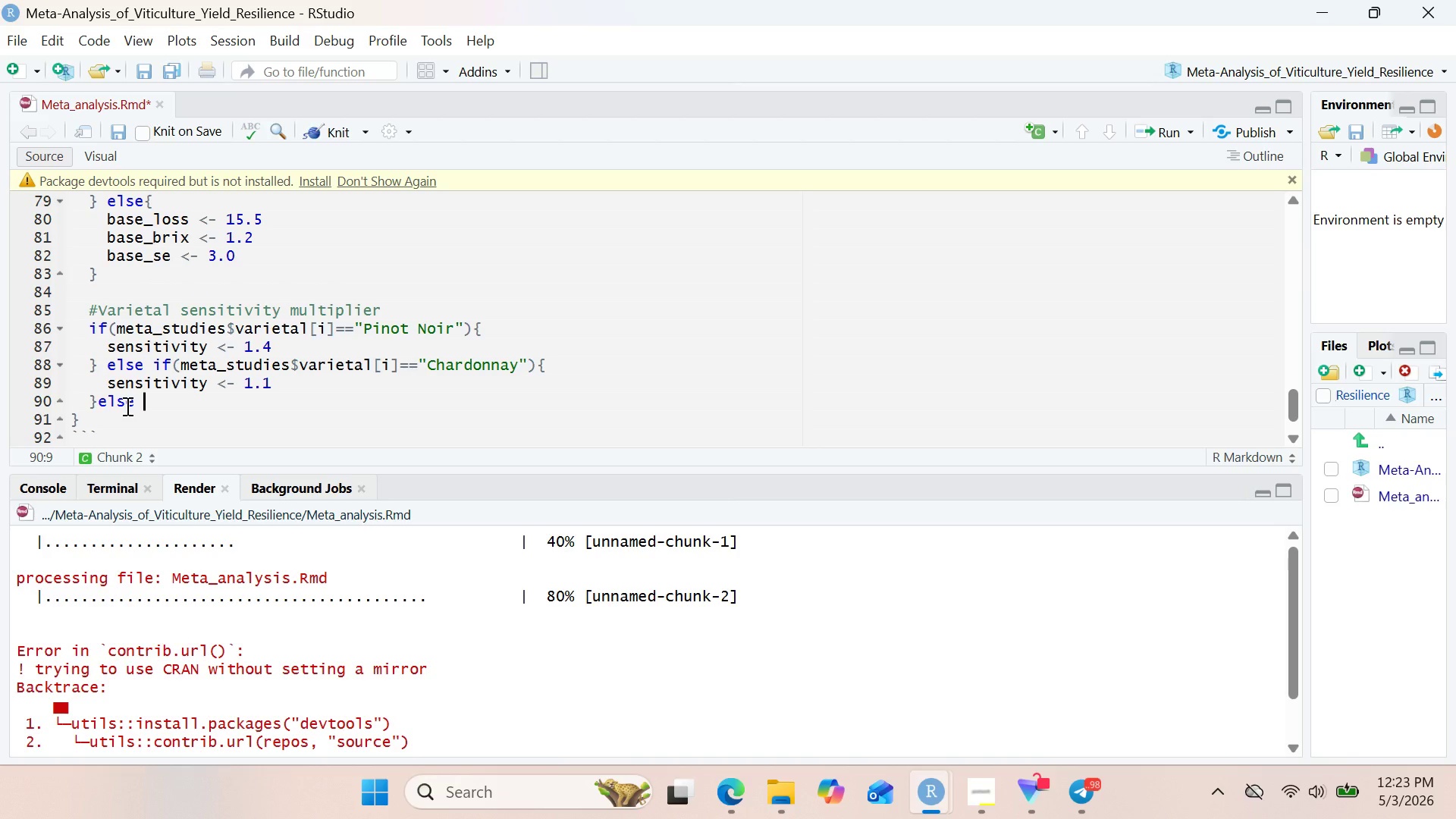 
key(Control+V)
 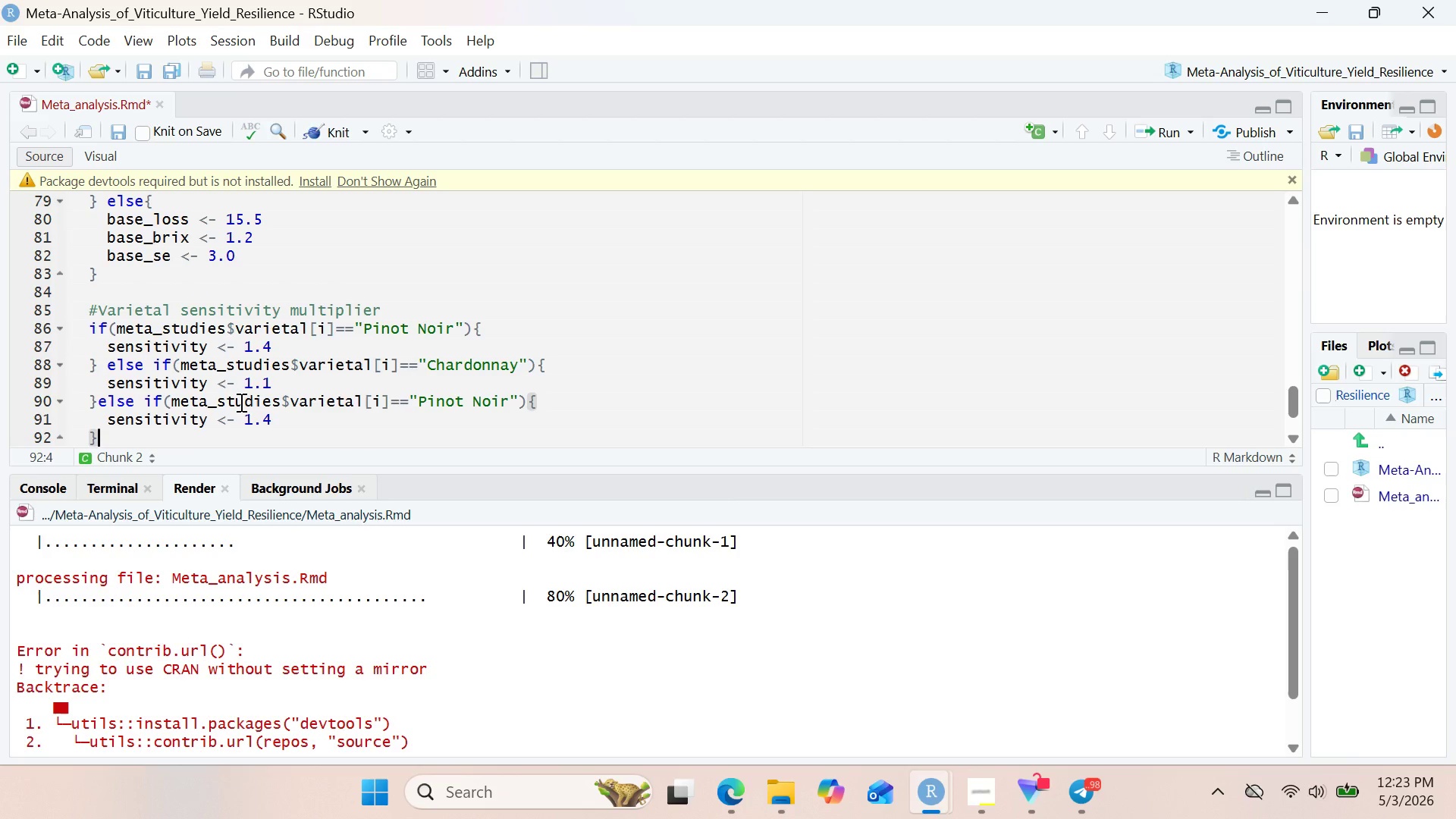 
wait(8.0)
 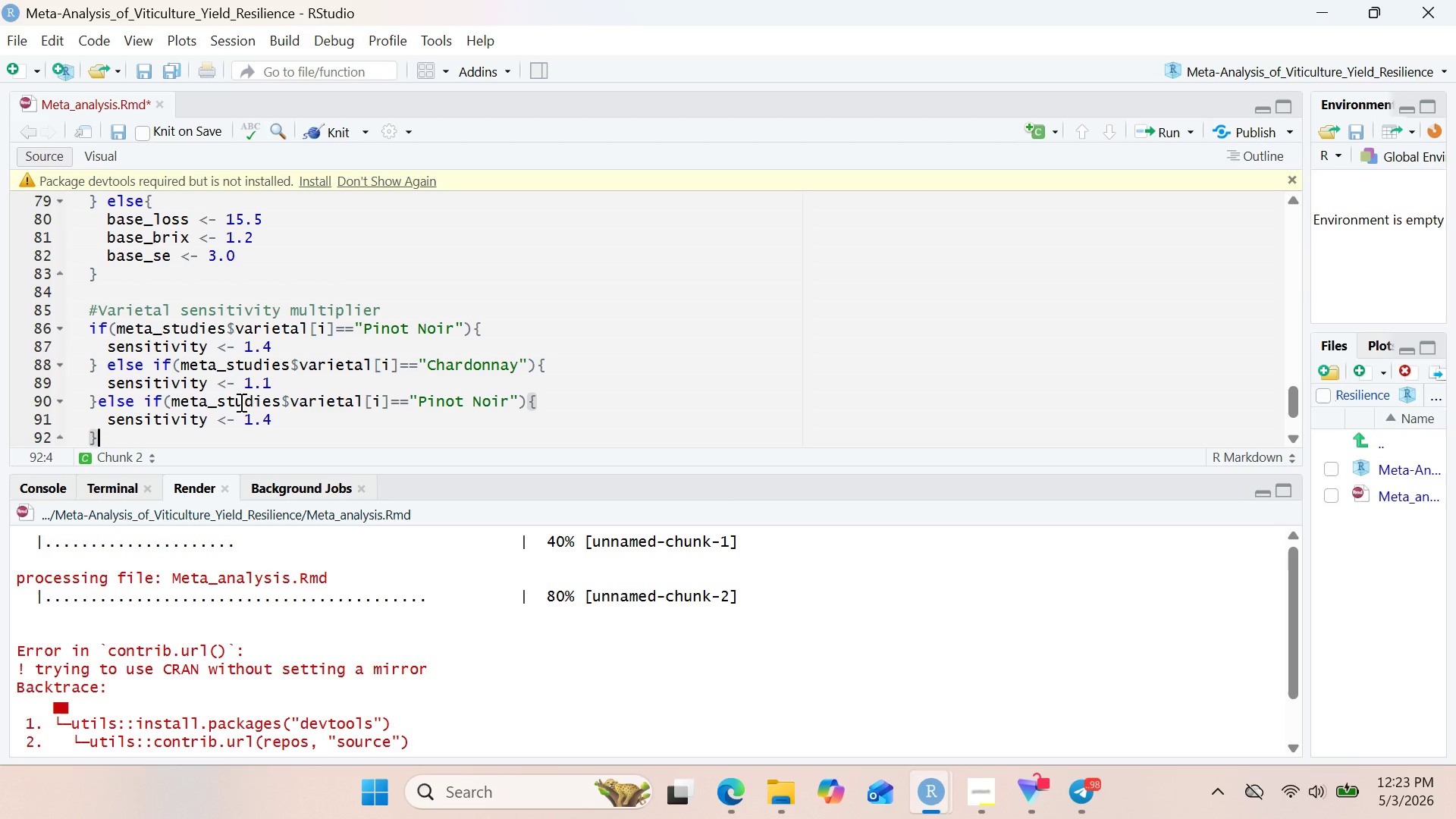 
left_click_drag(start_coordinate=[414, 367], to_coordinate=[504, 373])
 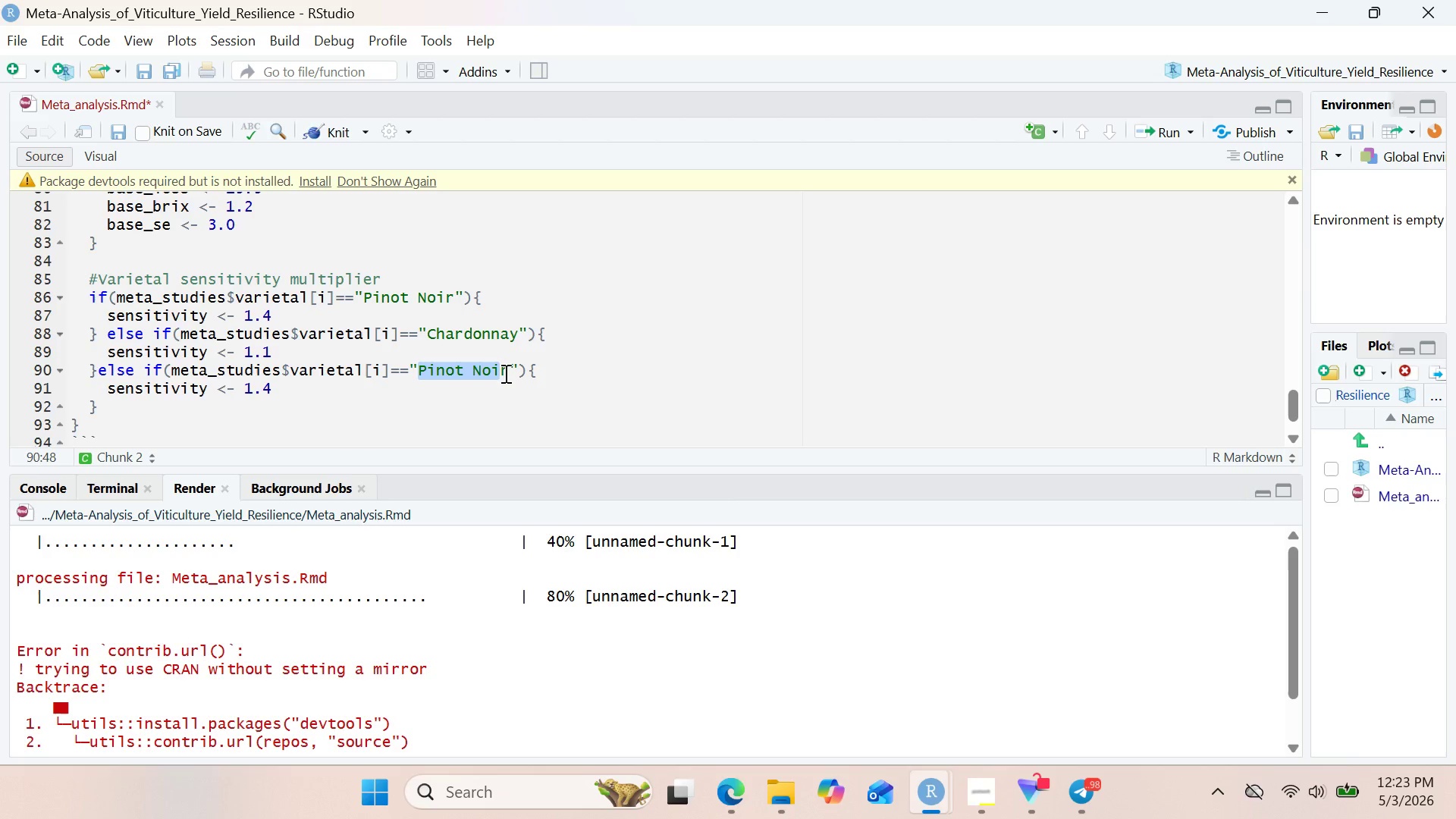 
key(Backspace)
type(Re)
 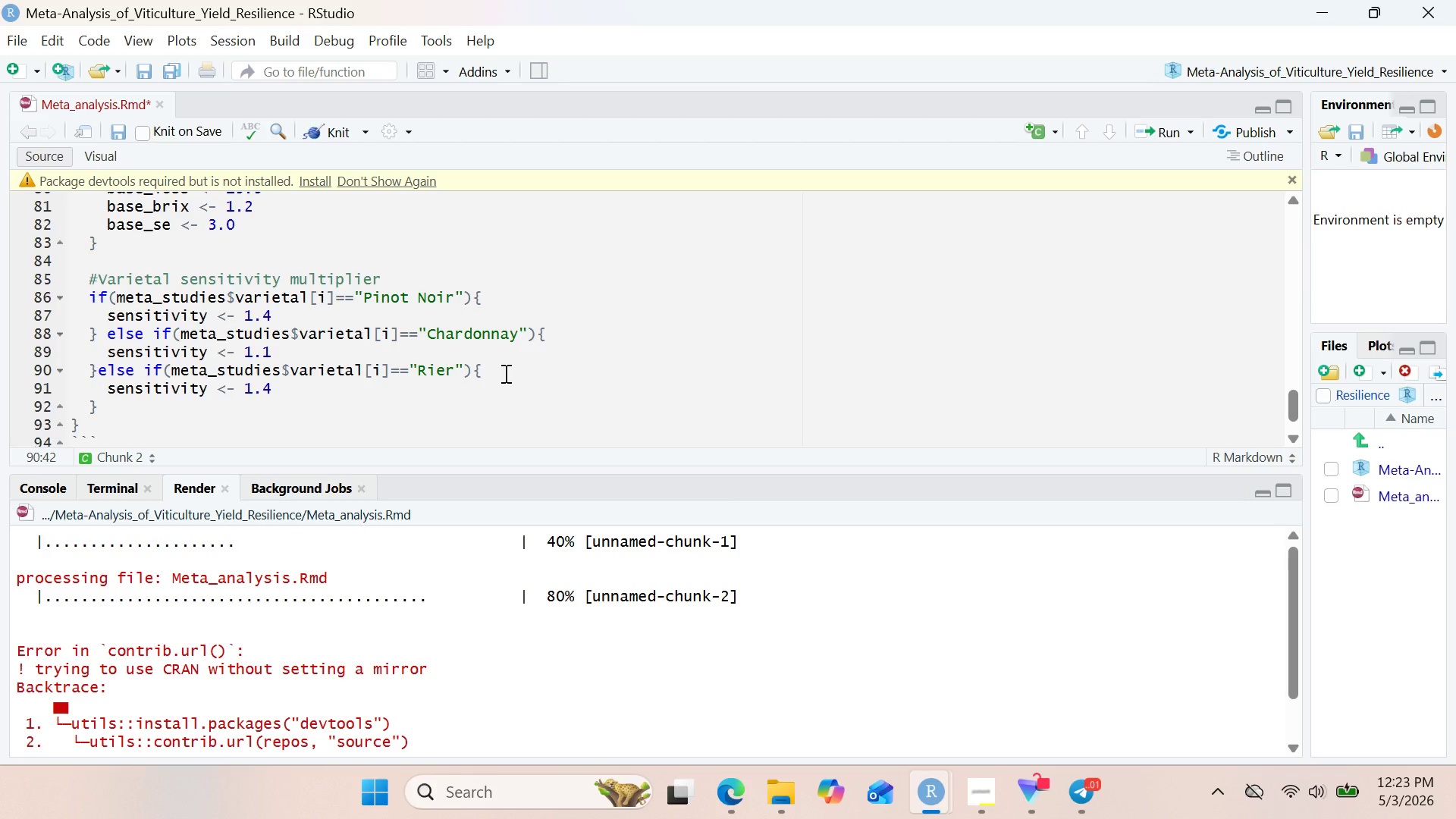 
 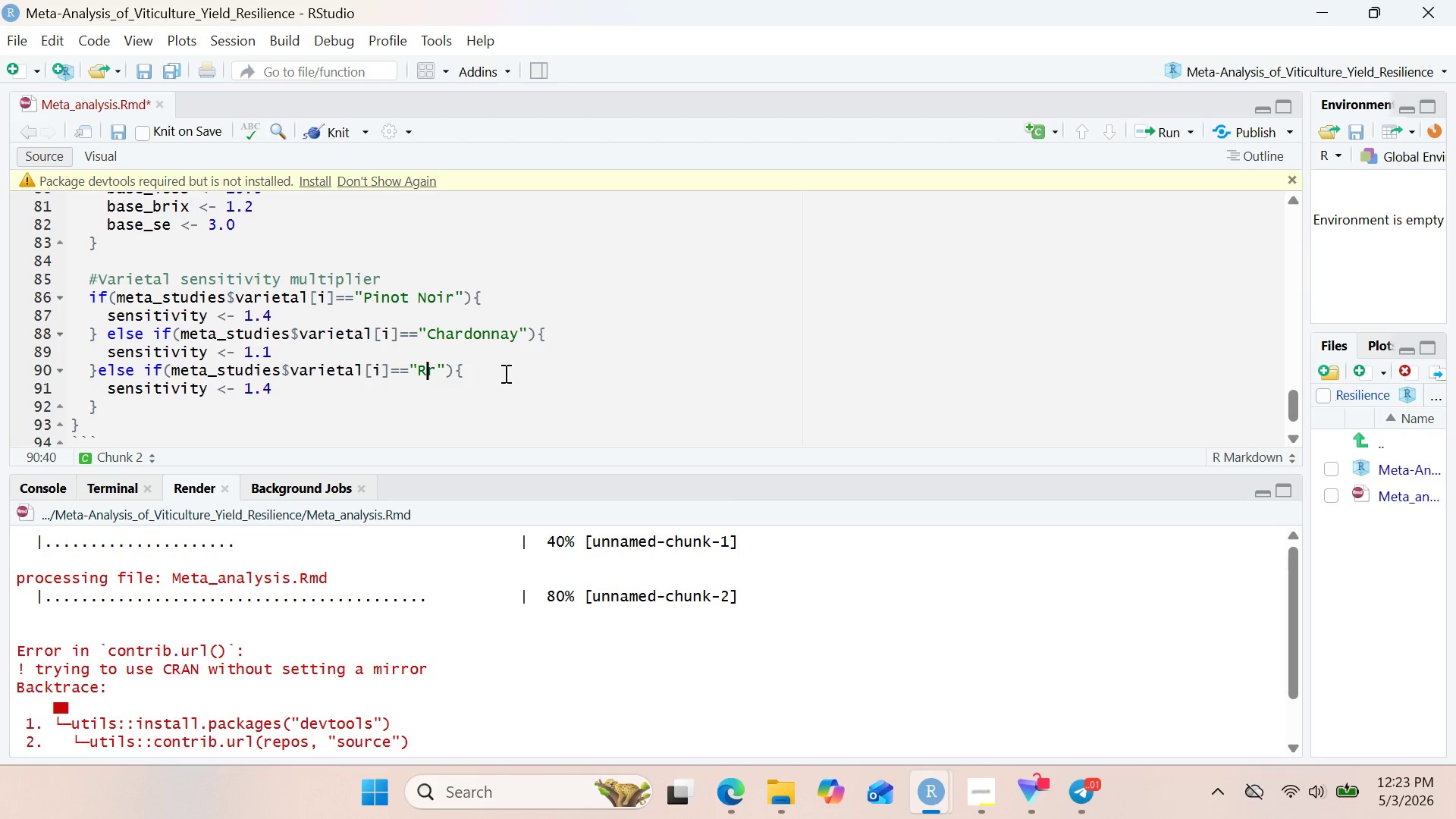 
hold_key(key=I, duration=0.39)
 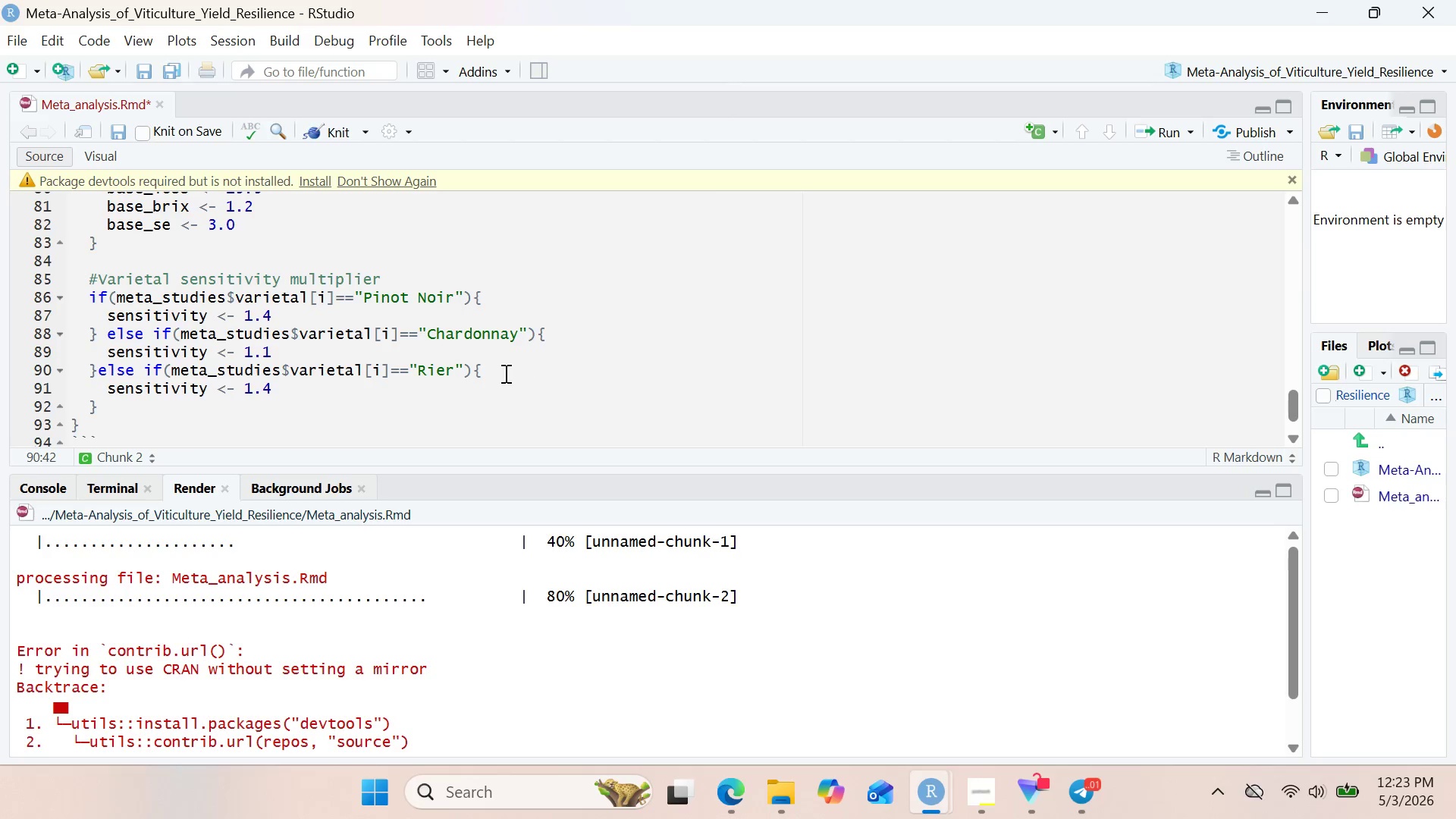 
type([Delete]slig)
 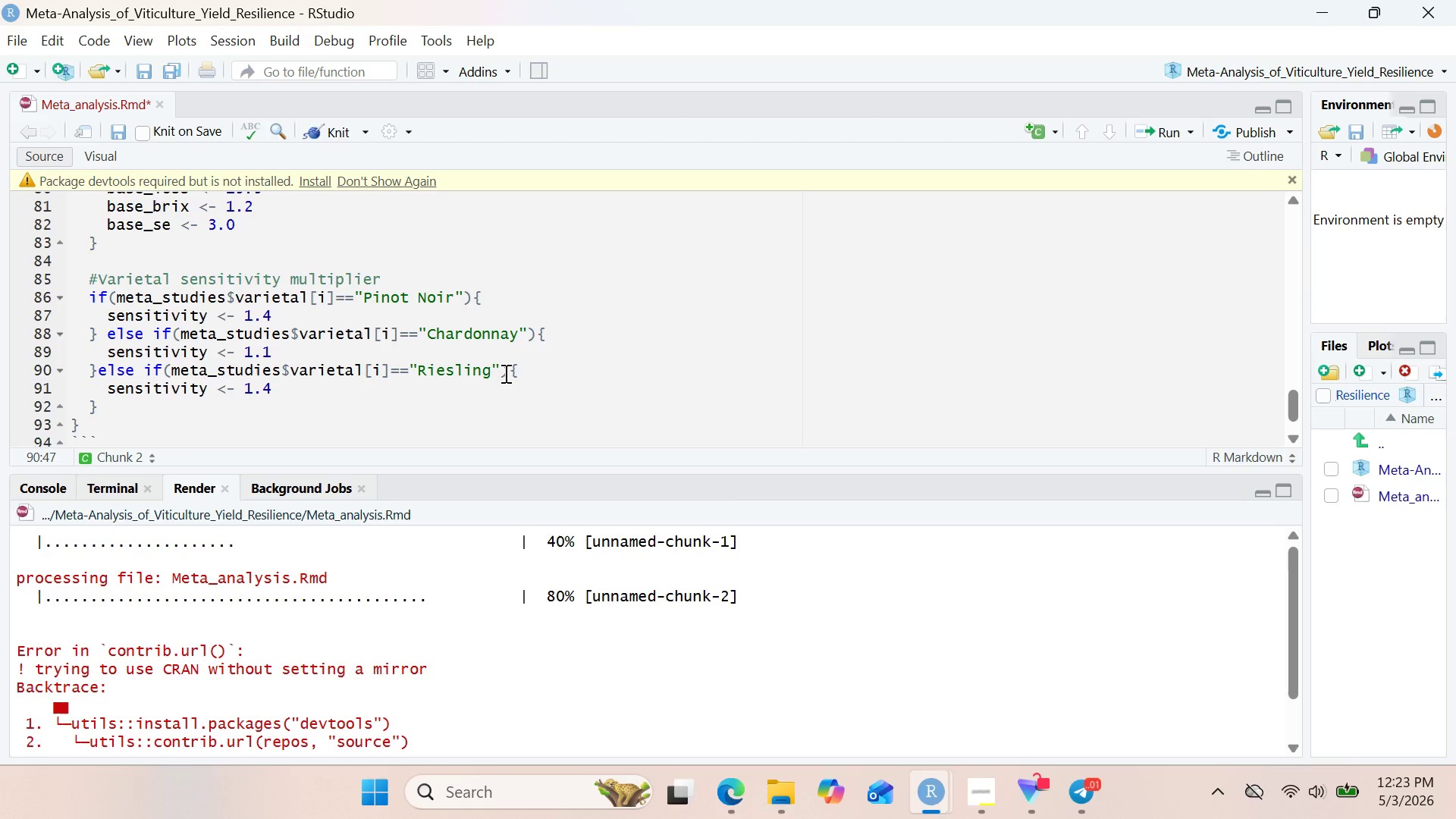 
hold_key(key=N, duration=0.33)
 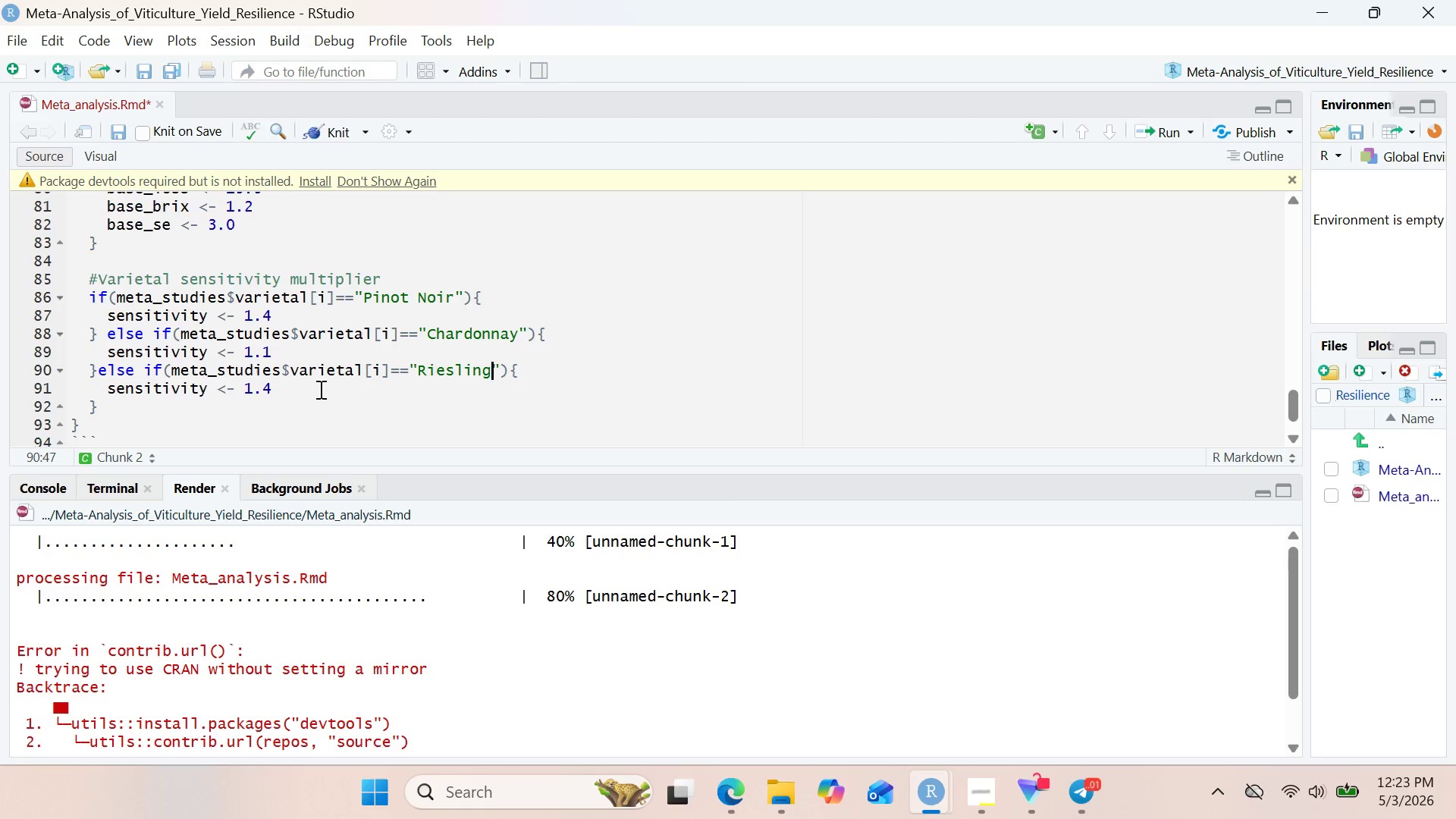 
left_click([259, 389])
 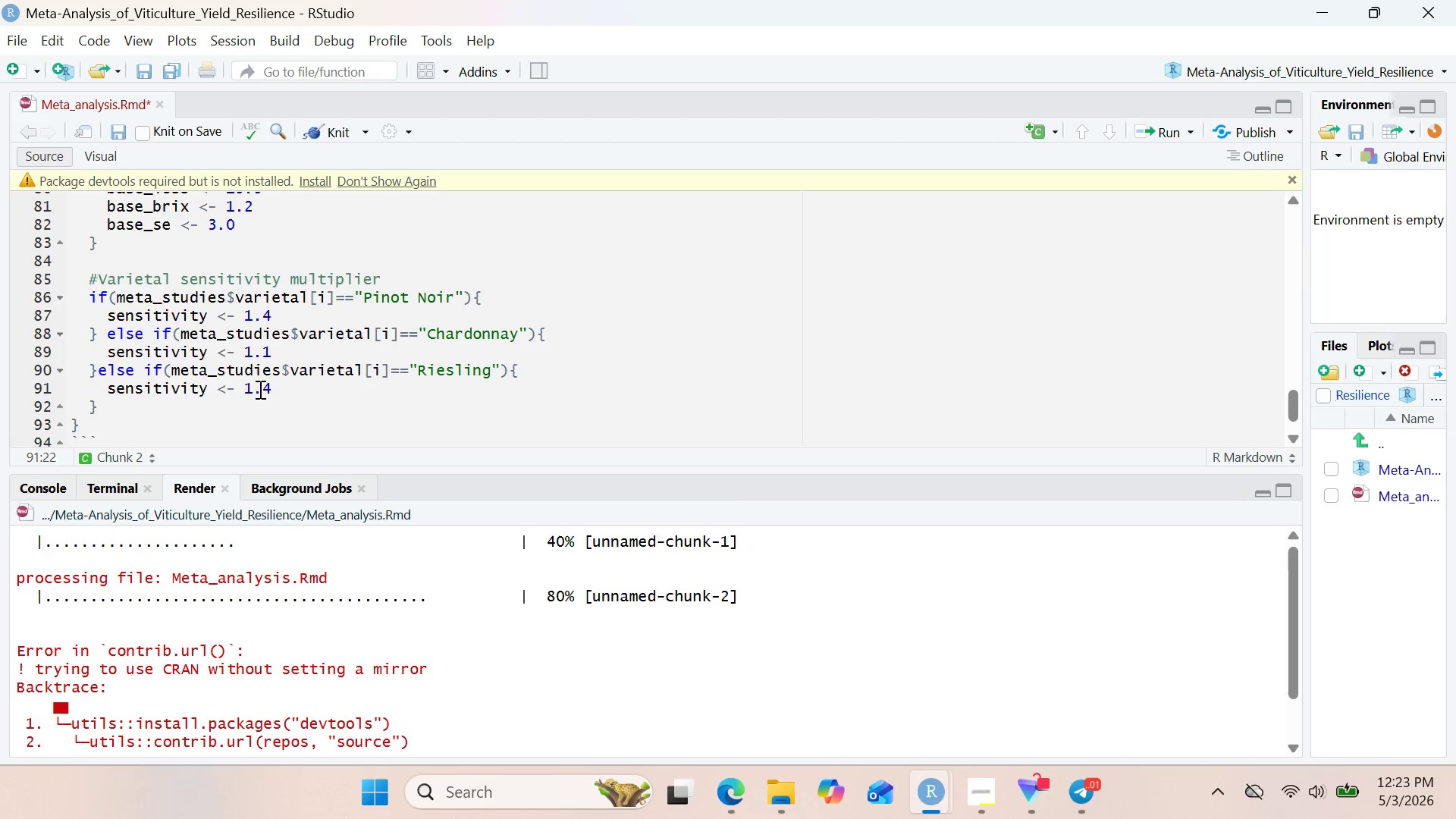 
key(ArrowUp)
 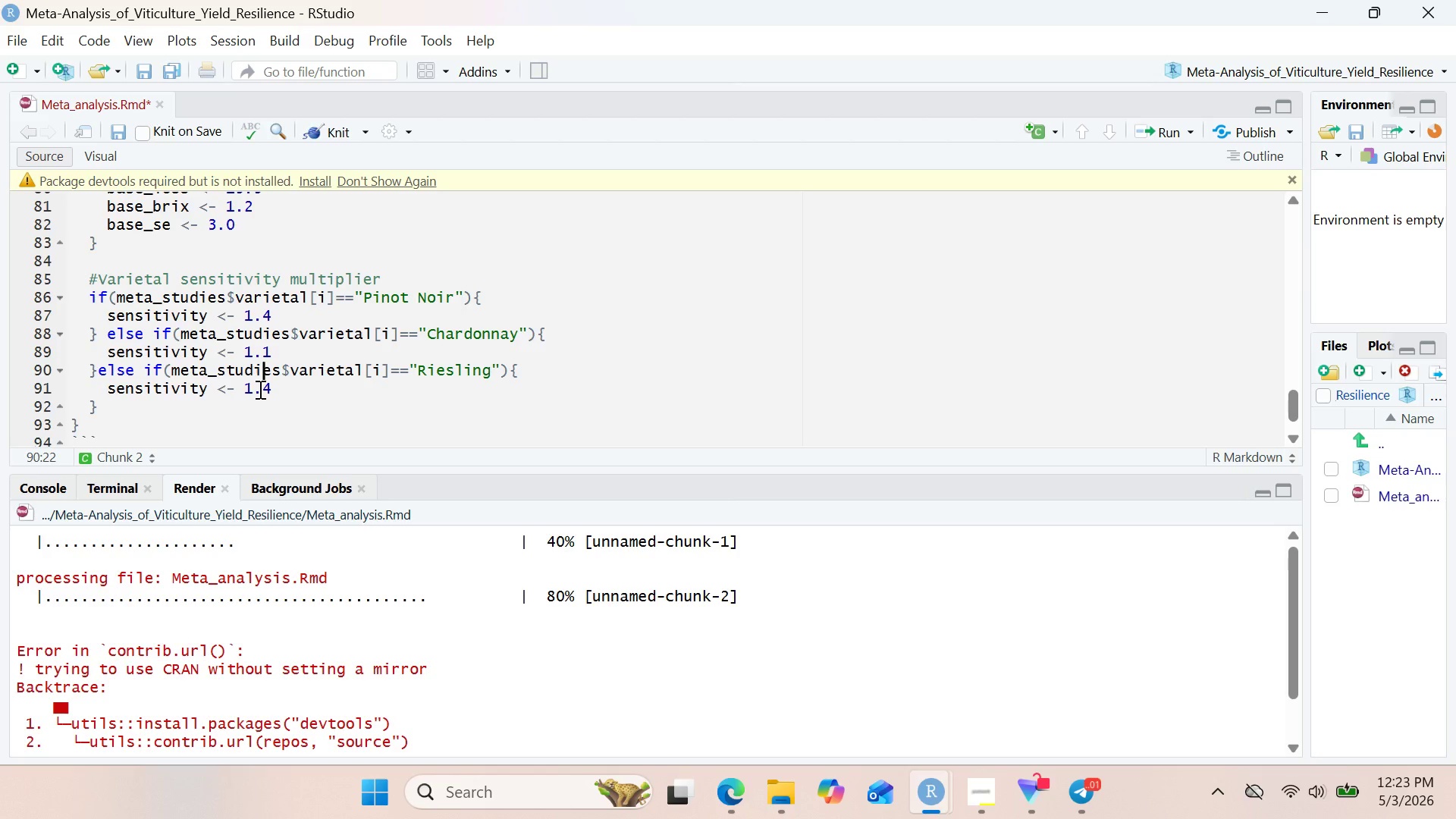 
key(ArrowRight)
 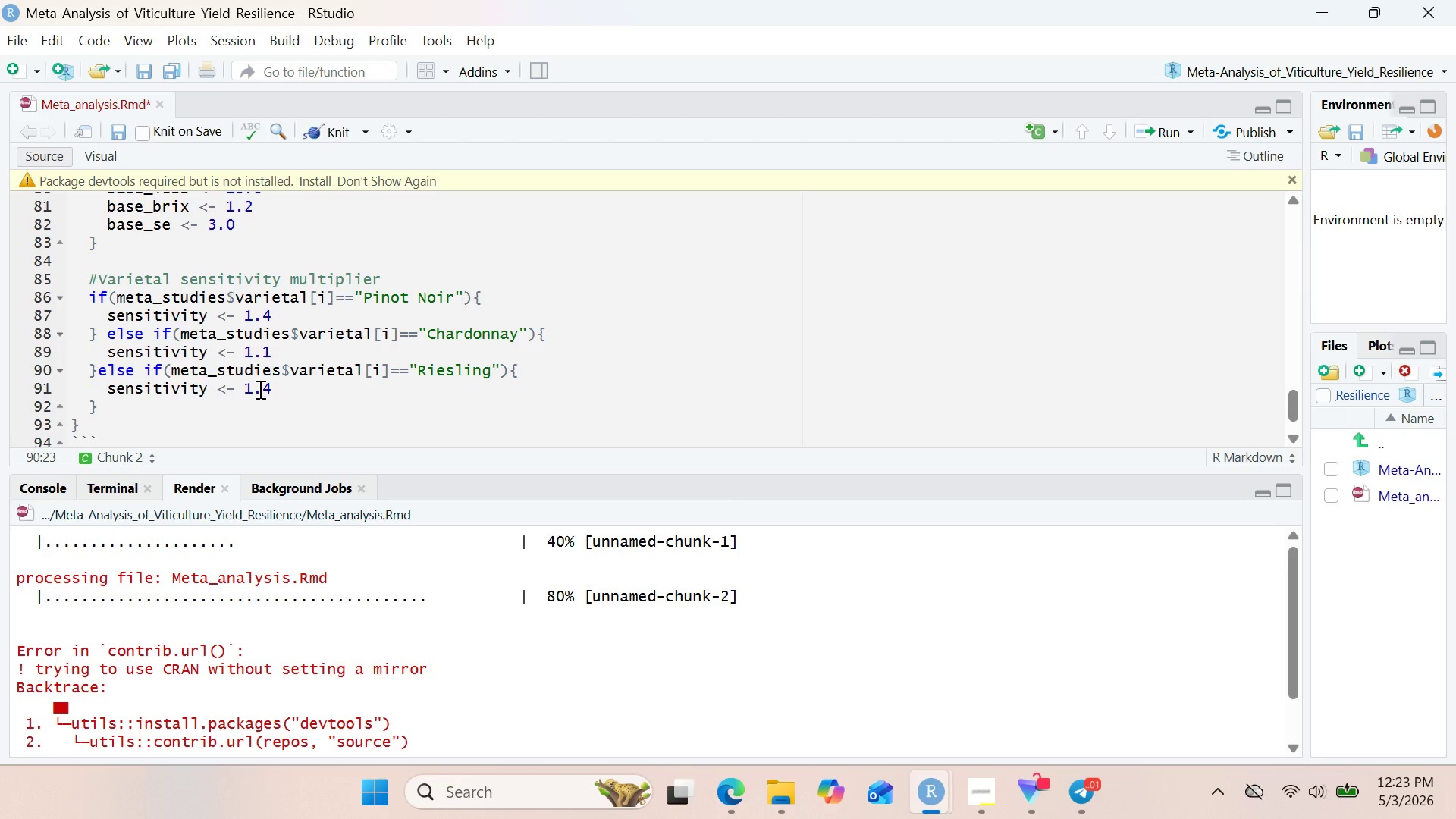 
key(ArrowDown)
 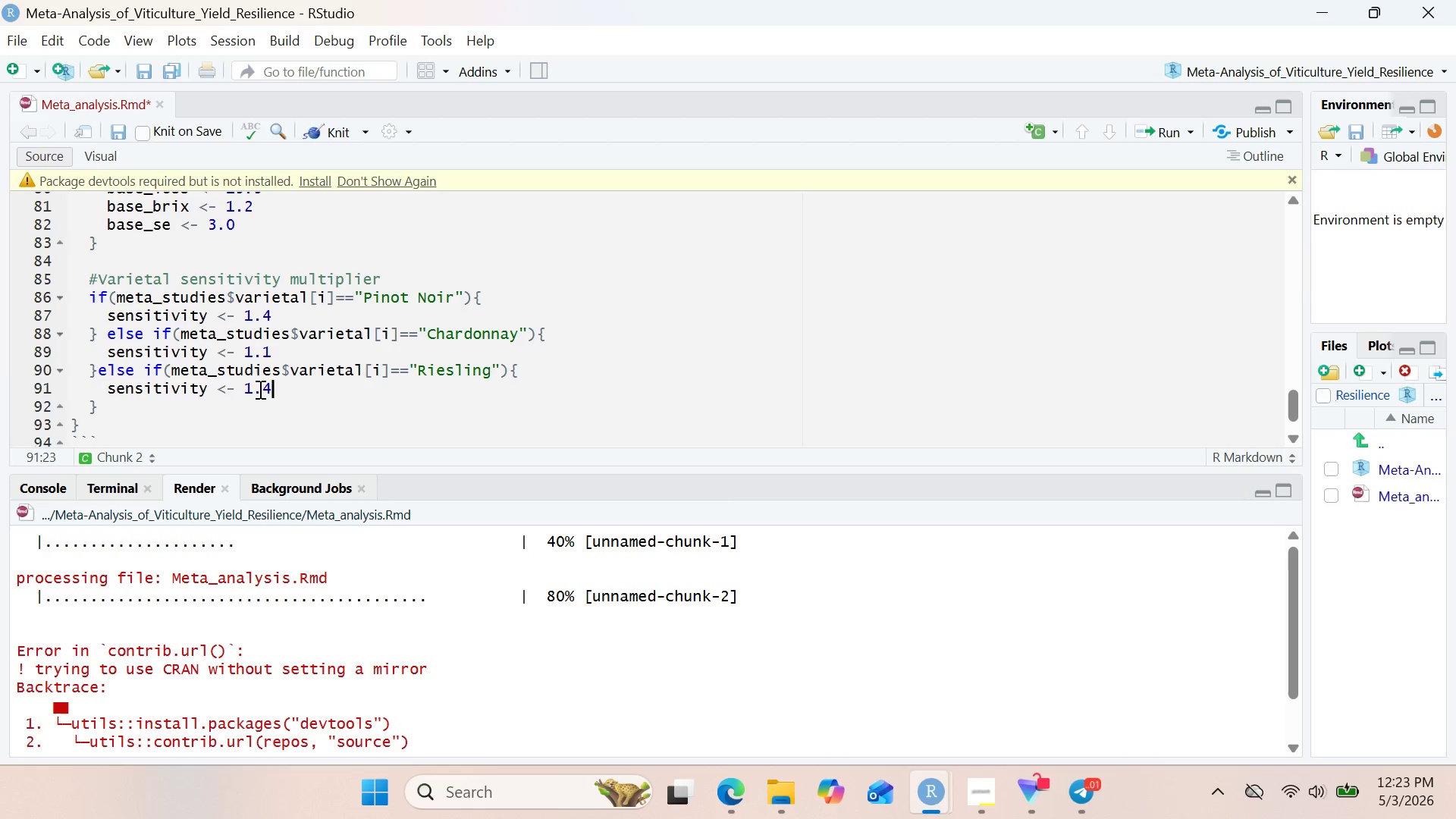 
key(Backspace)
 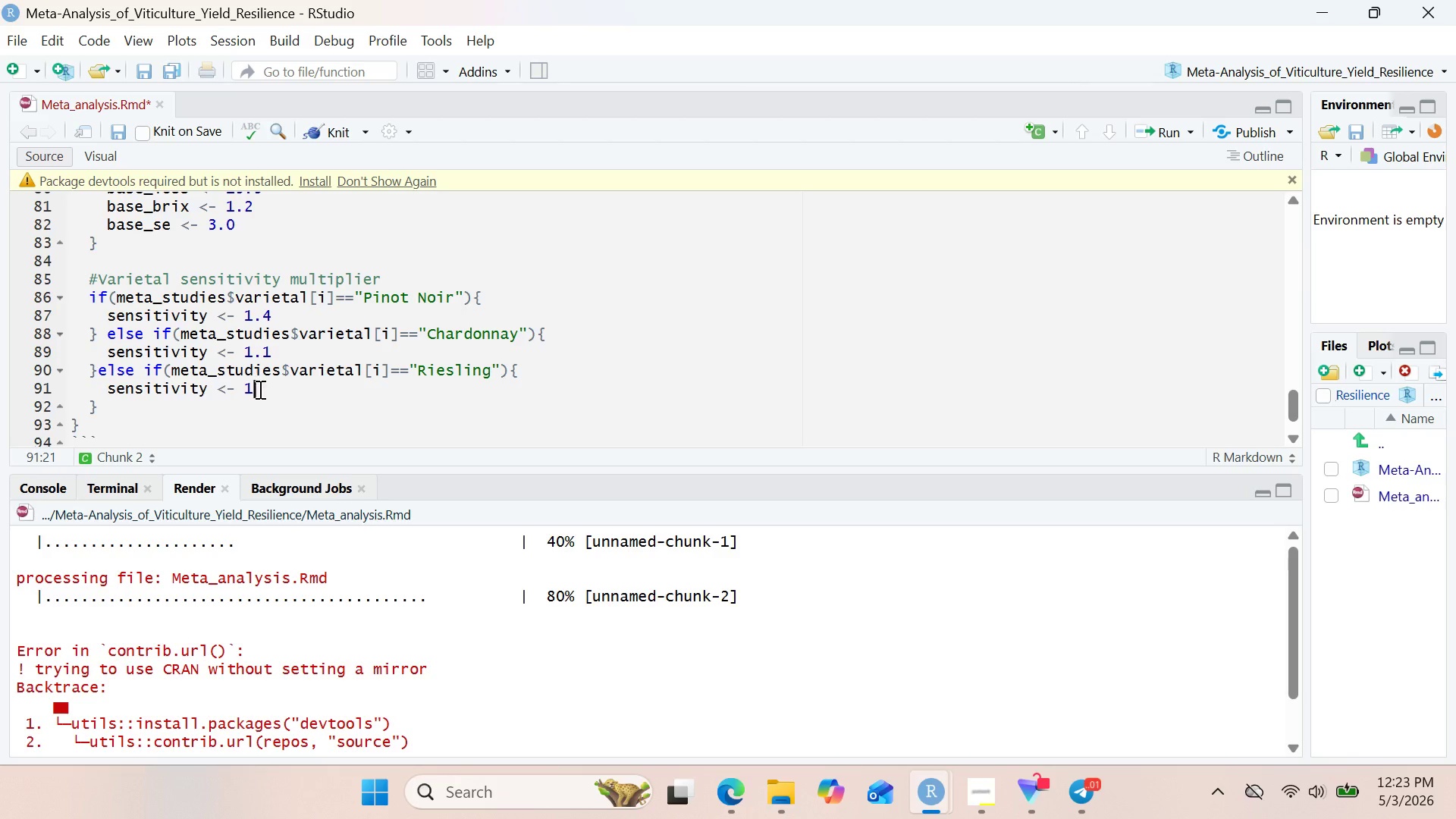 
key(Backspace)
 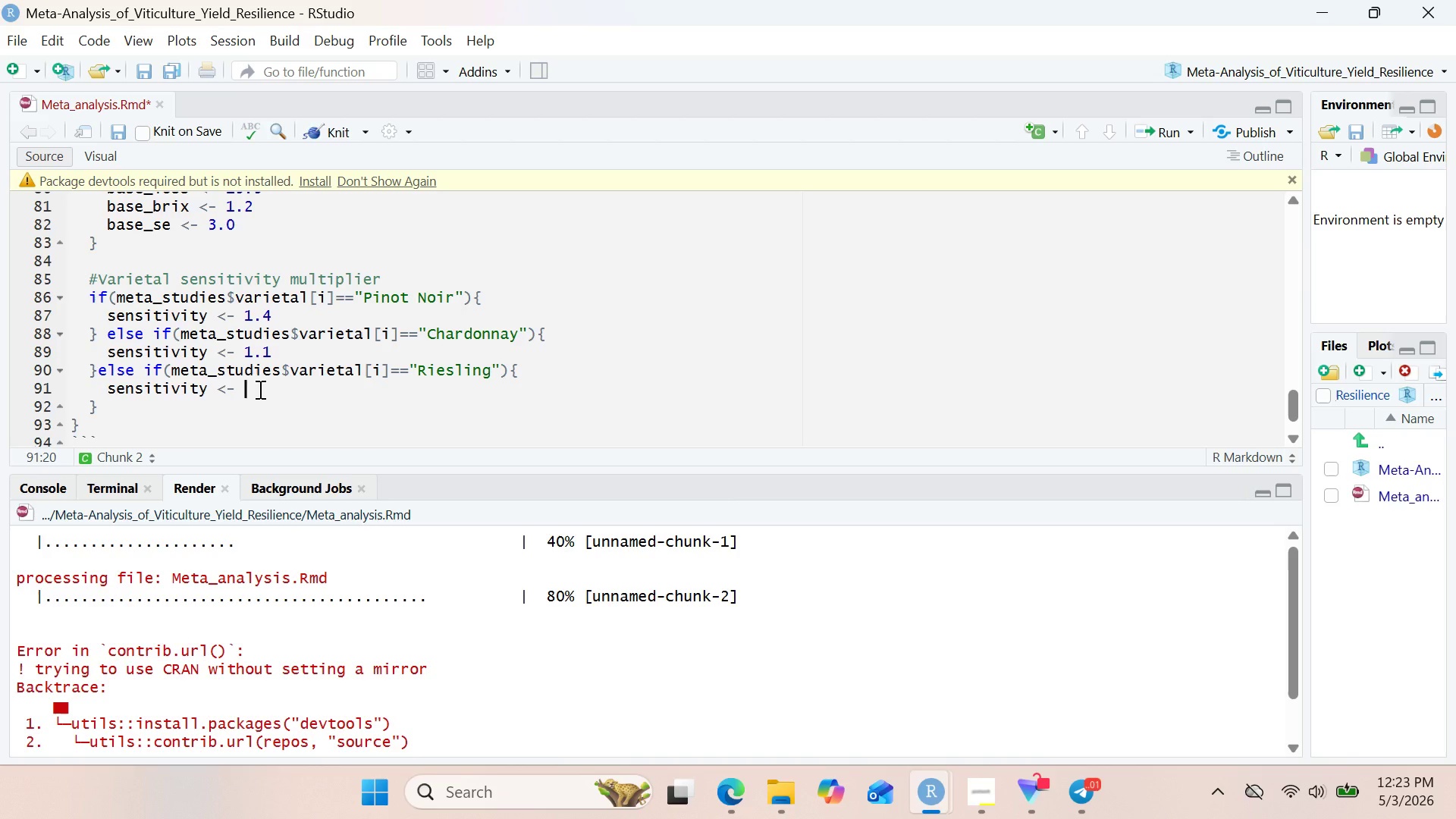 
key(Backspace)
 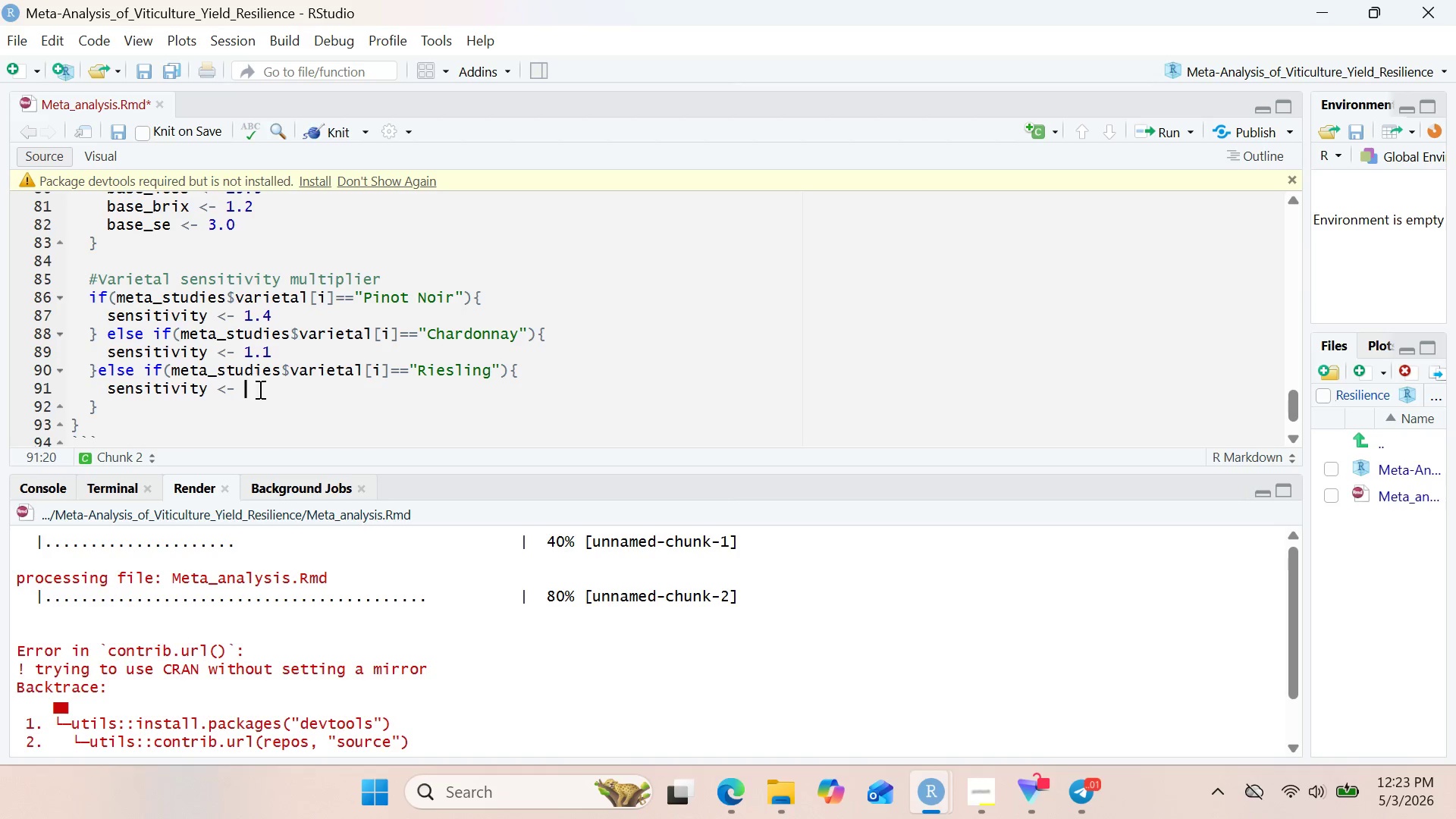 
key(0)
 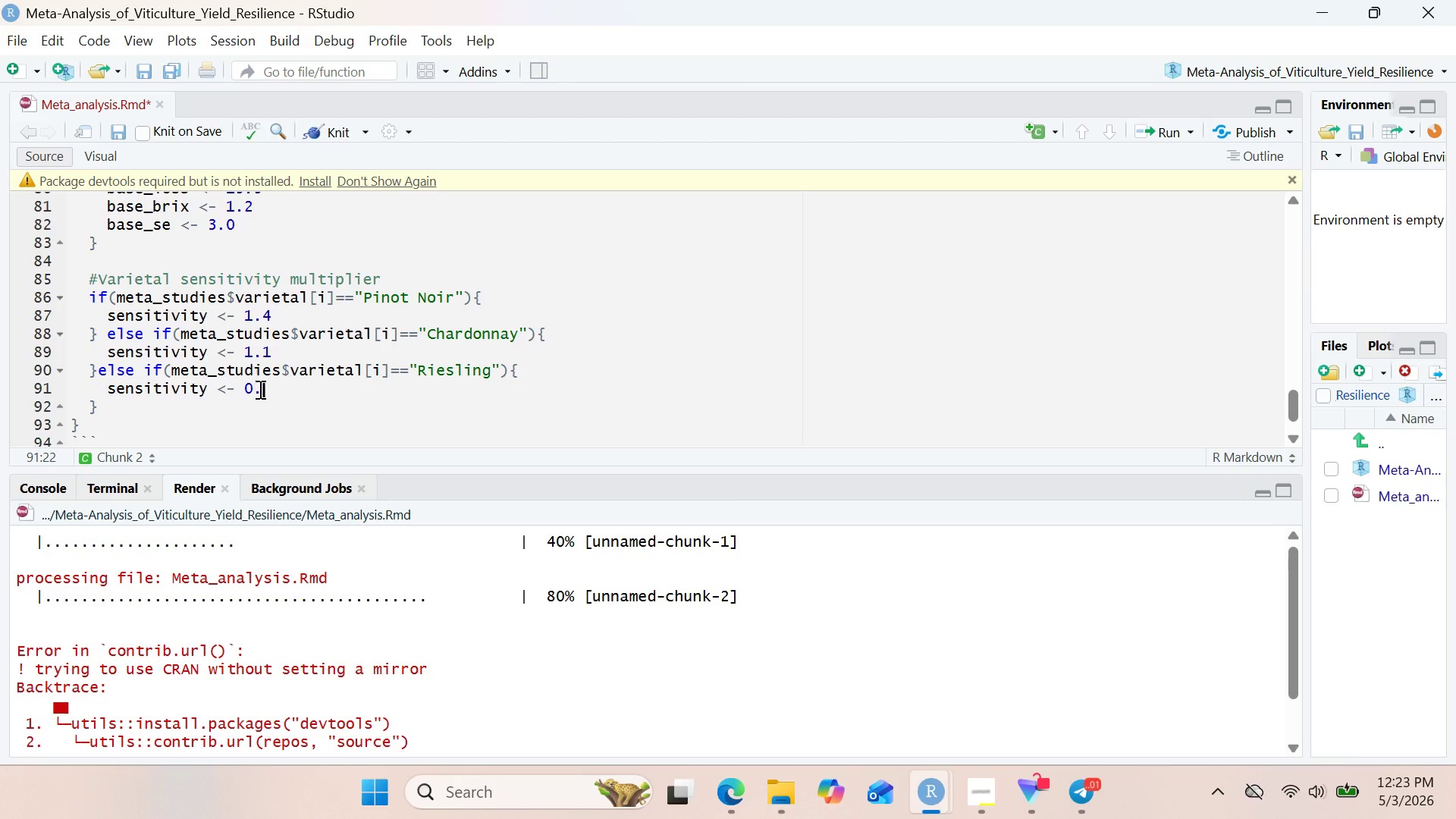 
key(Period)
 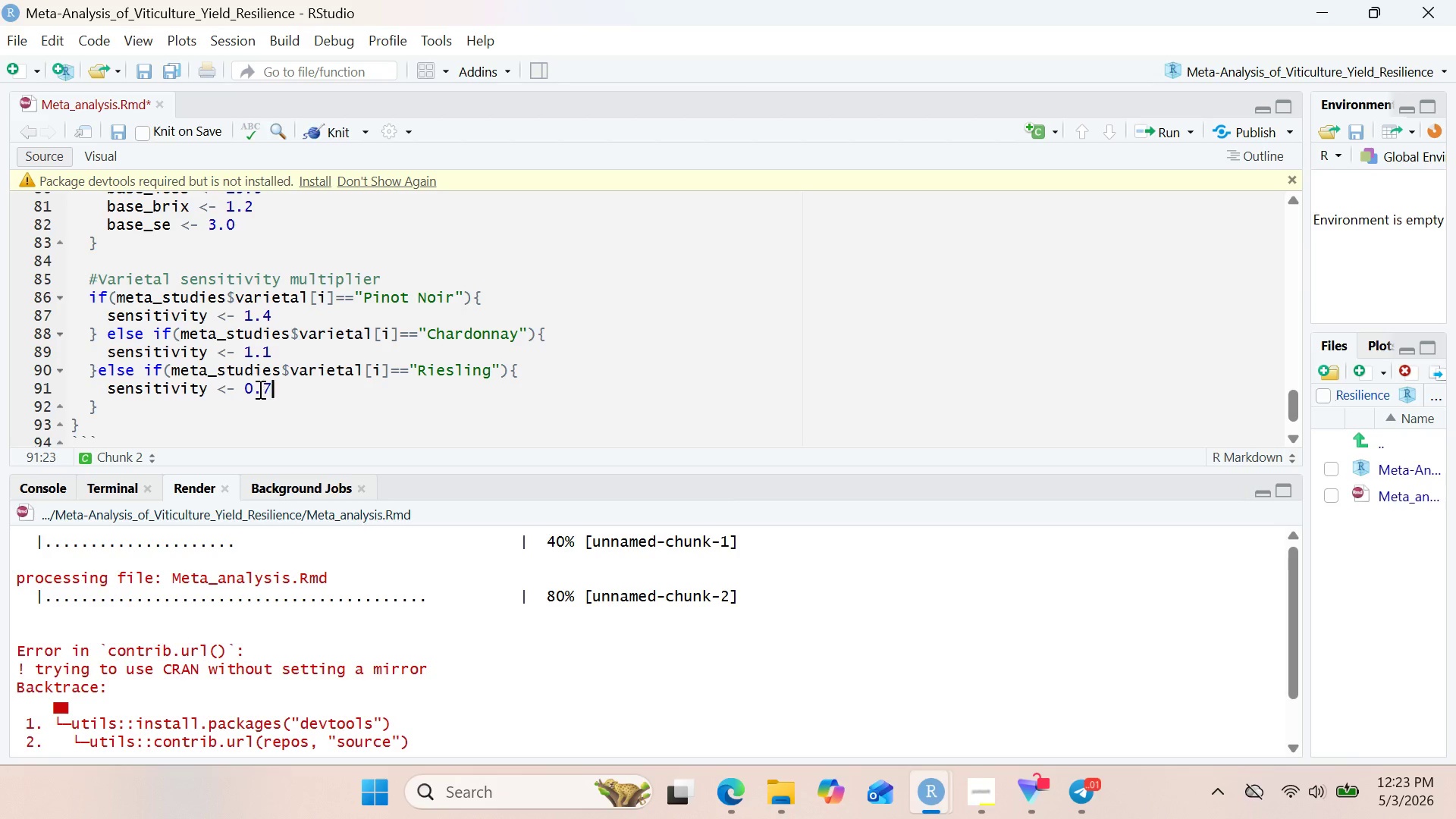 
key(7)
 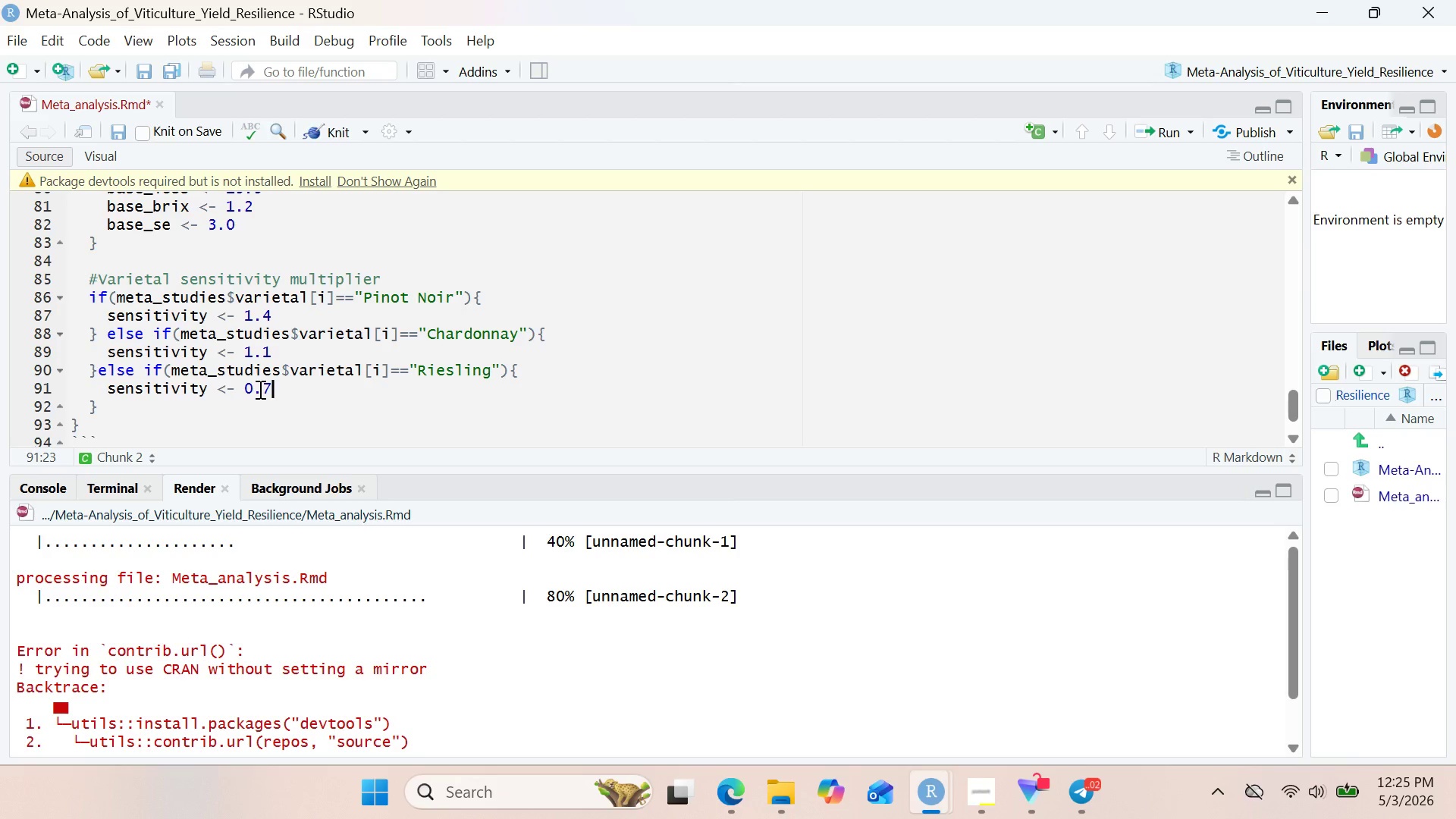 
wait(80.2)
 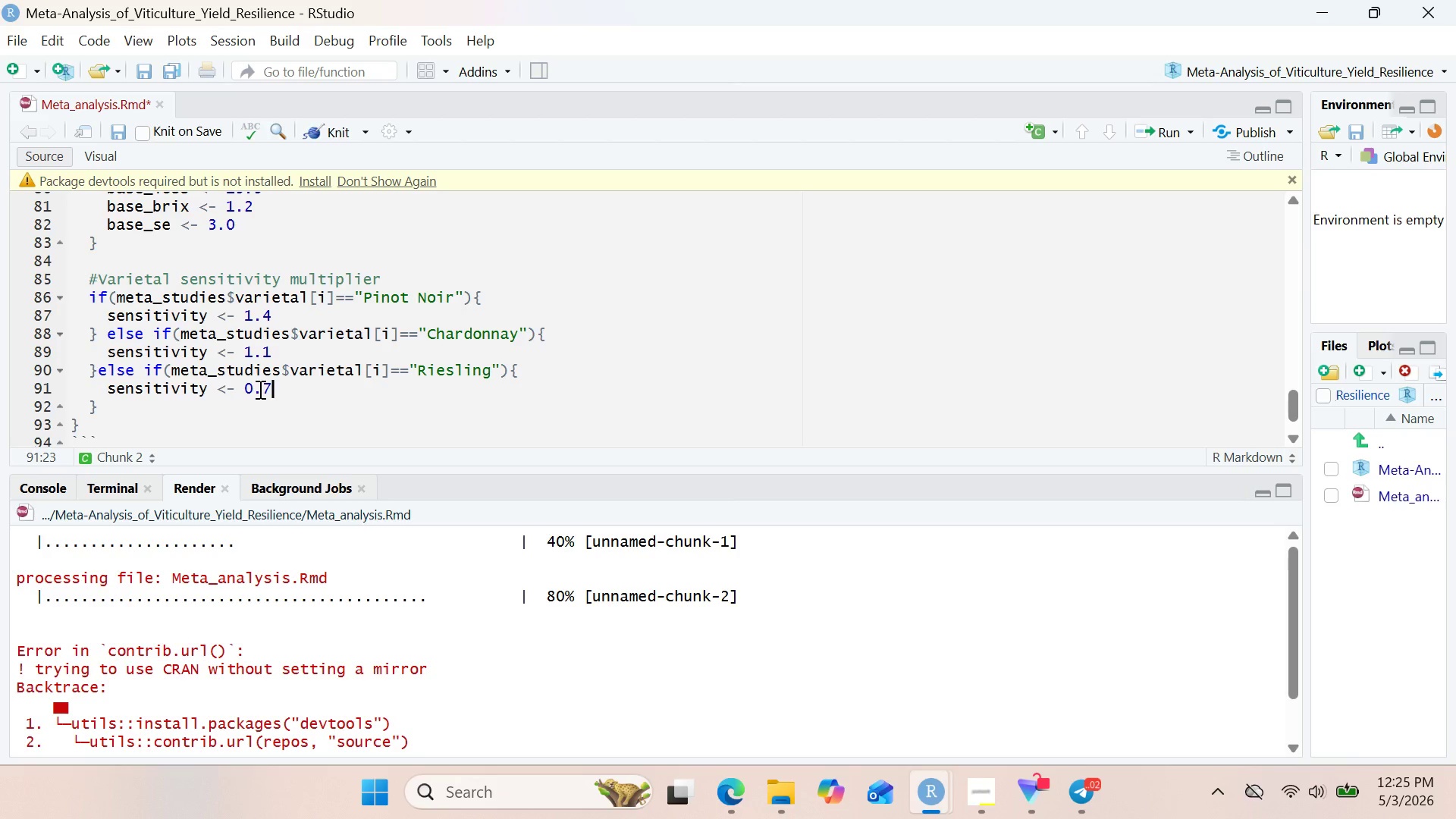 
left_click([165, 414])
 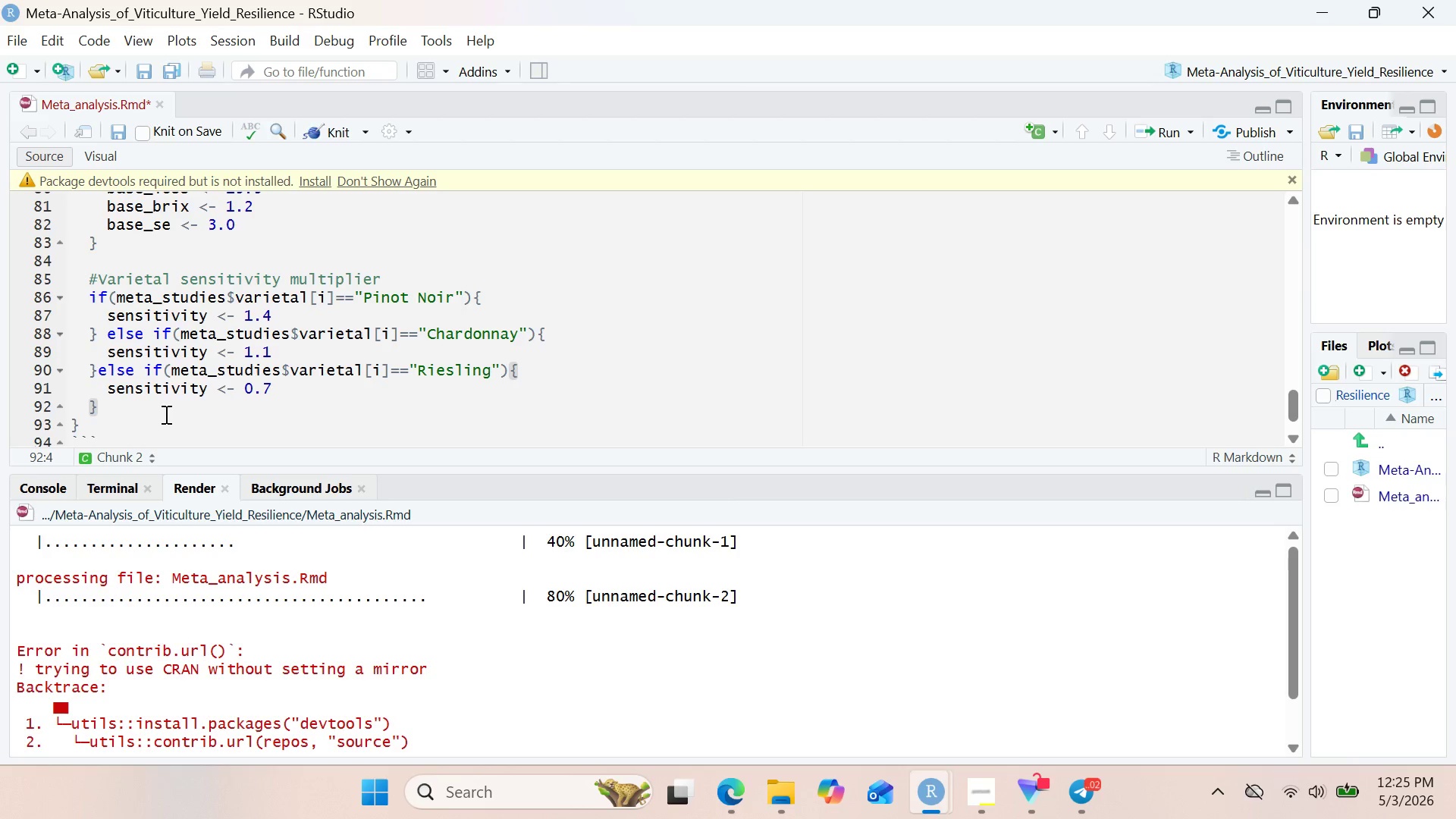 
type(else{)
 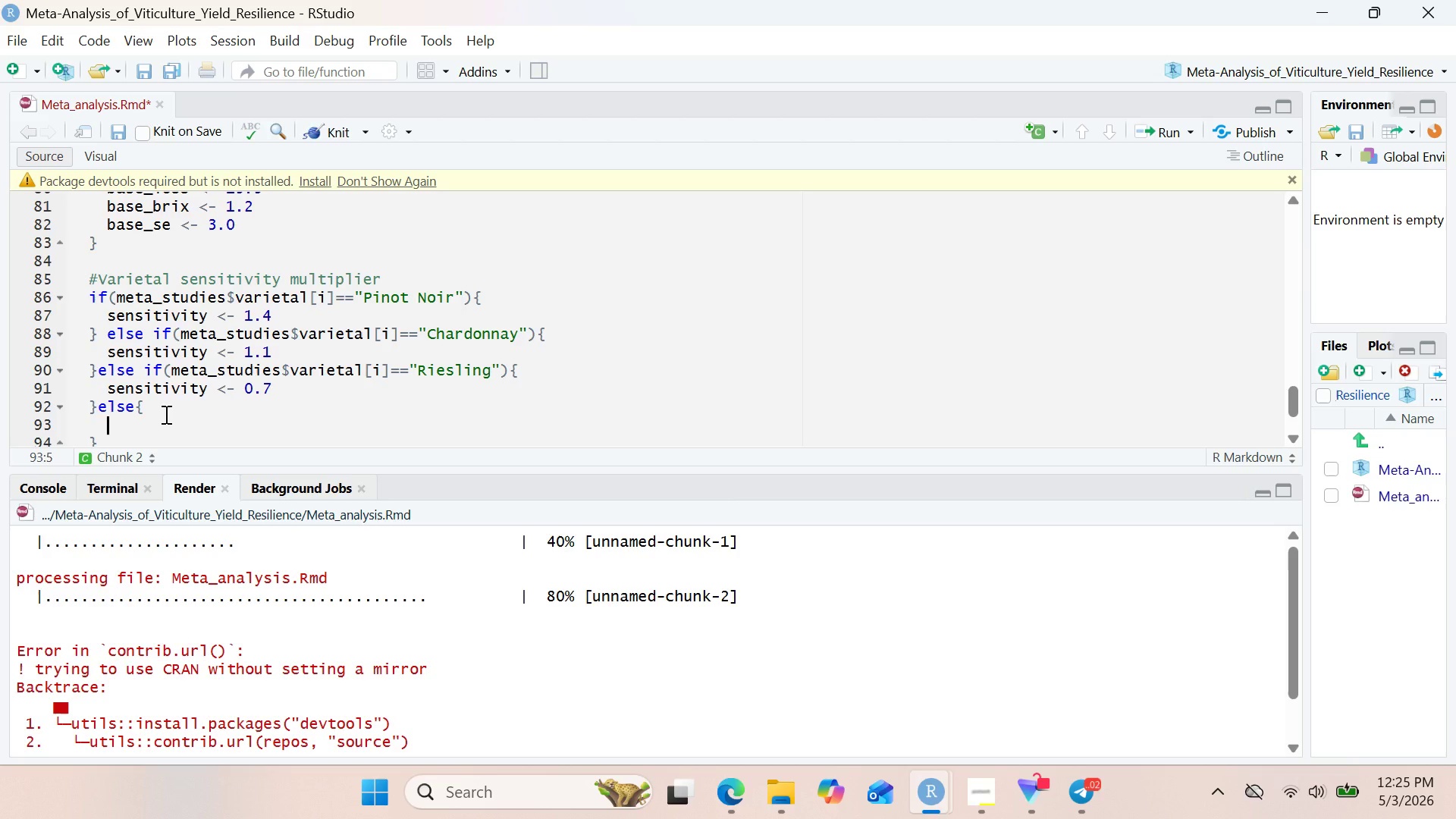 
 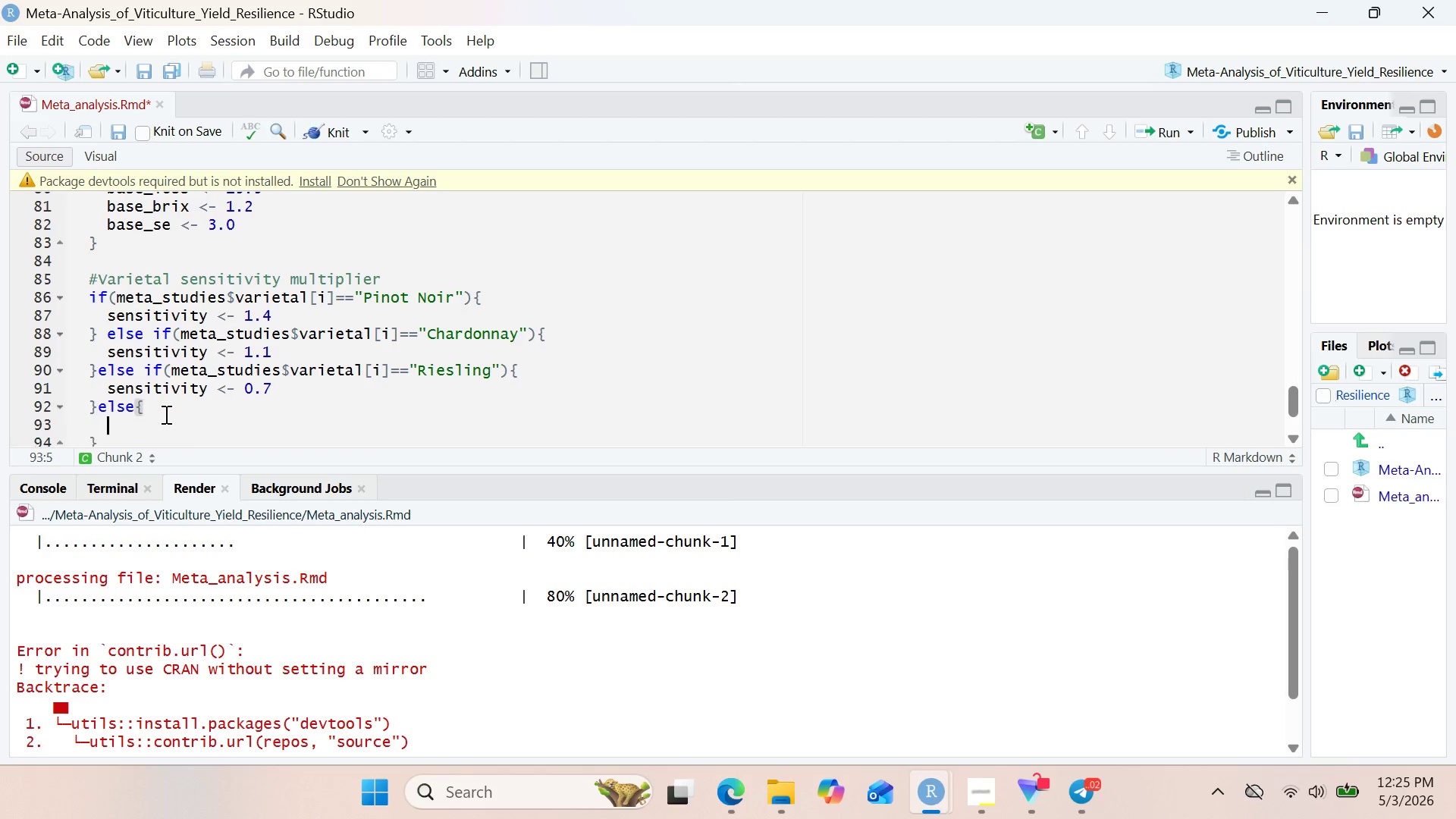 
key(Enter)
 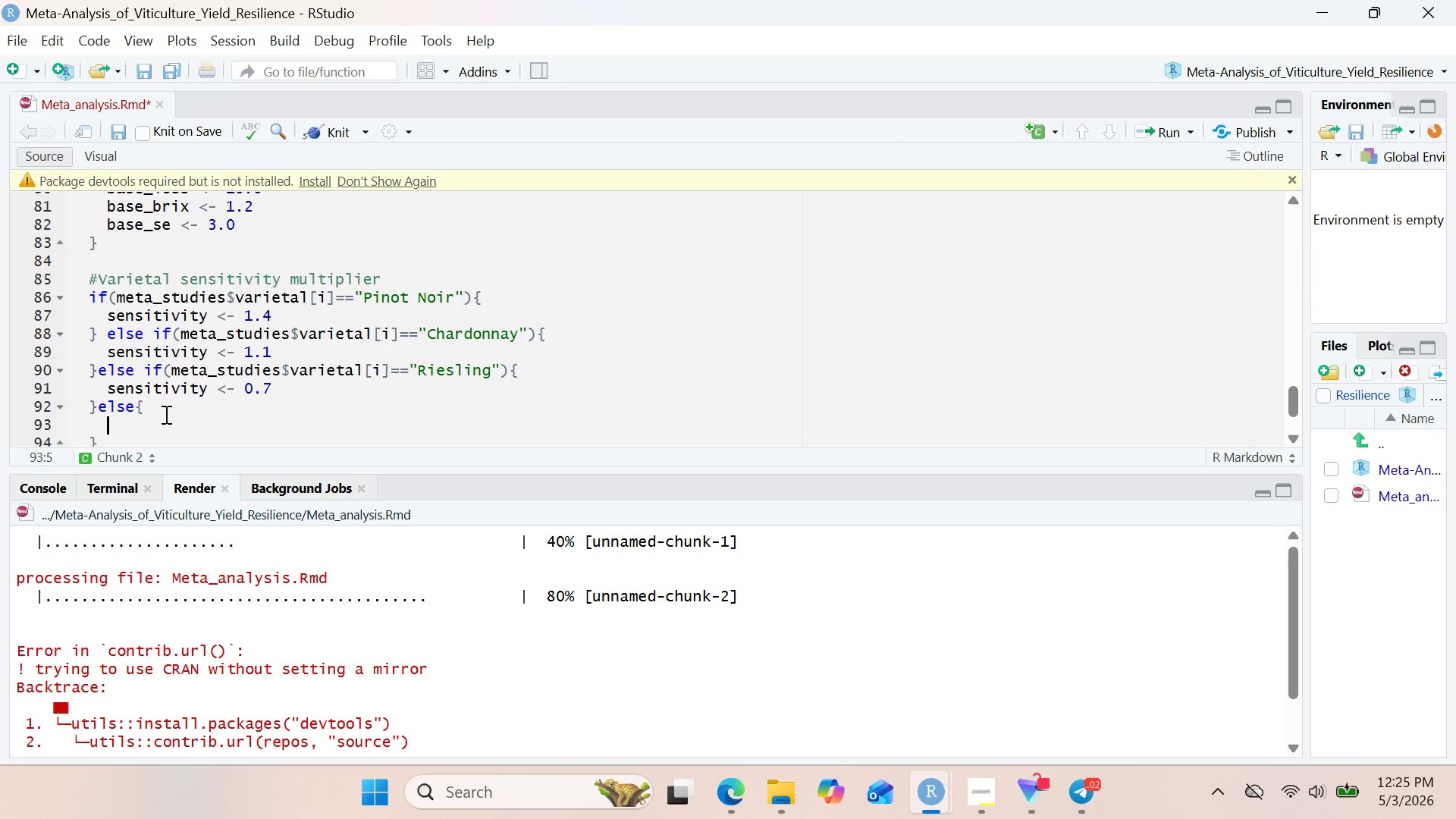 
wait(5.89)
 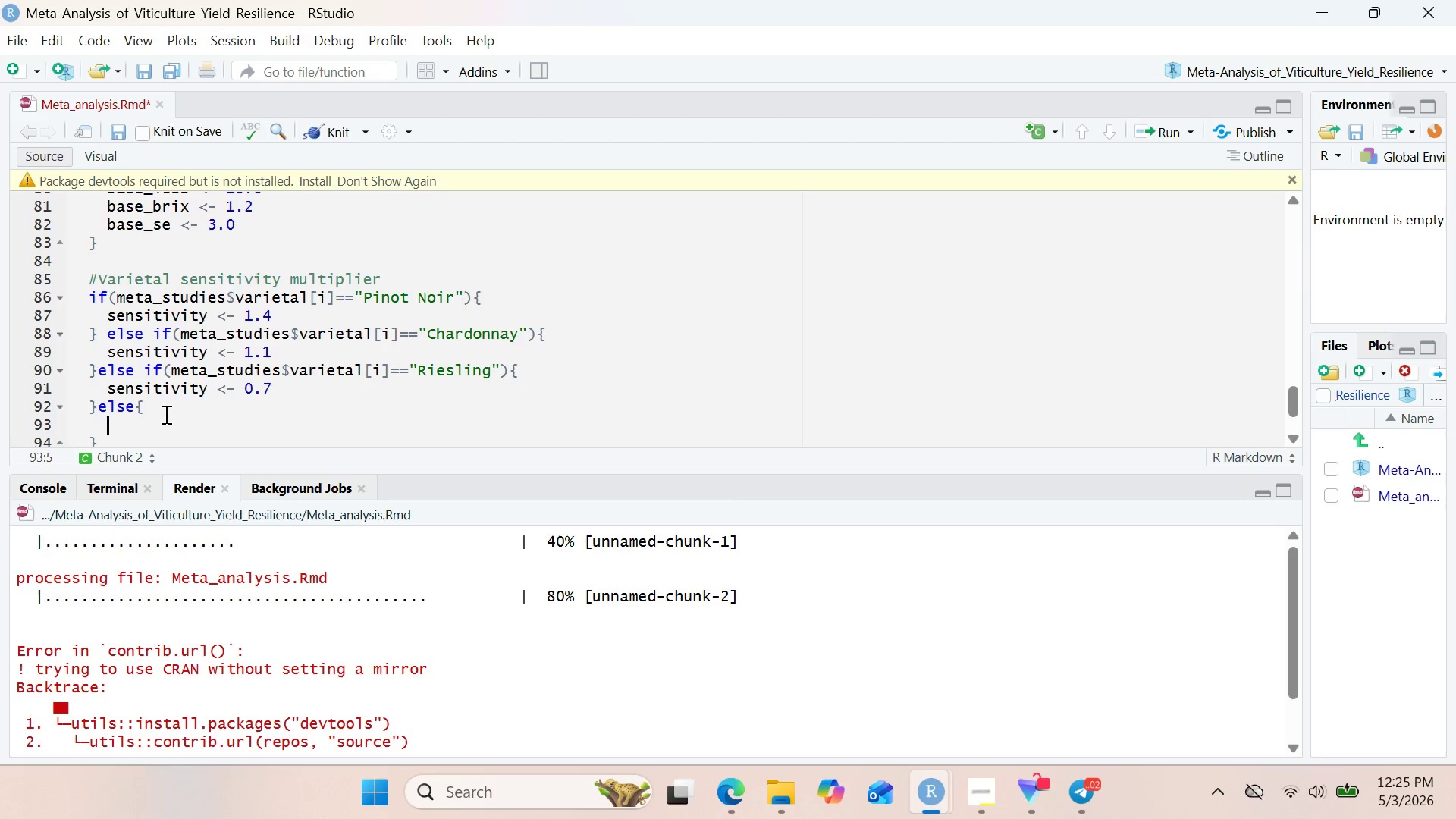 
left_click_drag(start_coordinate=[108, 385], to_coordinate=[293, 388])
 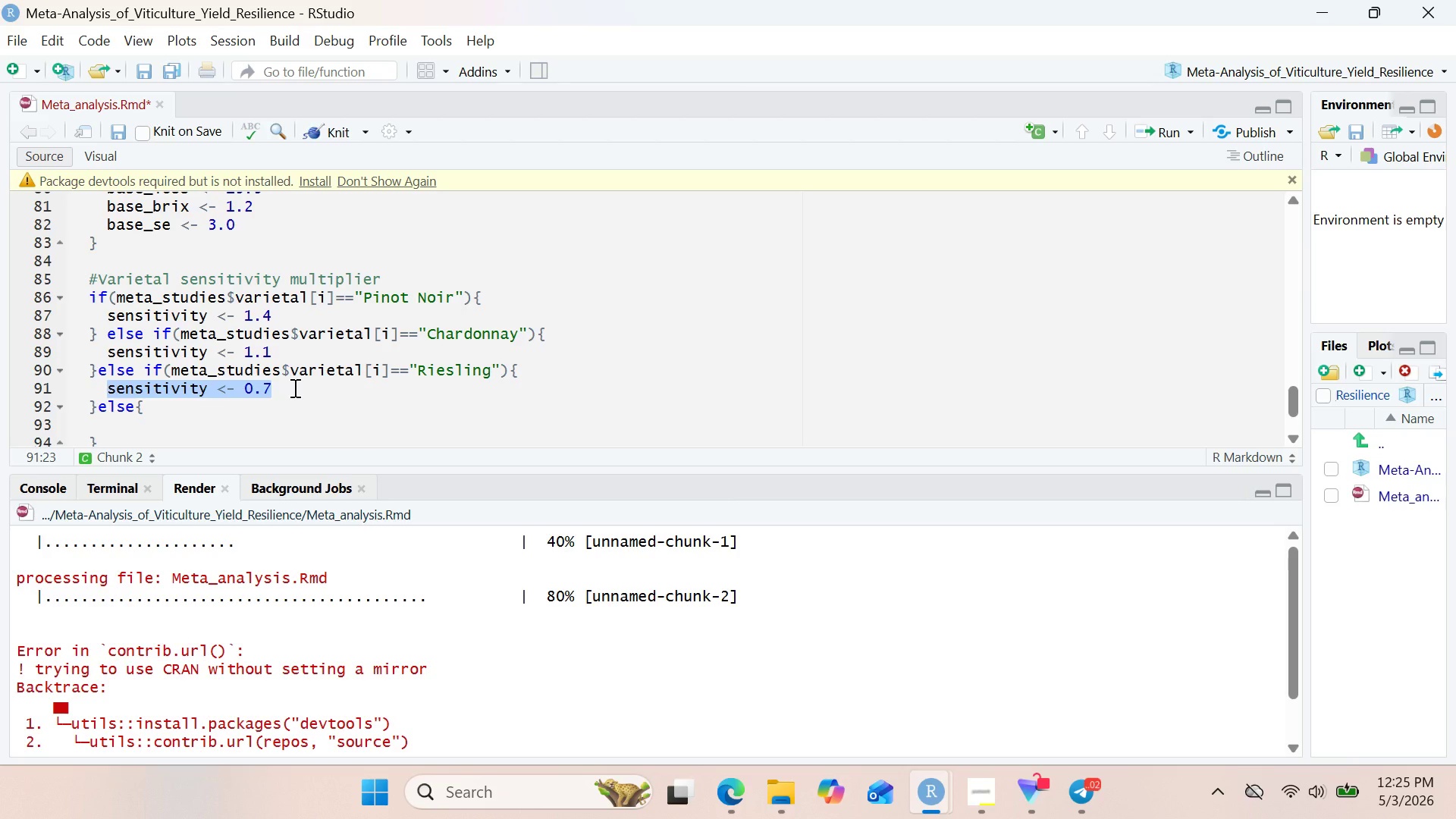 
key(Control+ControlLeft)
 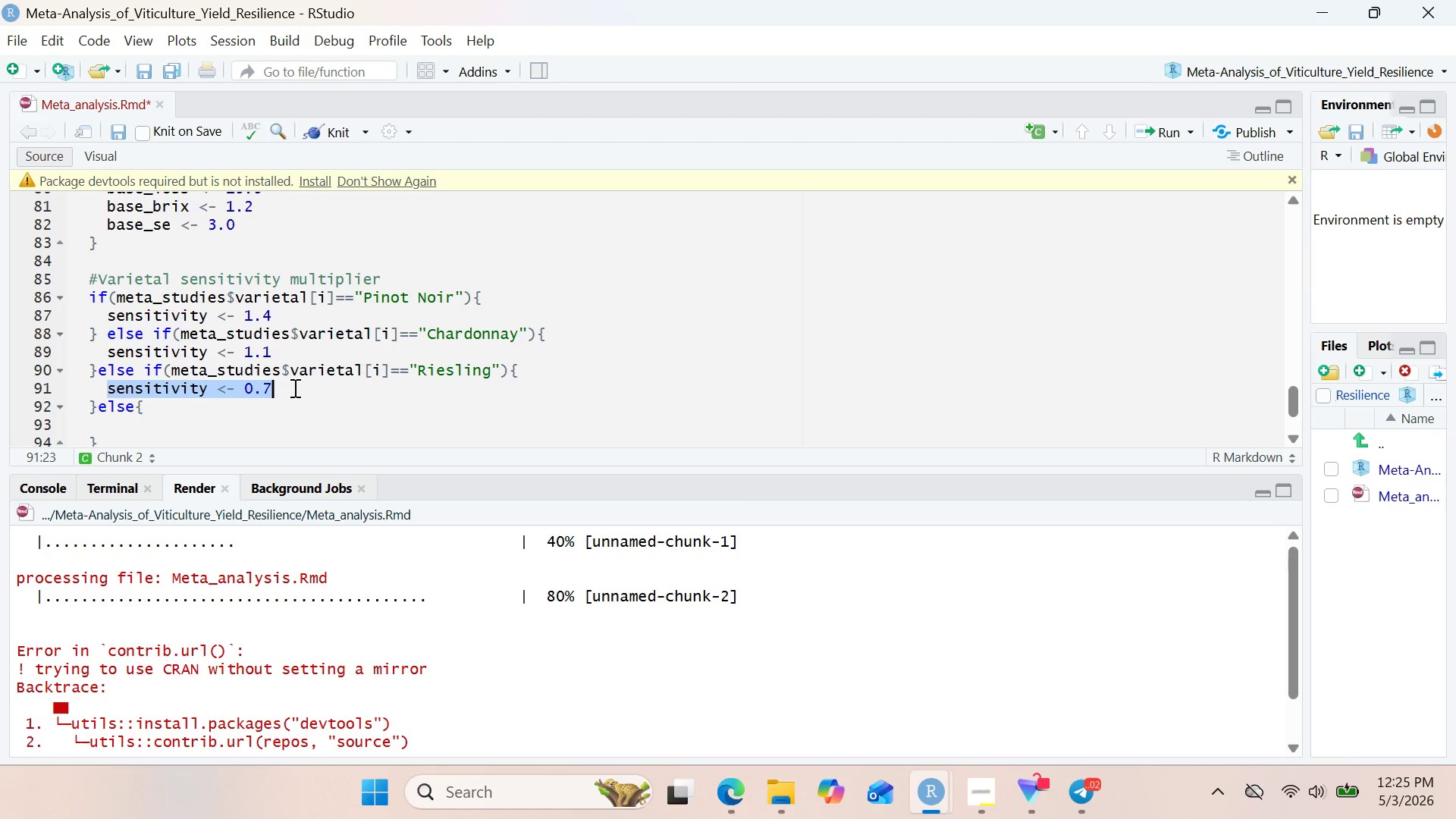 
key(Control+C)
 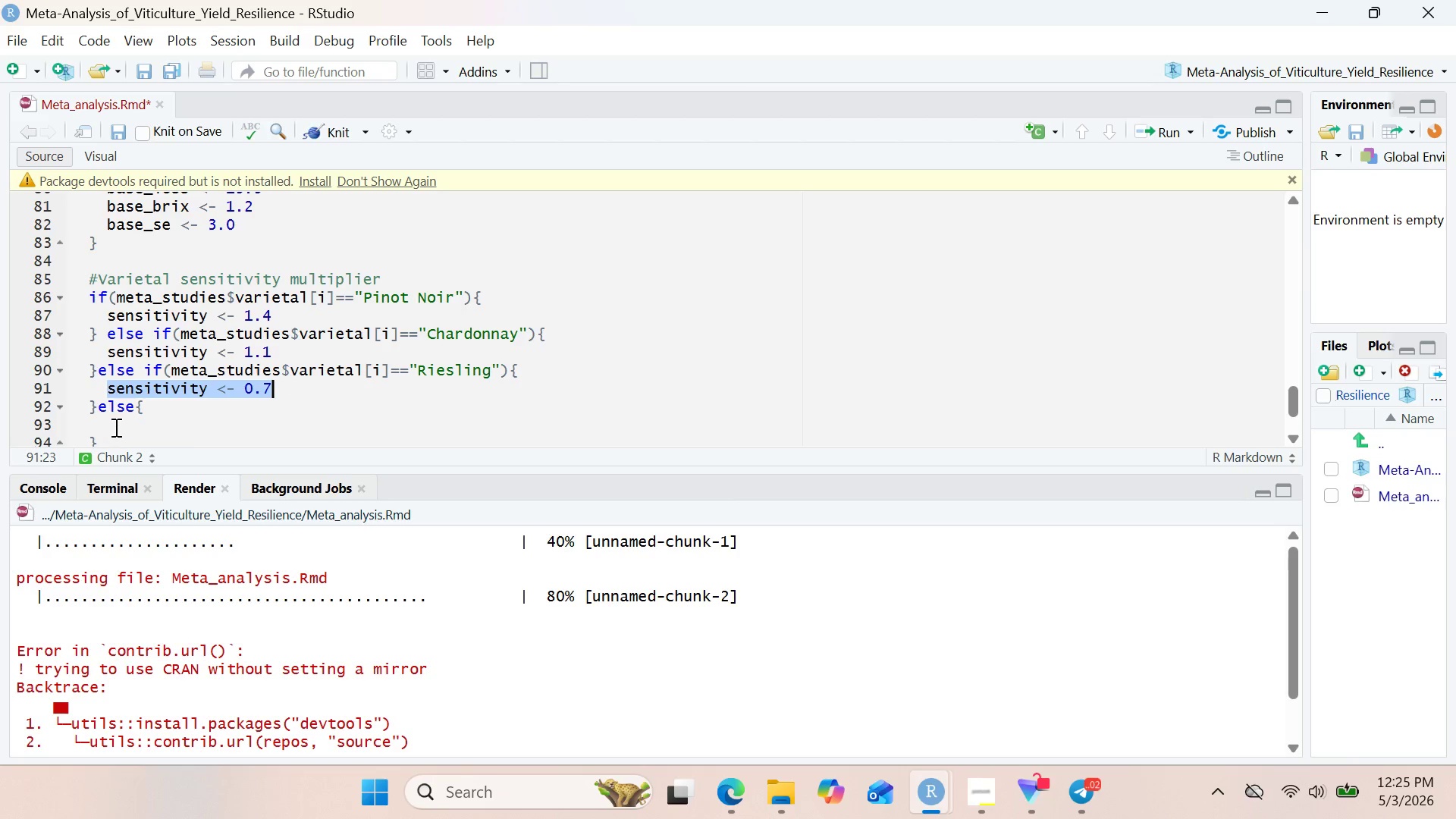 
left_click([115, 427])
 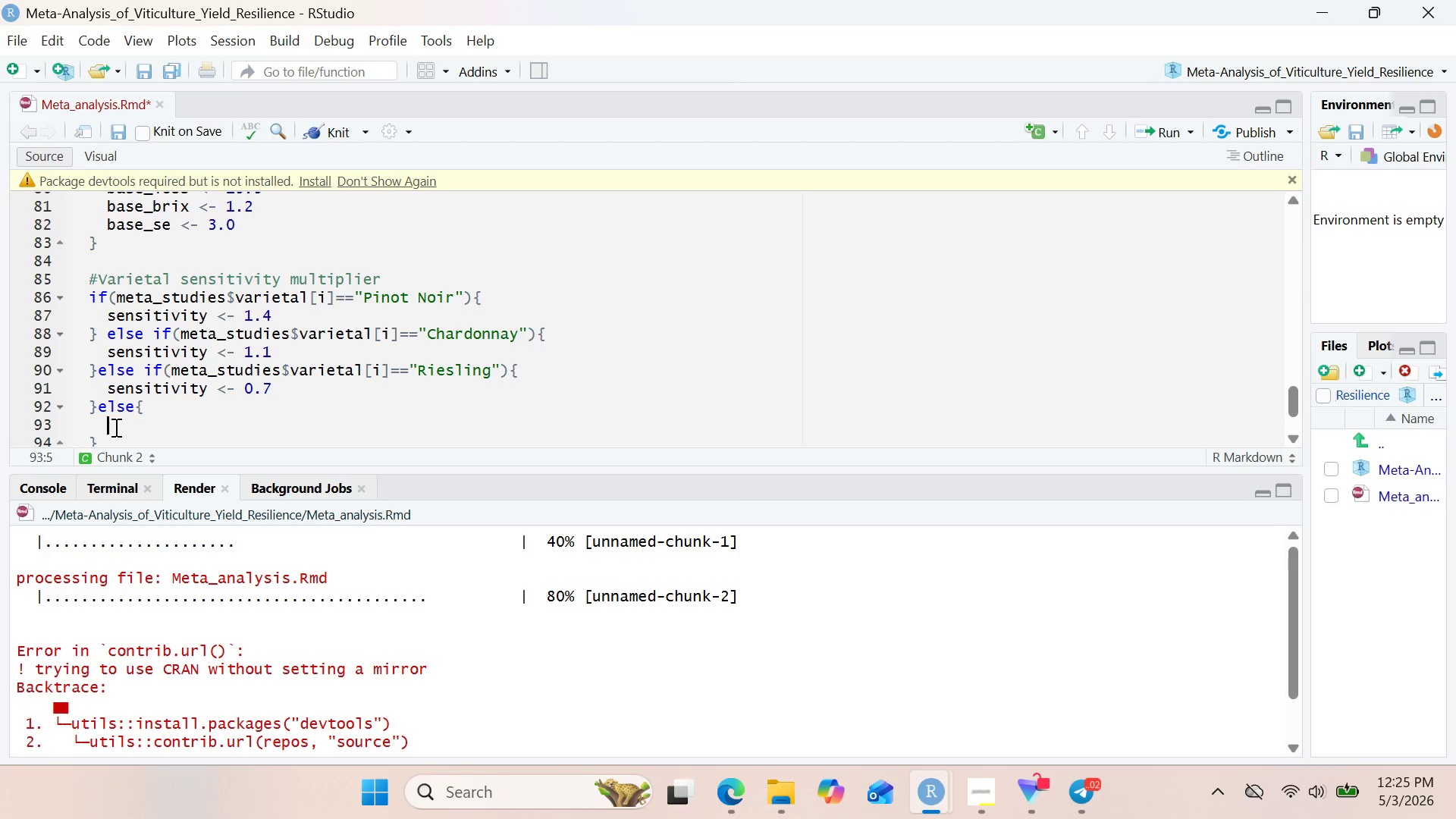 
key(Control+V)
 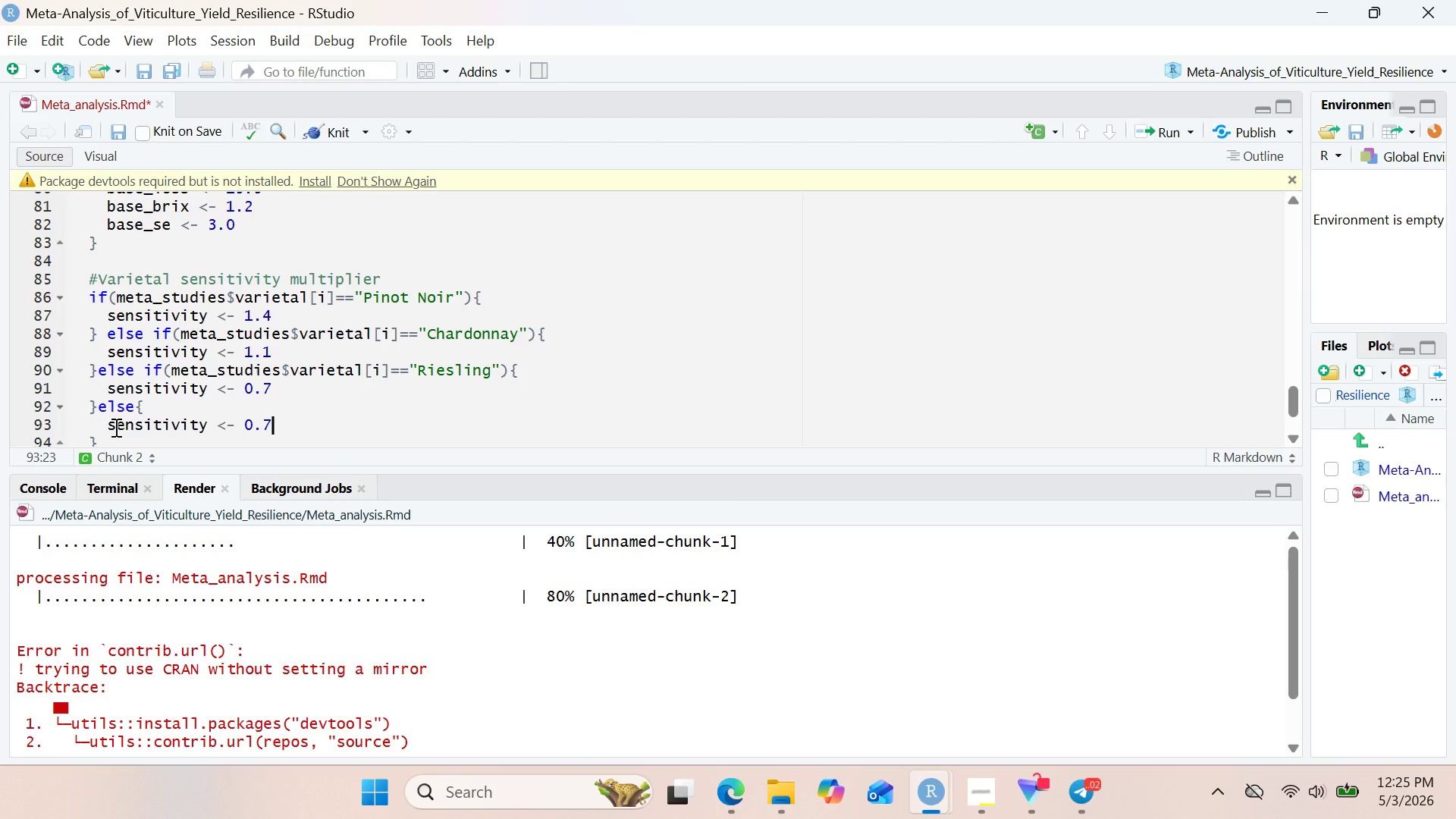 
key(Backspace)
 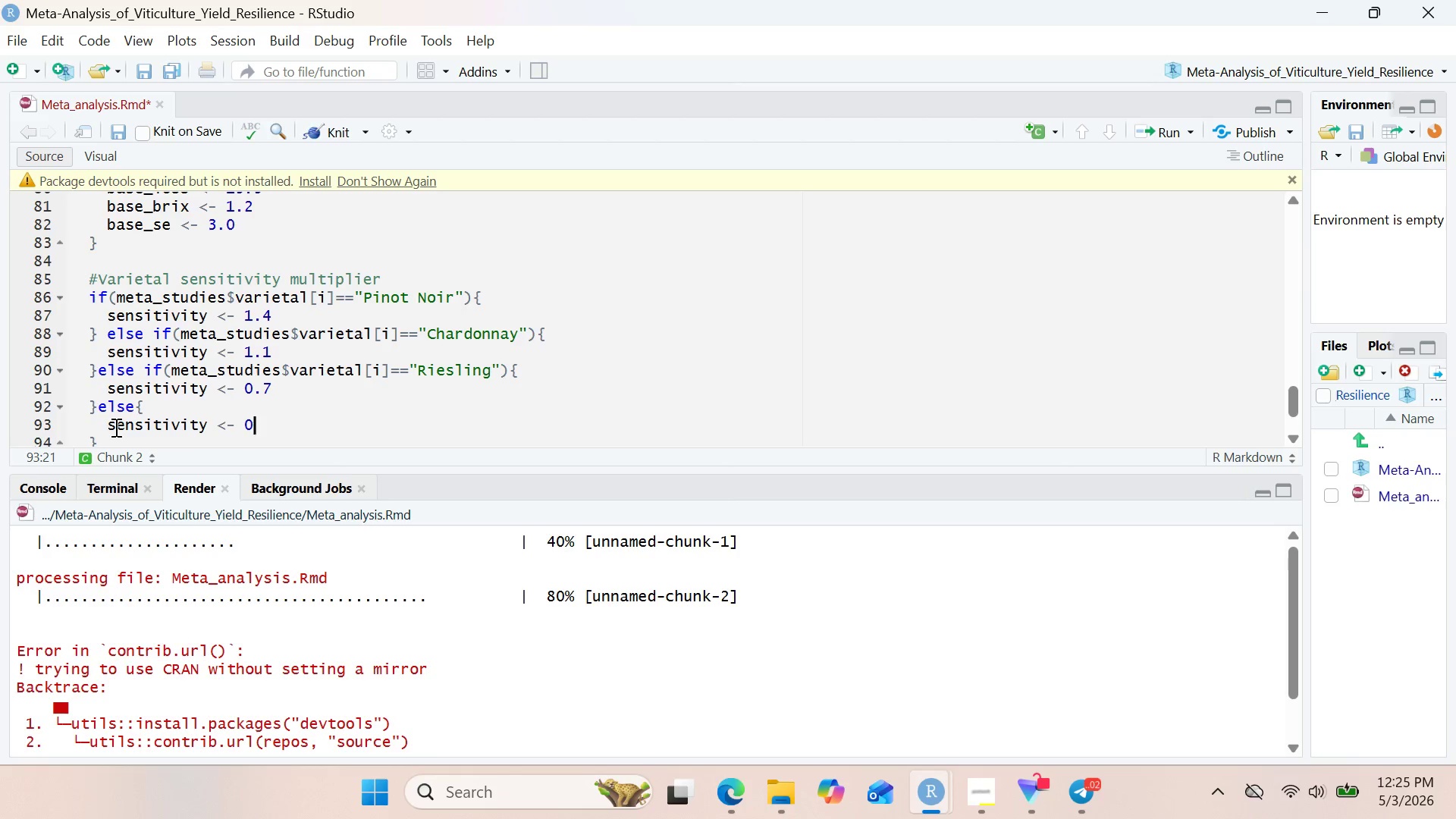 
key(Backspace)
 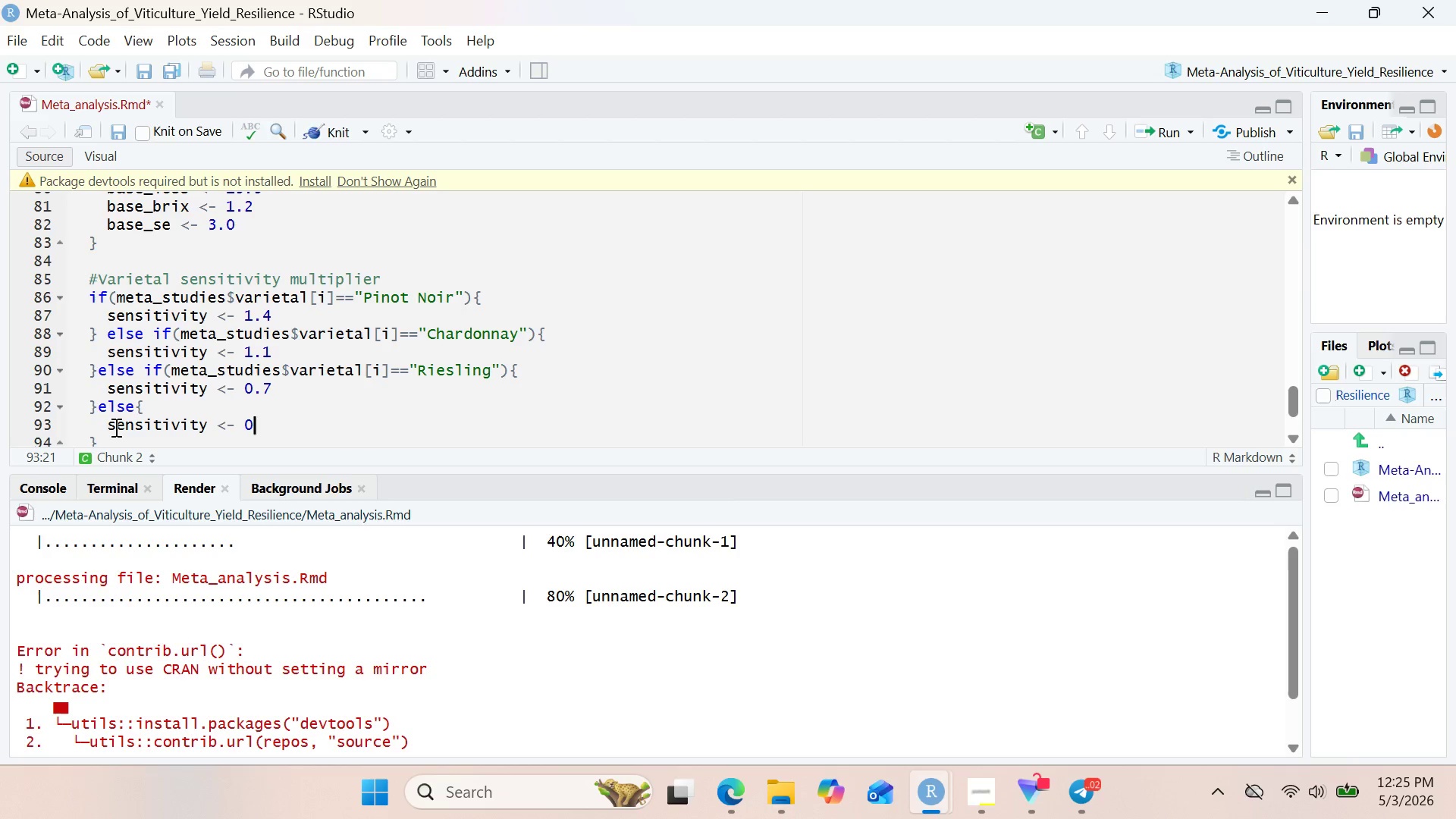 
key(Backspace)
 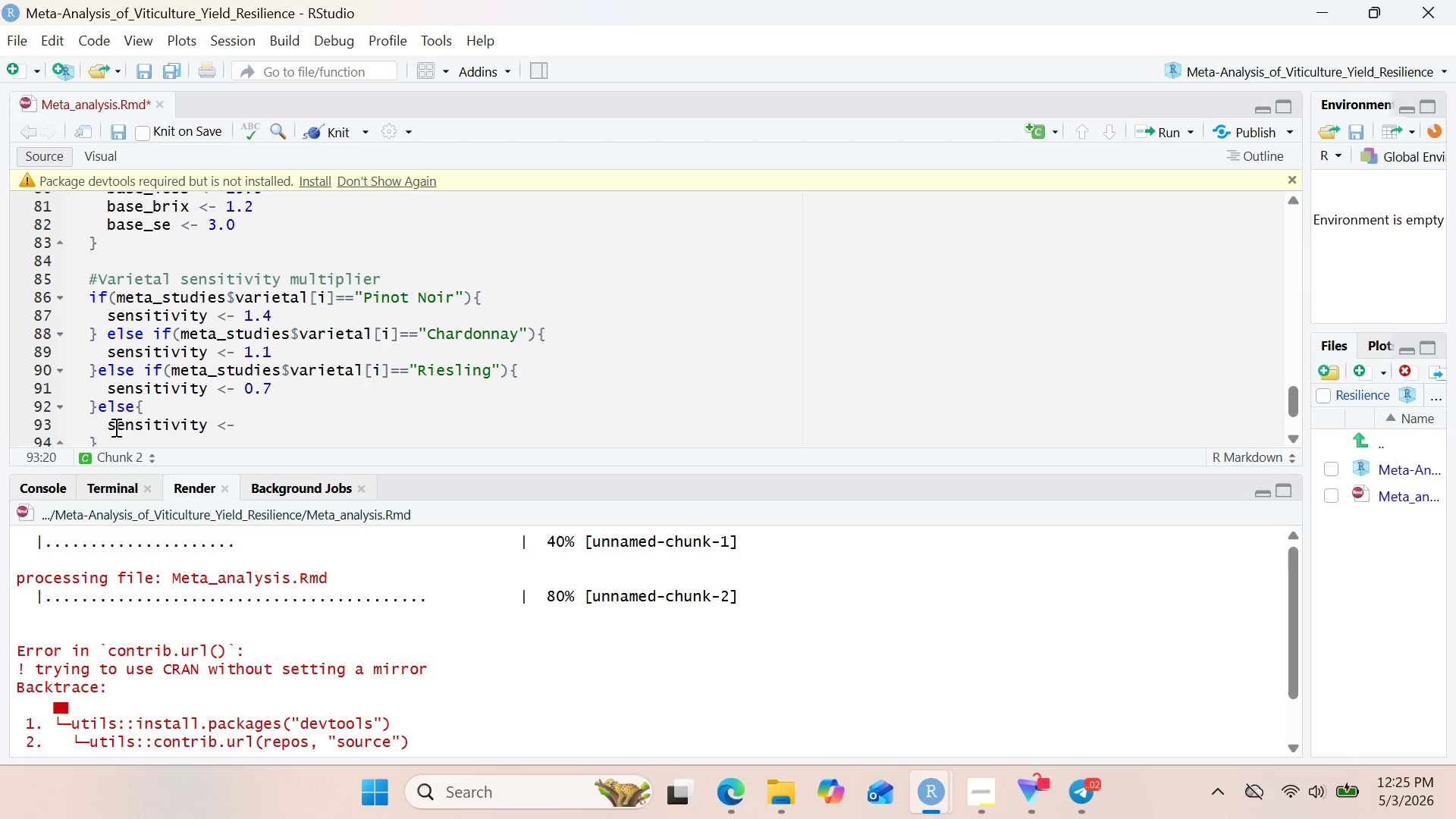 
key(1)
 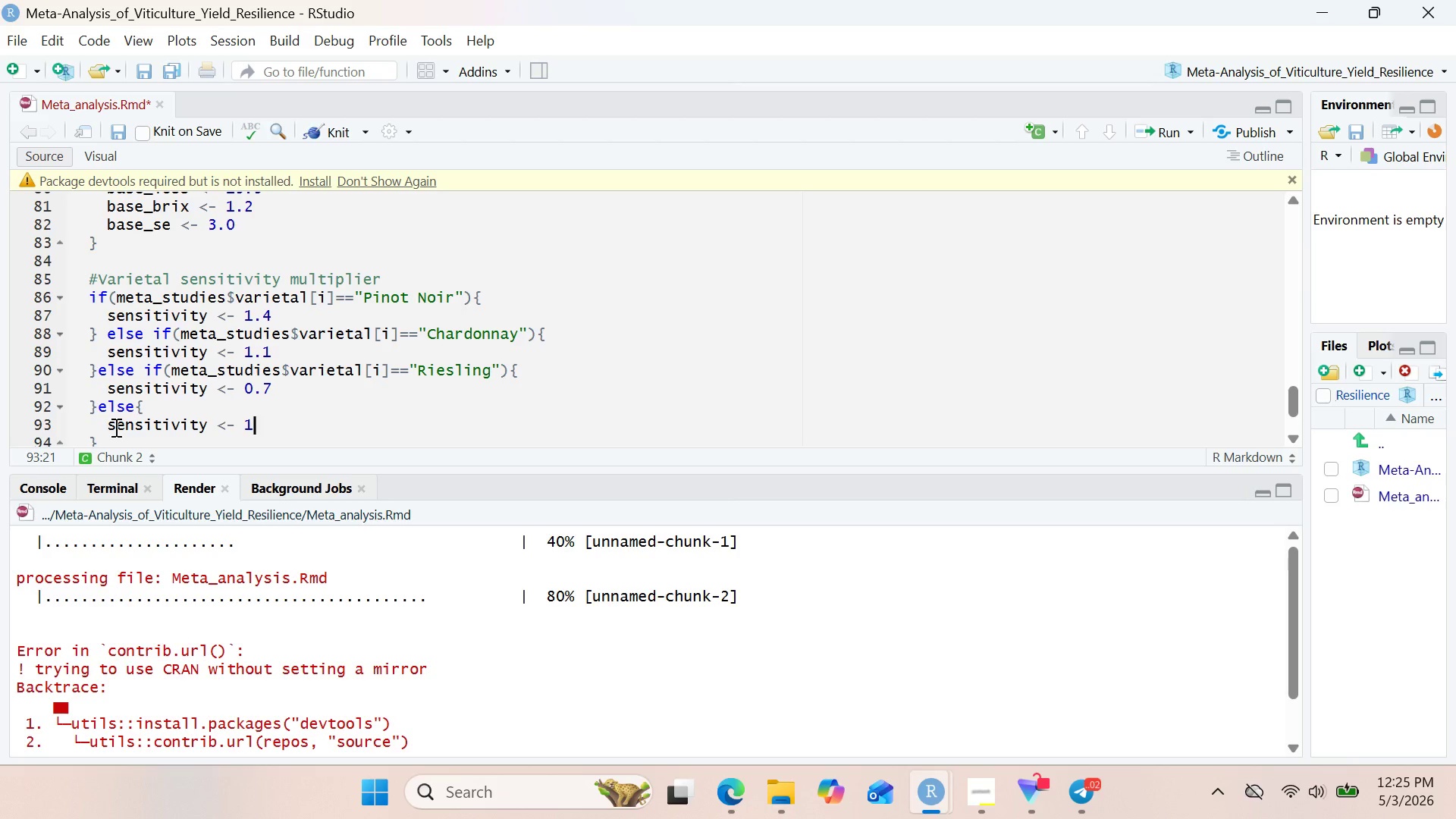 
key(Period)
 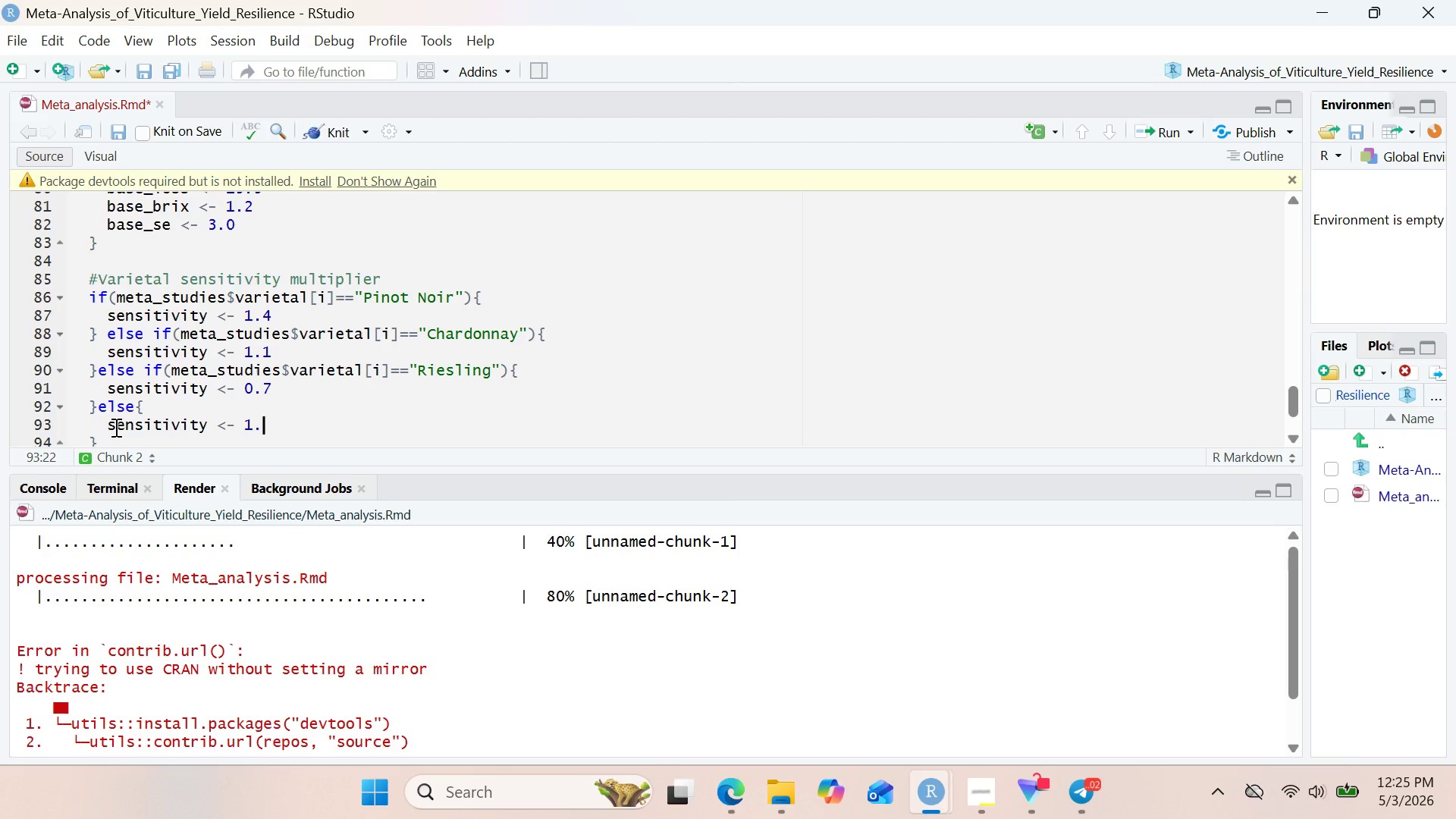 
key(0)
 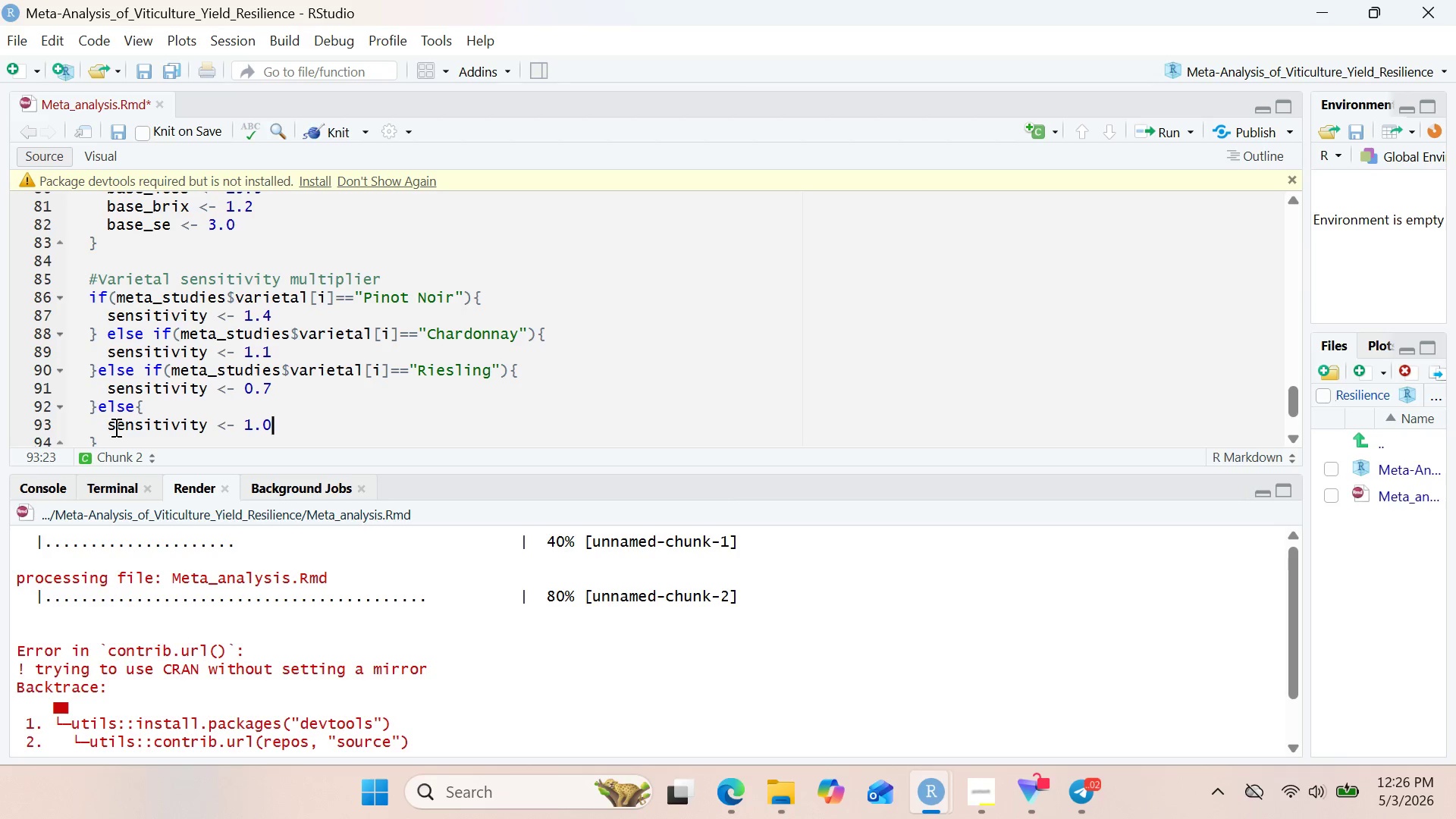 
wait(45.38)
 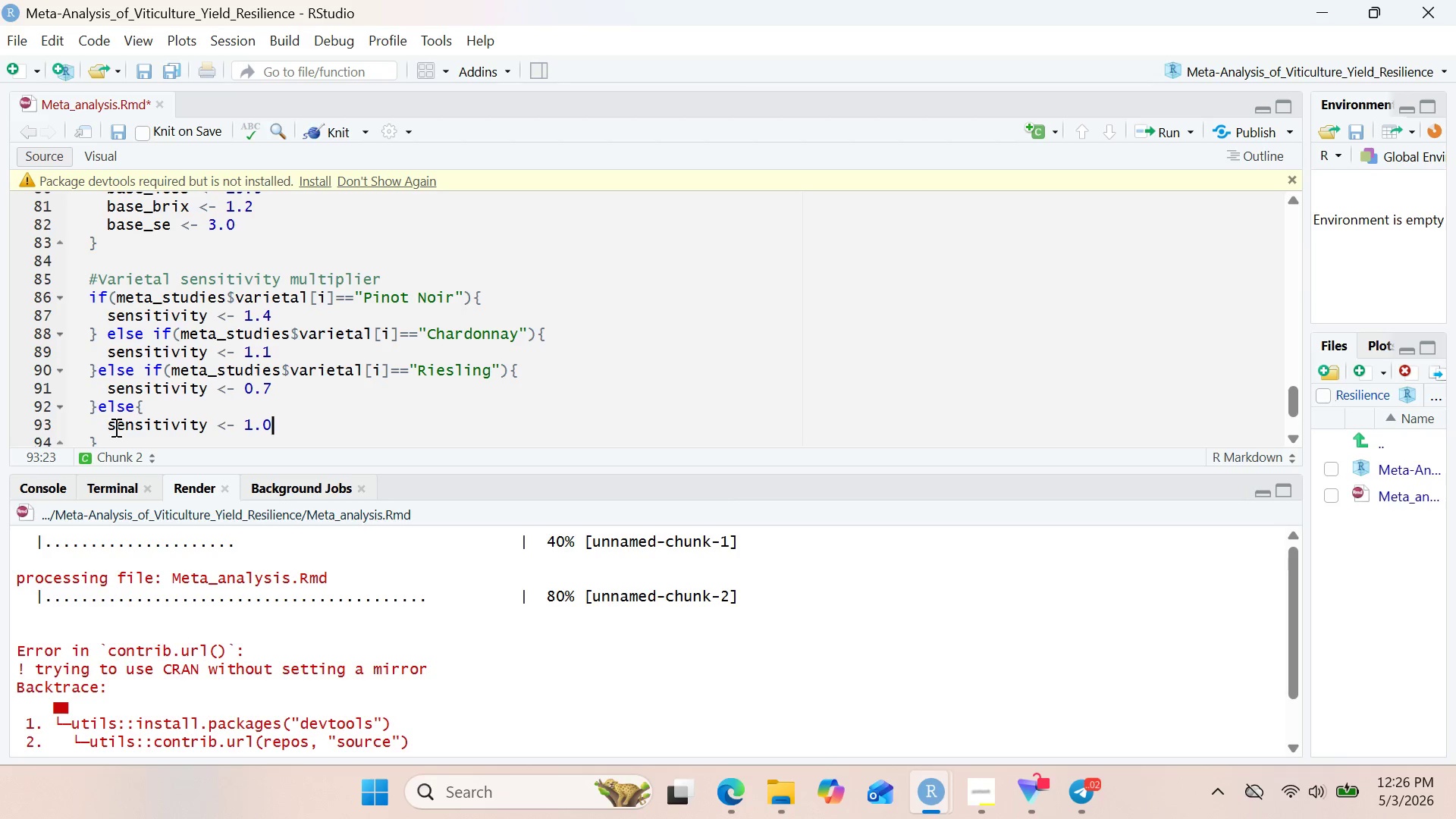 
left_click([105, 372])
 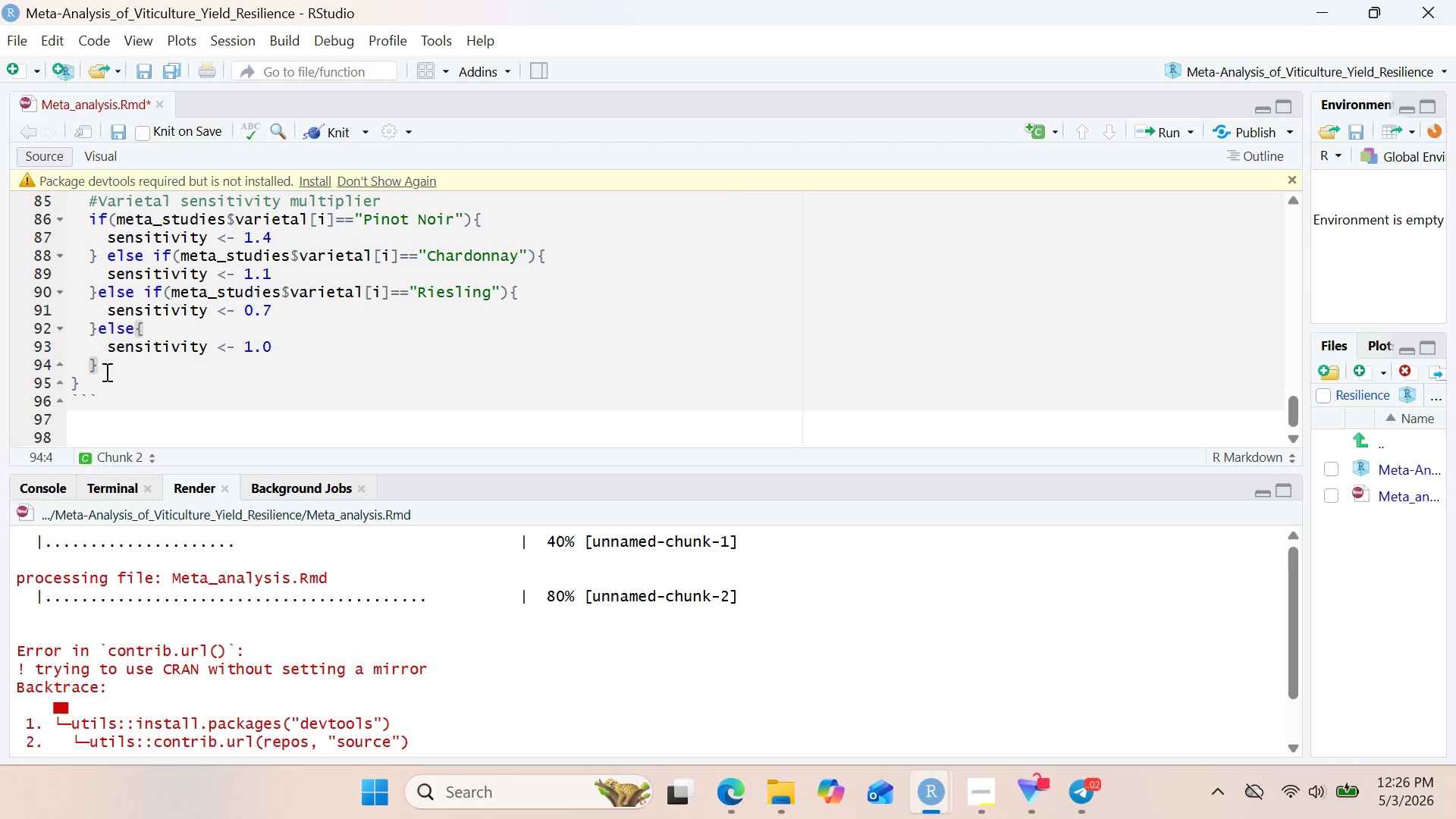 
key(Enter)
 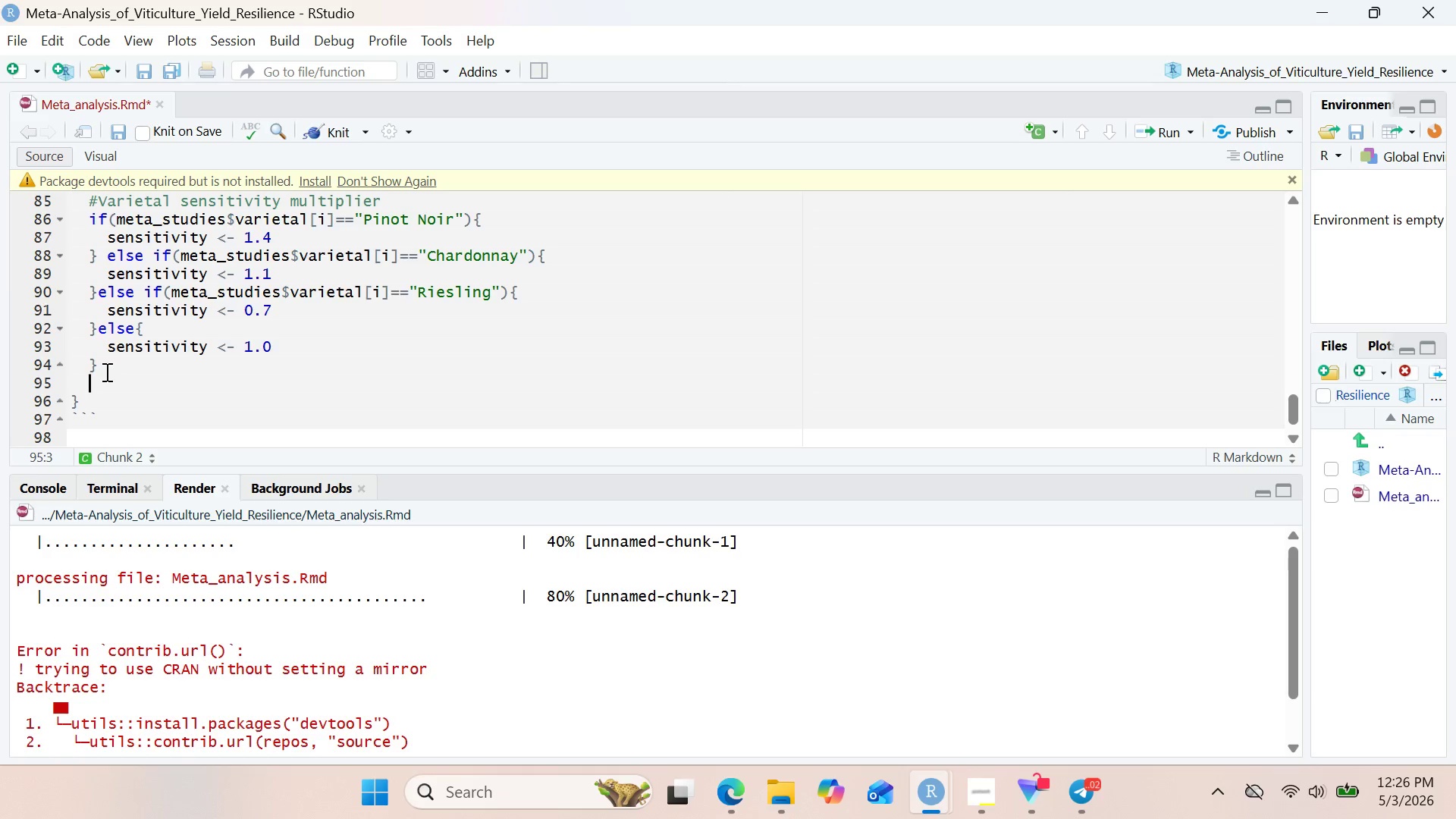 
key(Enter)
 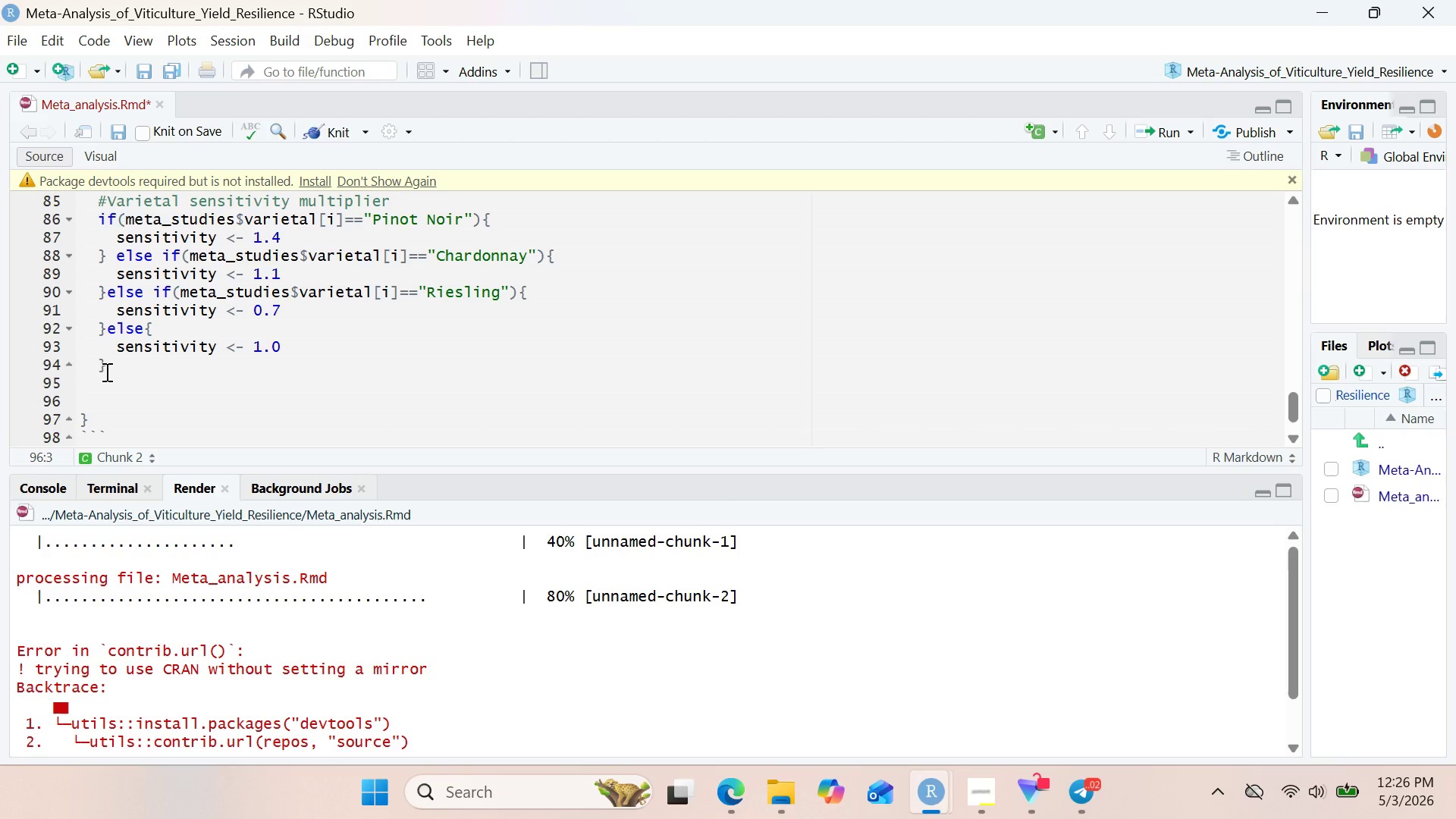 
type(#Mitigation effectiveness)
 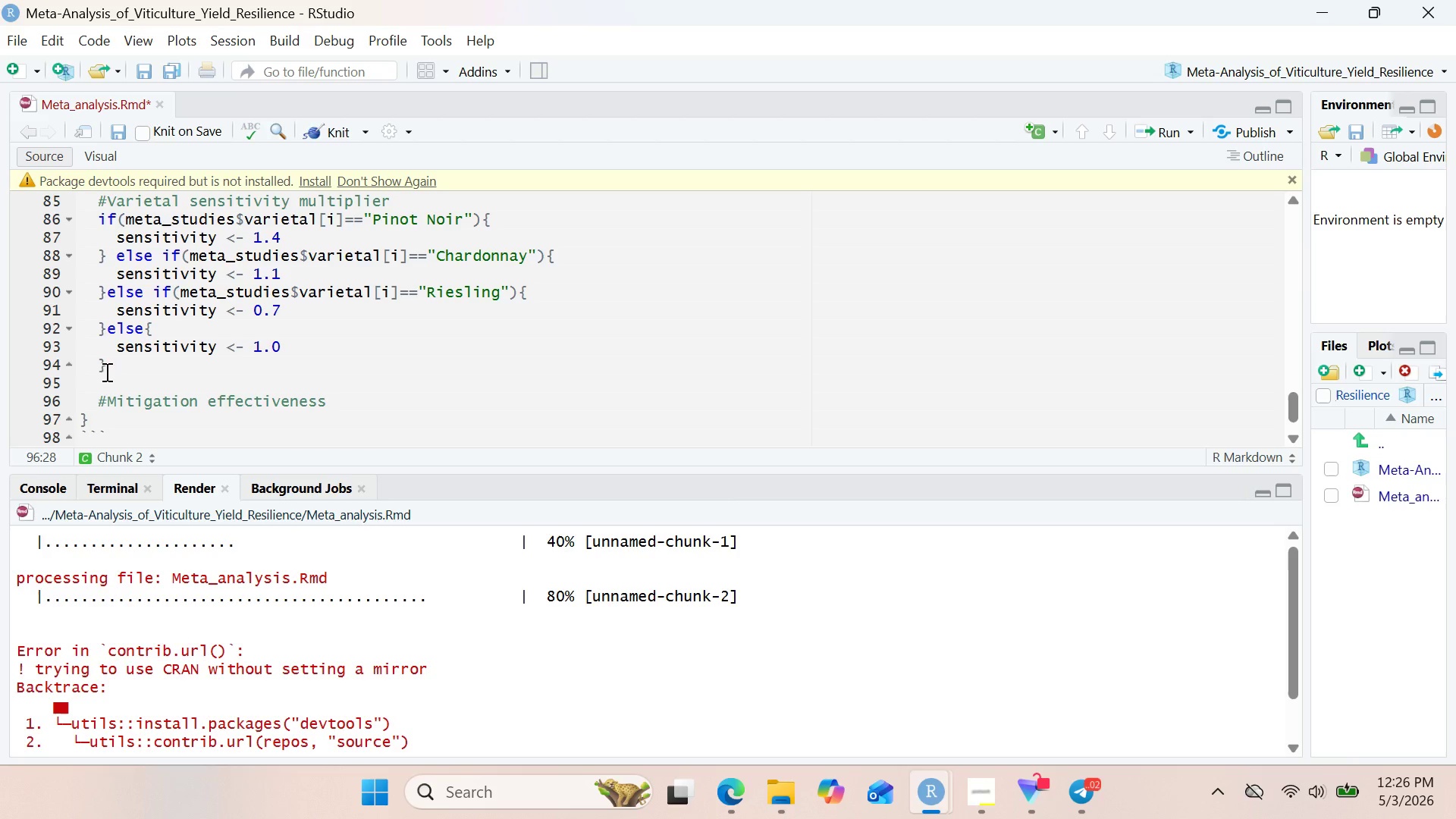 
key(Enter)
 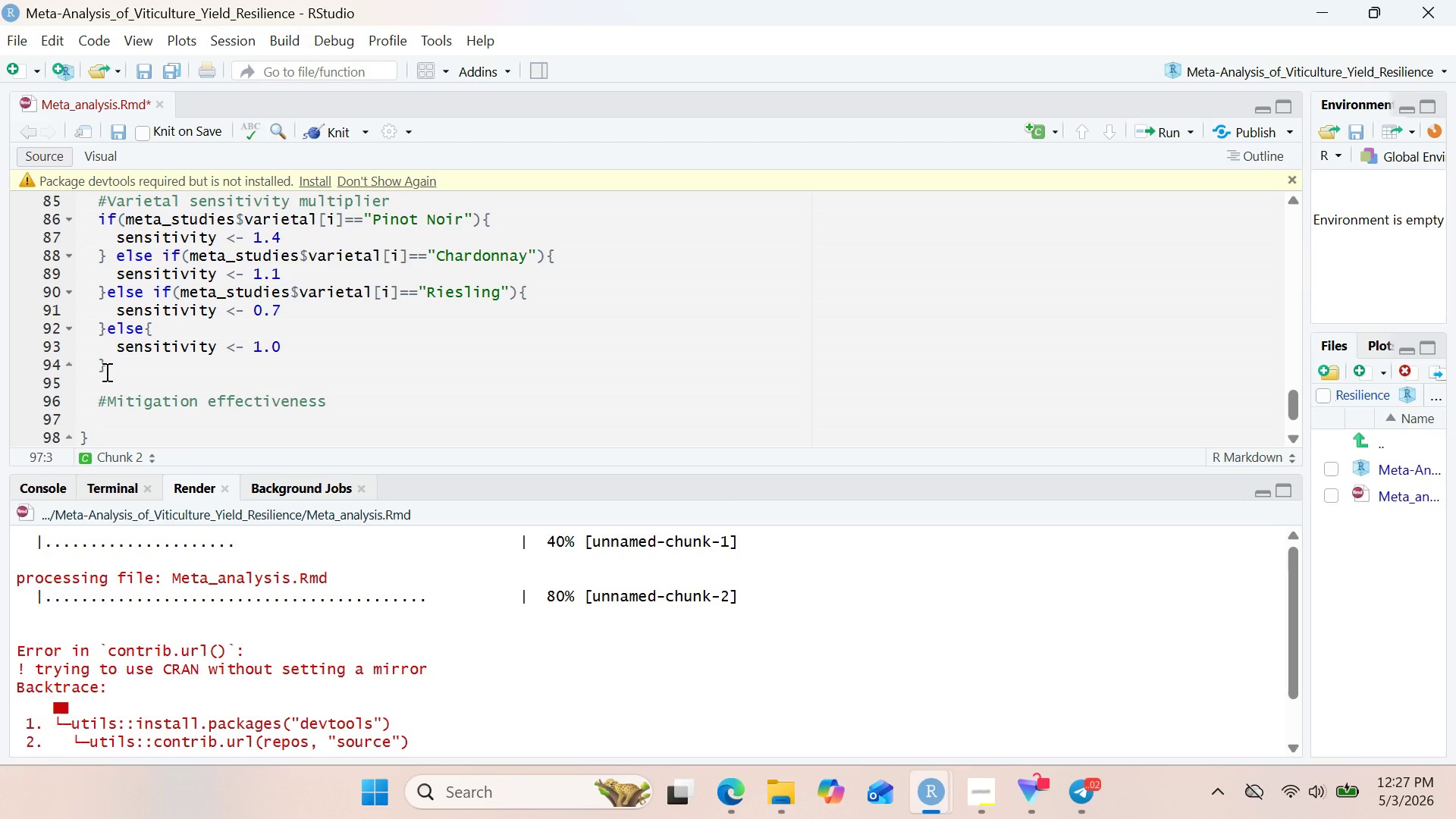 
wait(30.73)
 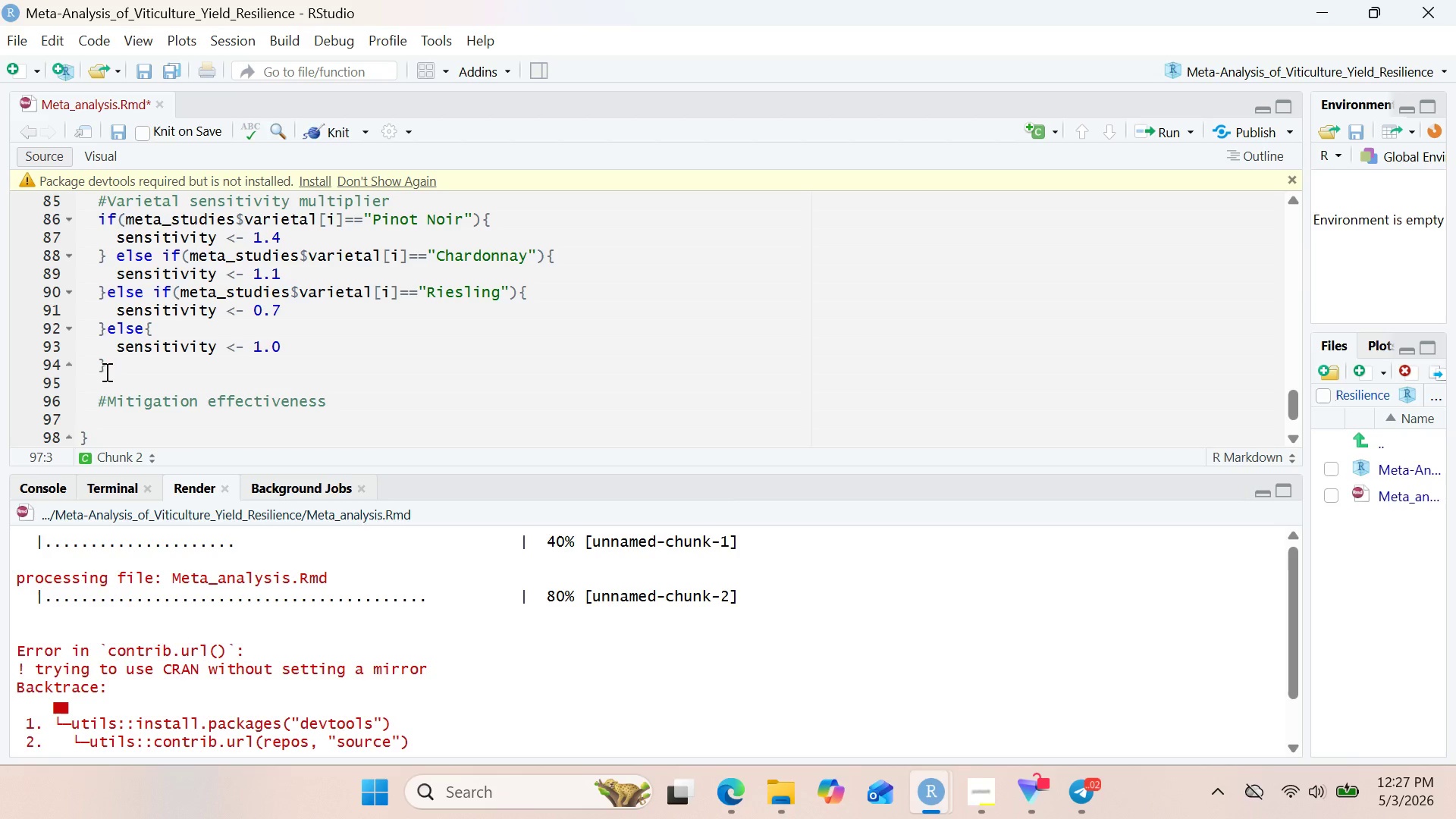 
type(if)
 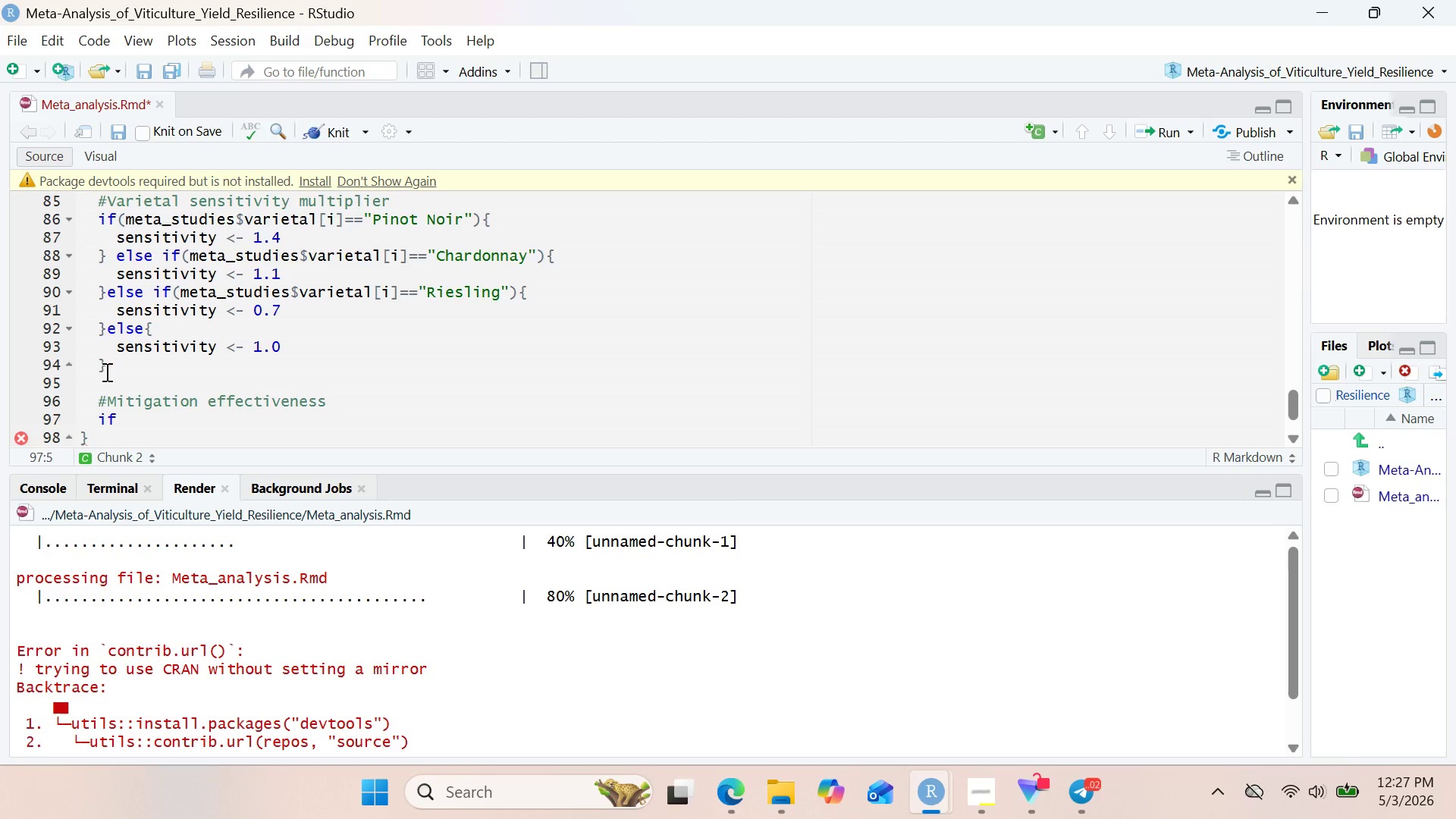 
wait(5.36)
 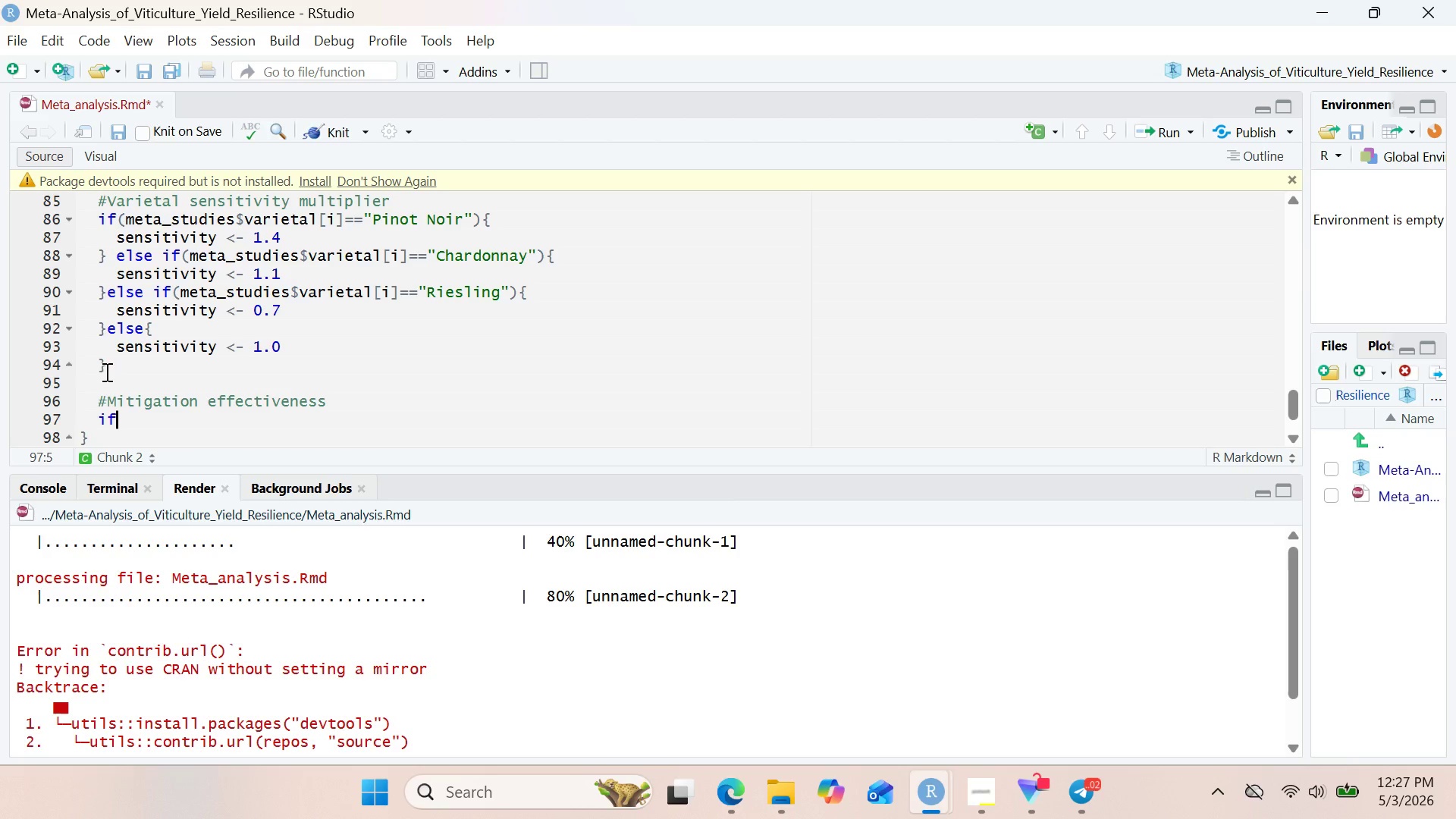 
key(Shift+9)
 